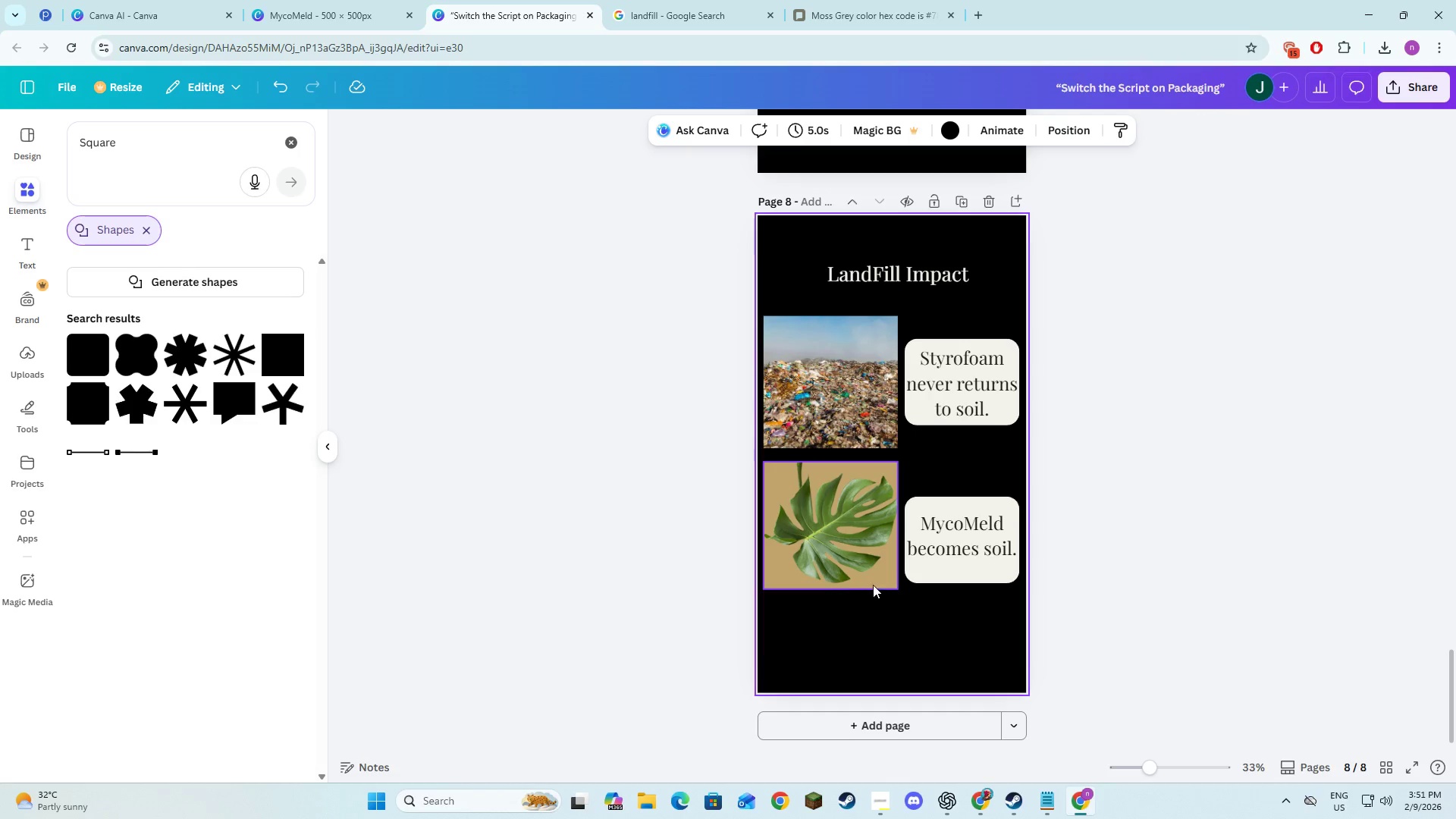 
left_click([873, 585])
 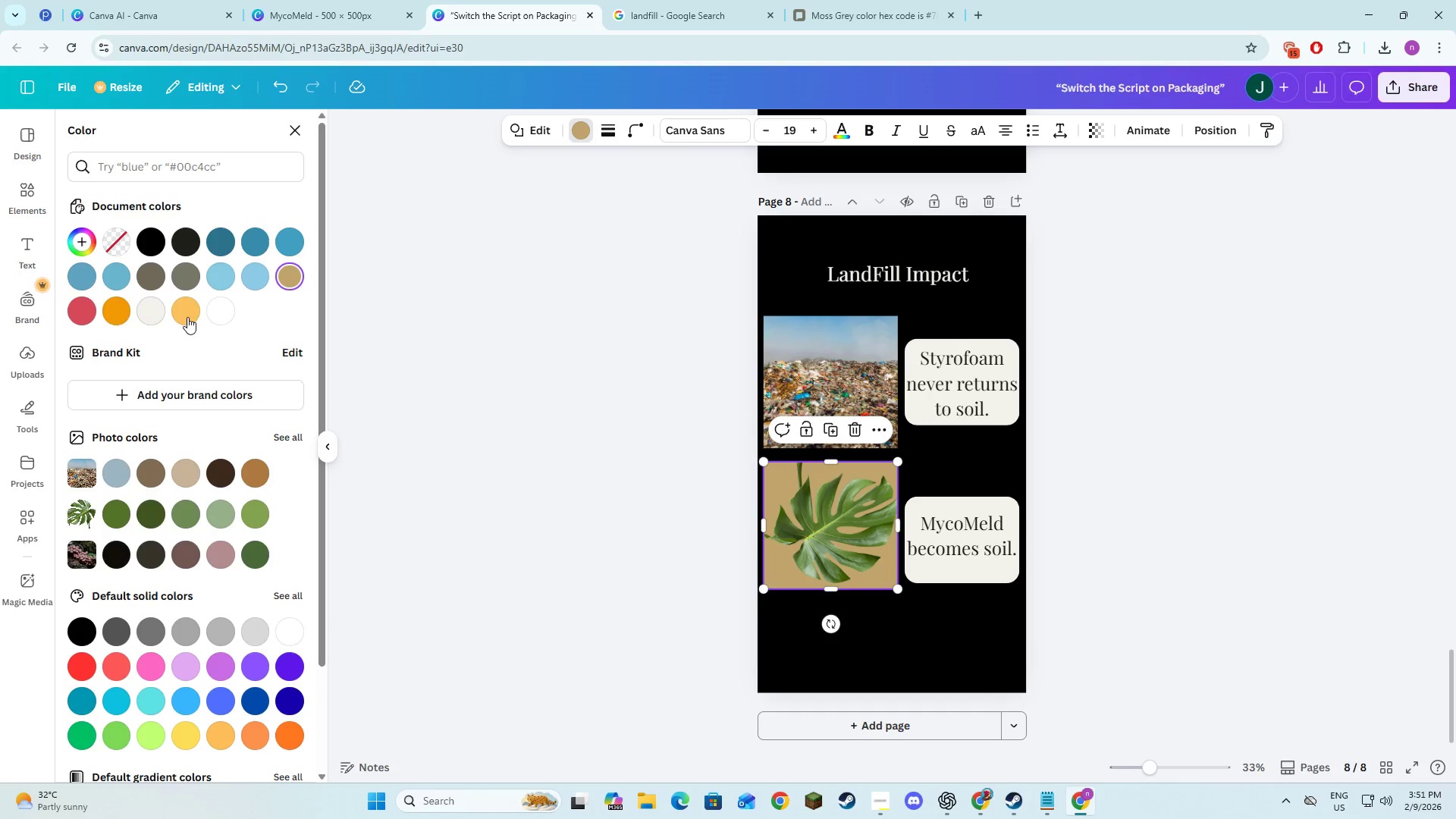 
scroll: coordinate [1251, 464], scroll_direction: down, amount: 3.0
 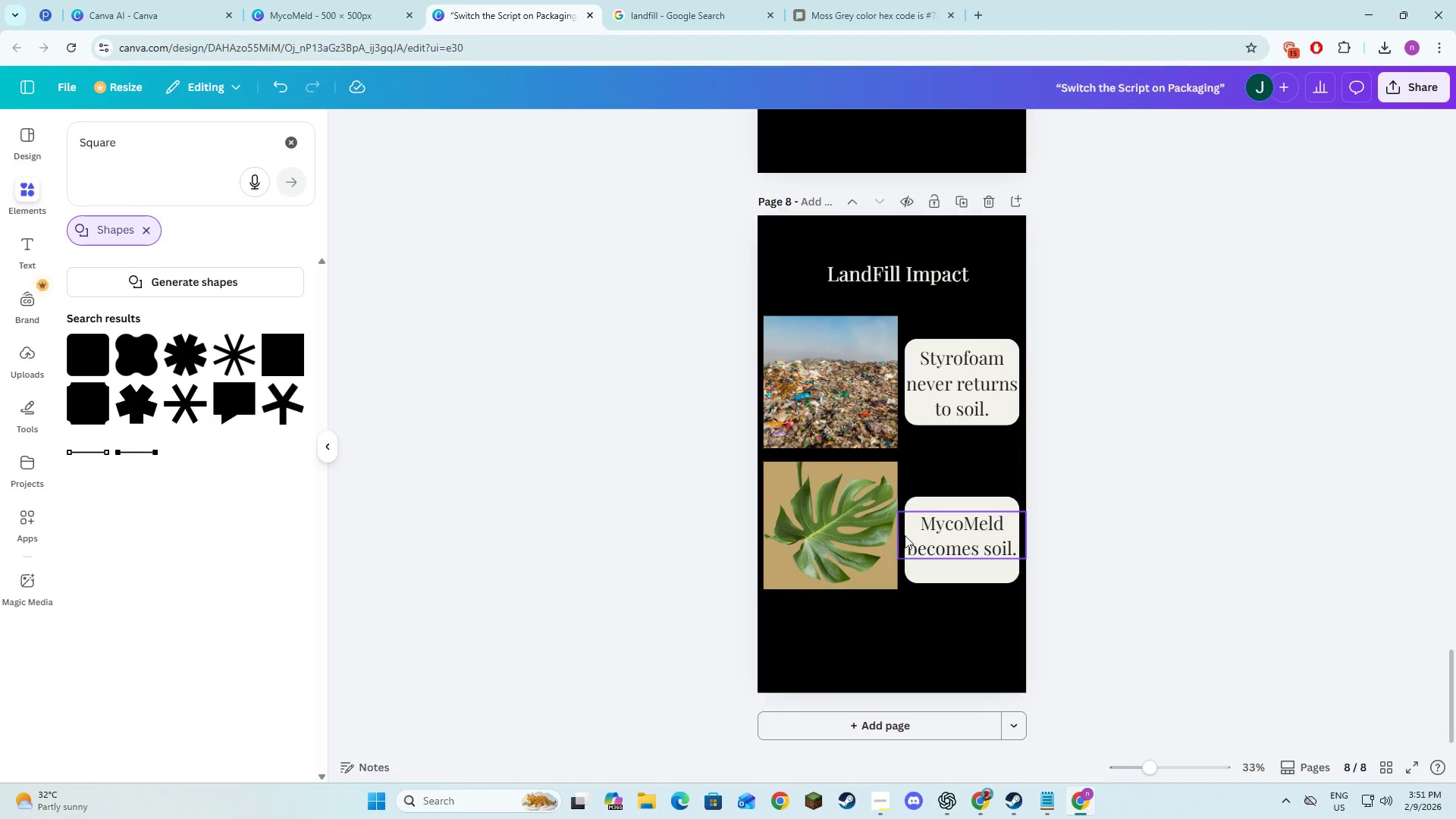 
left_click([140, 317])
 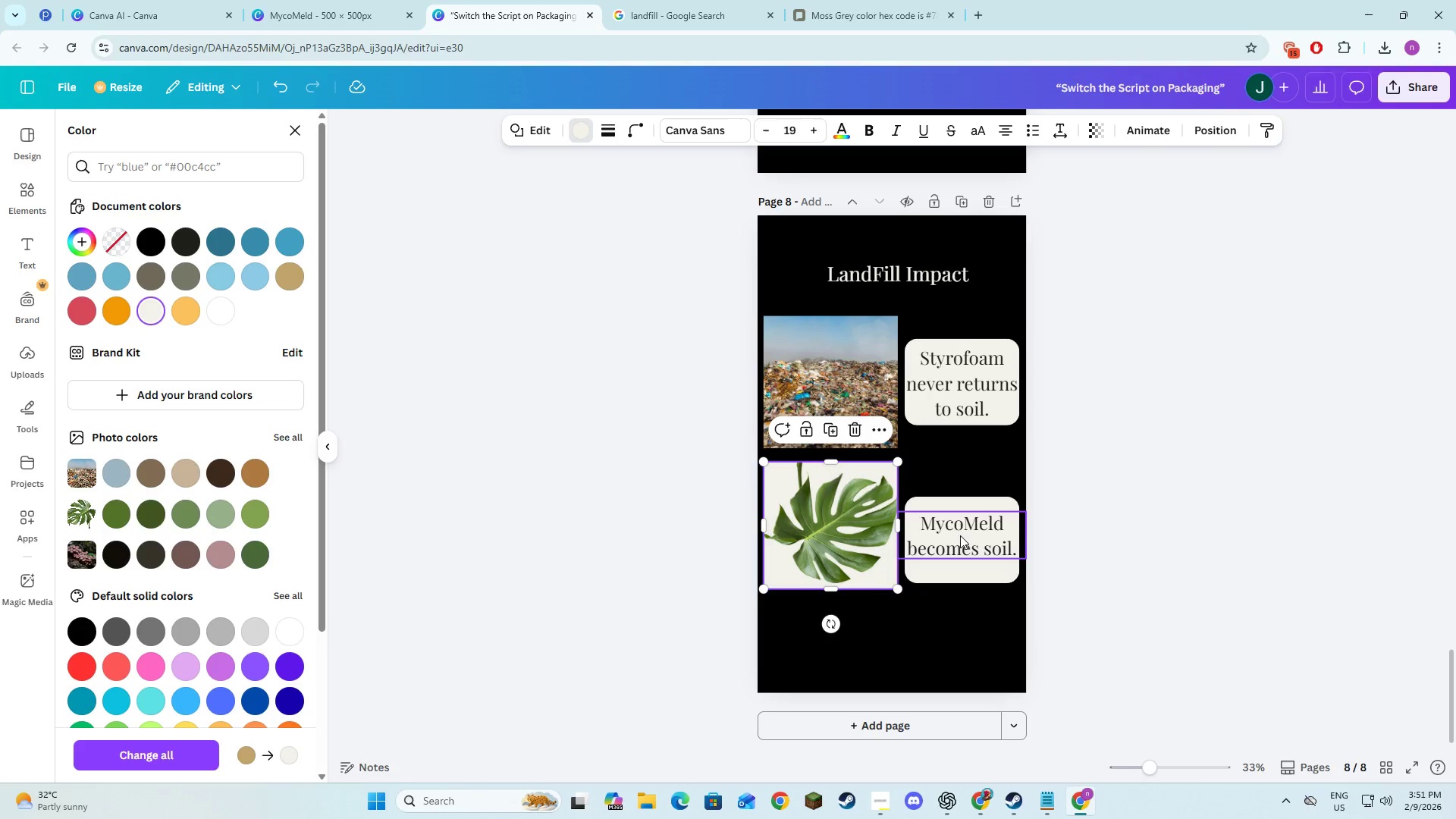 
left_click([948, 506])
 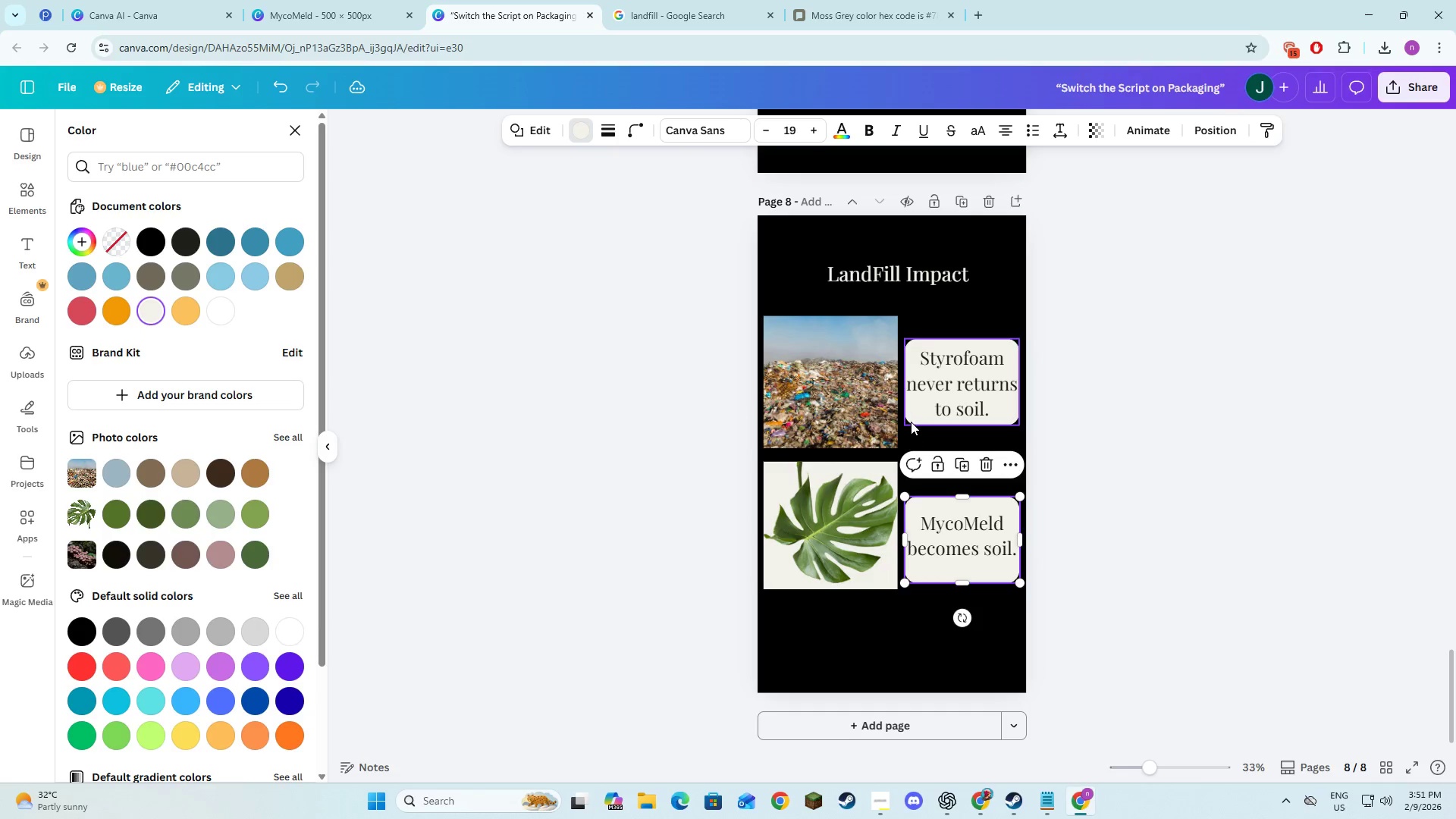 
hold_key(key=ShiftLeft, duration=0.31)
 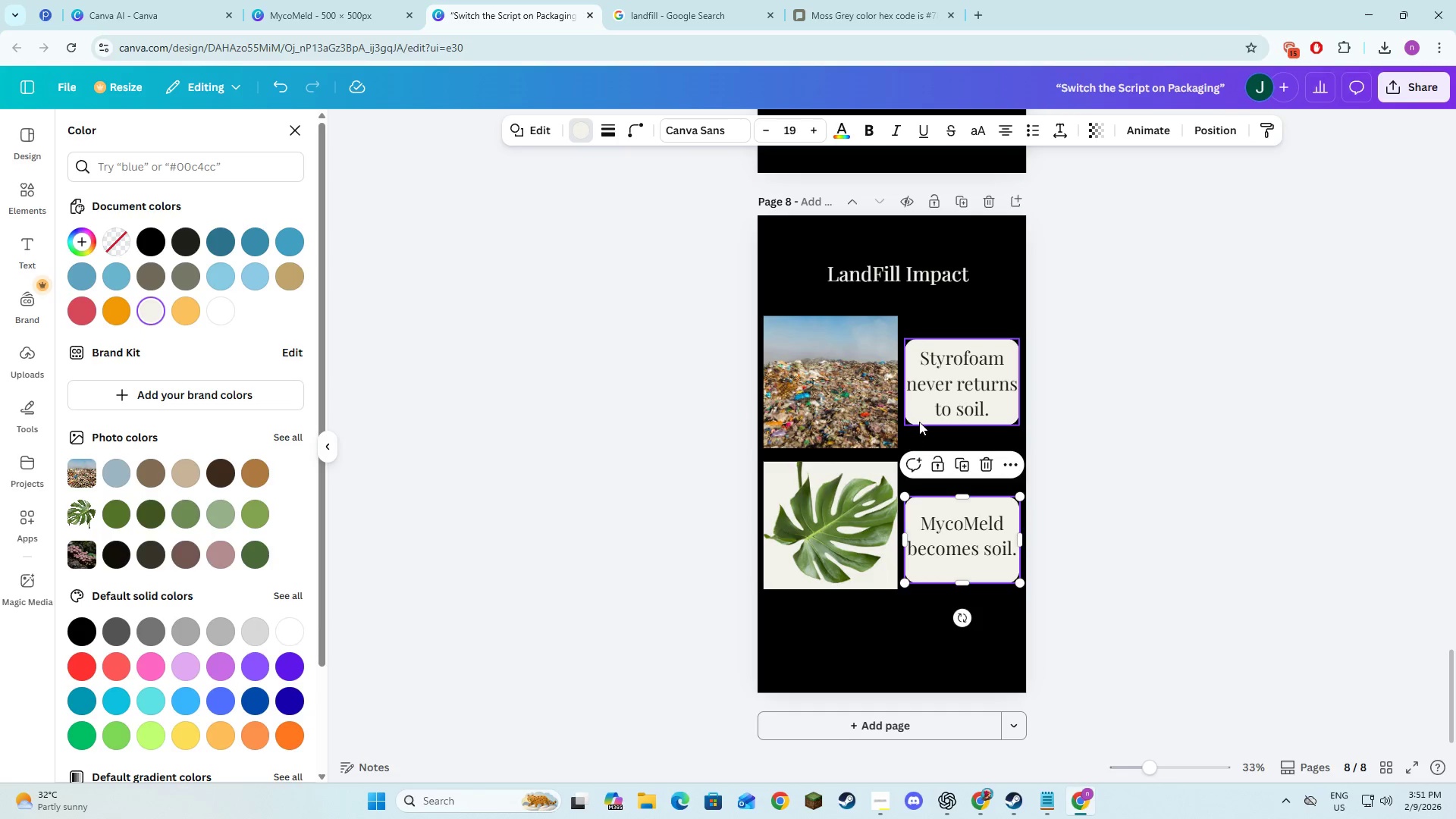 
hold_key(key=ShiftLeft, duration=0.84)
left_click([919, 422])
 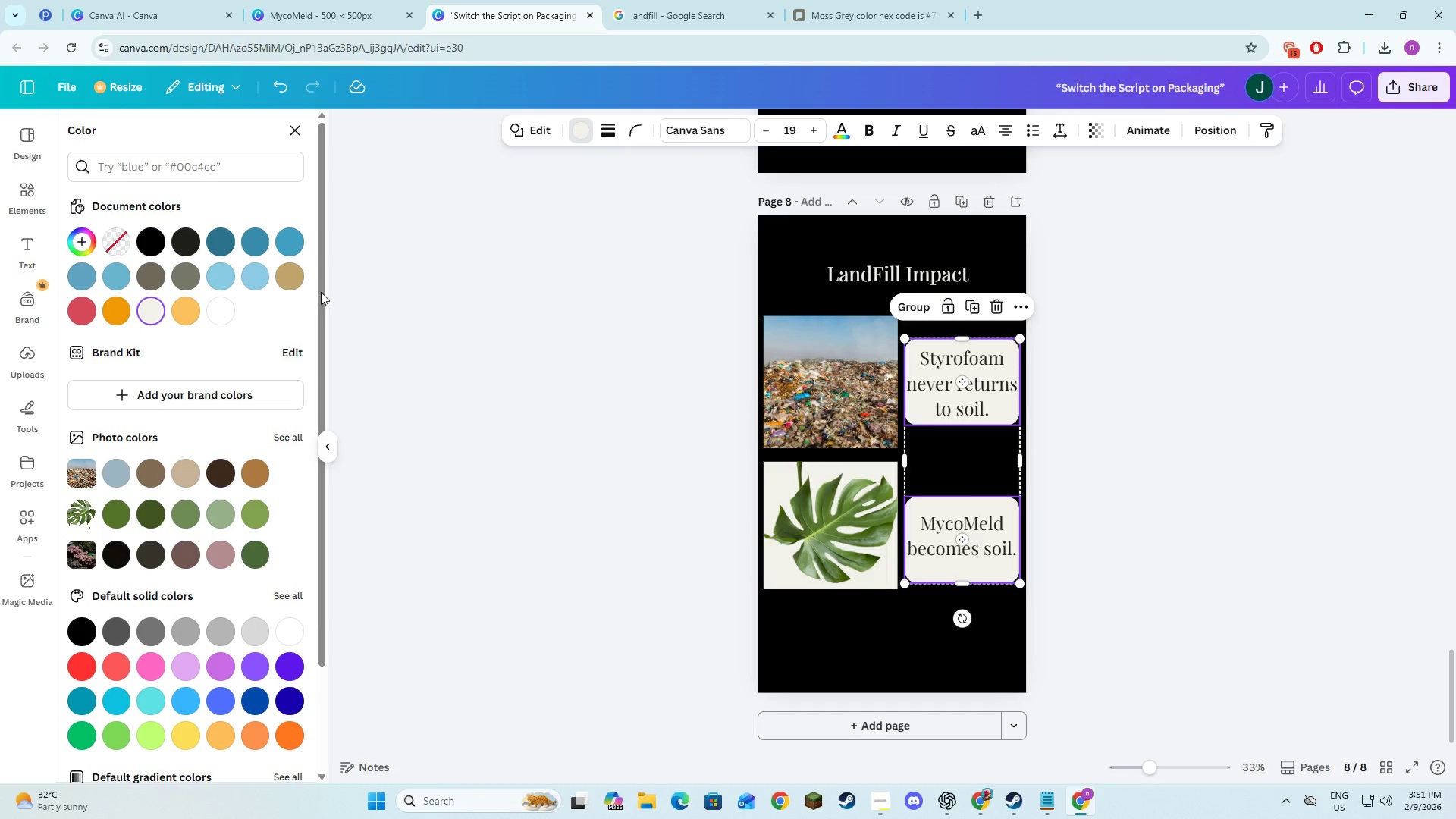 
left_click([282, 287])
 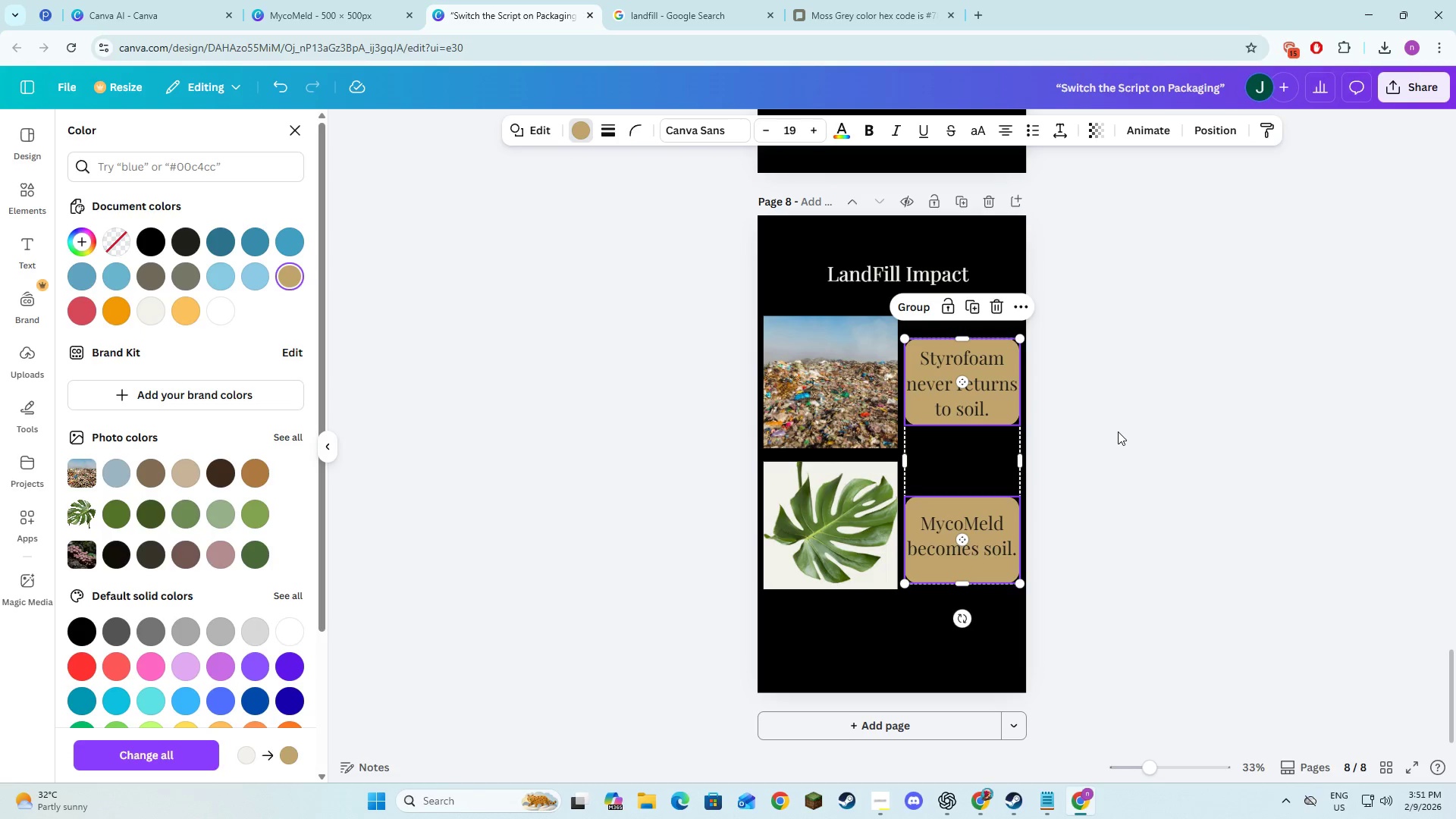 
double_click([1118, 431])
 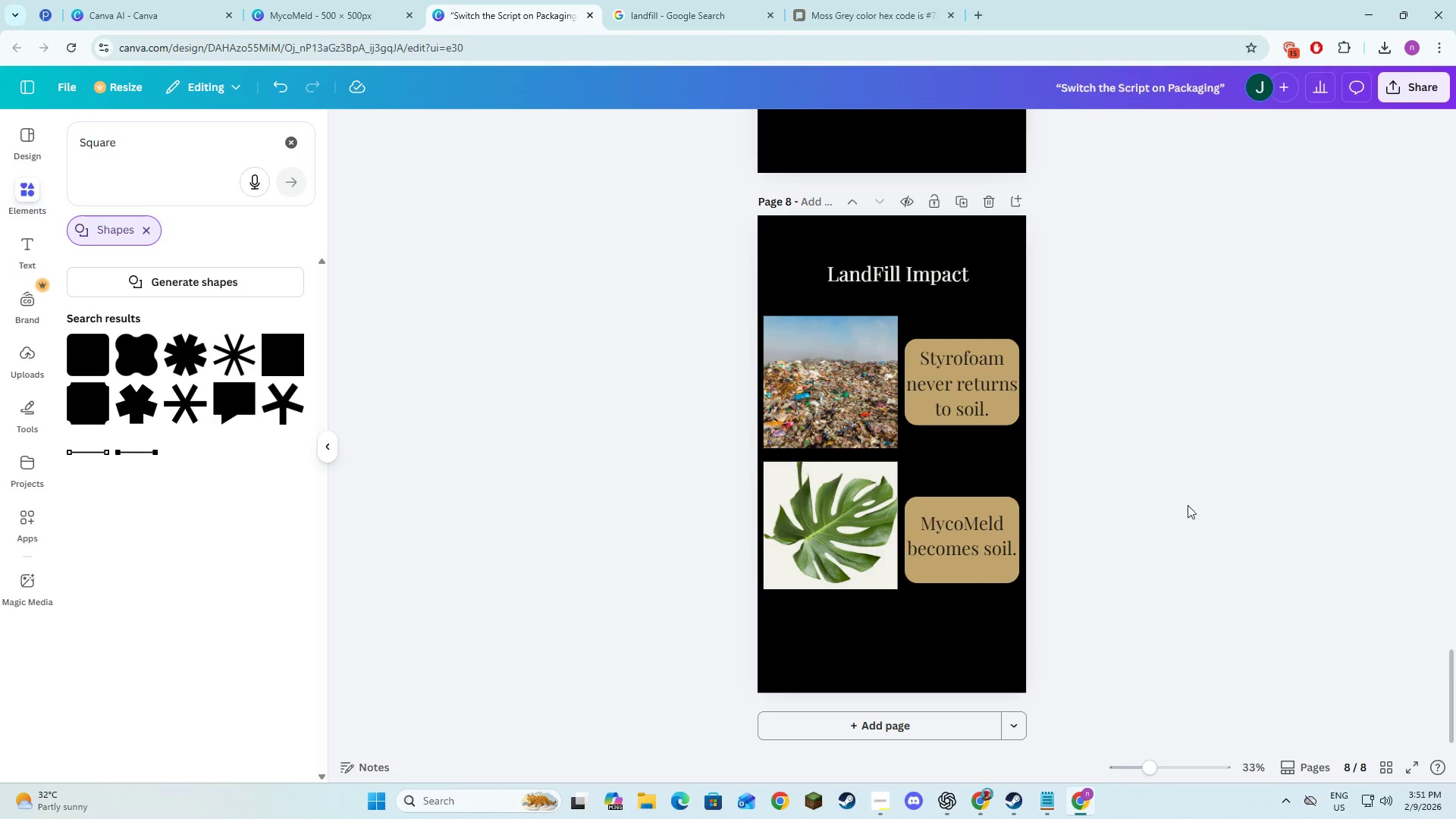 
left_click([956, 720])
 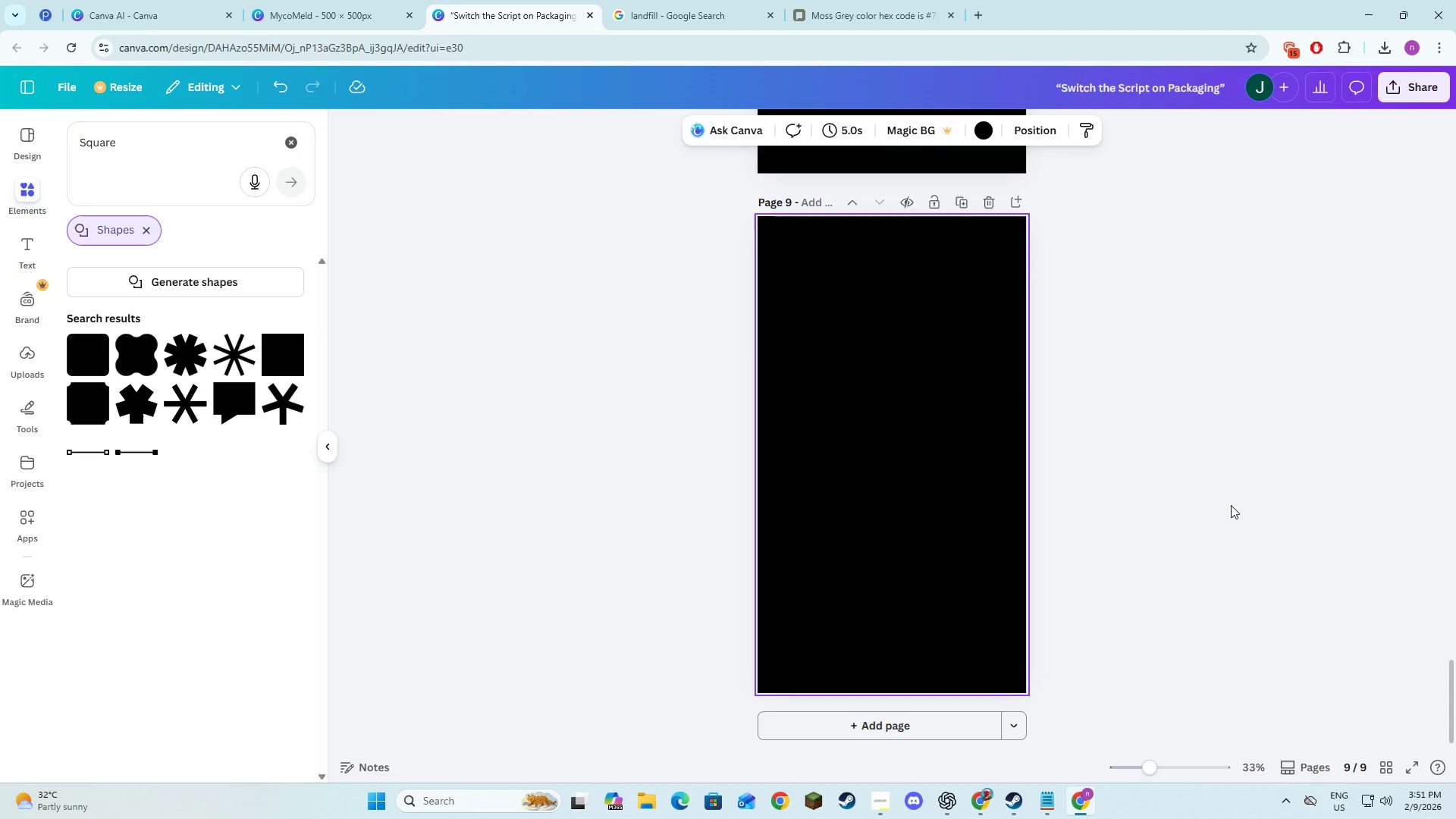 
key(Alt+Tab)
 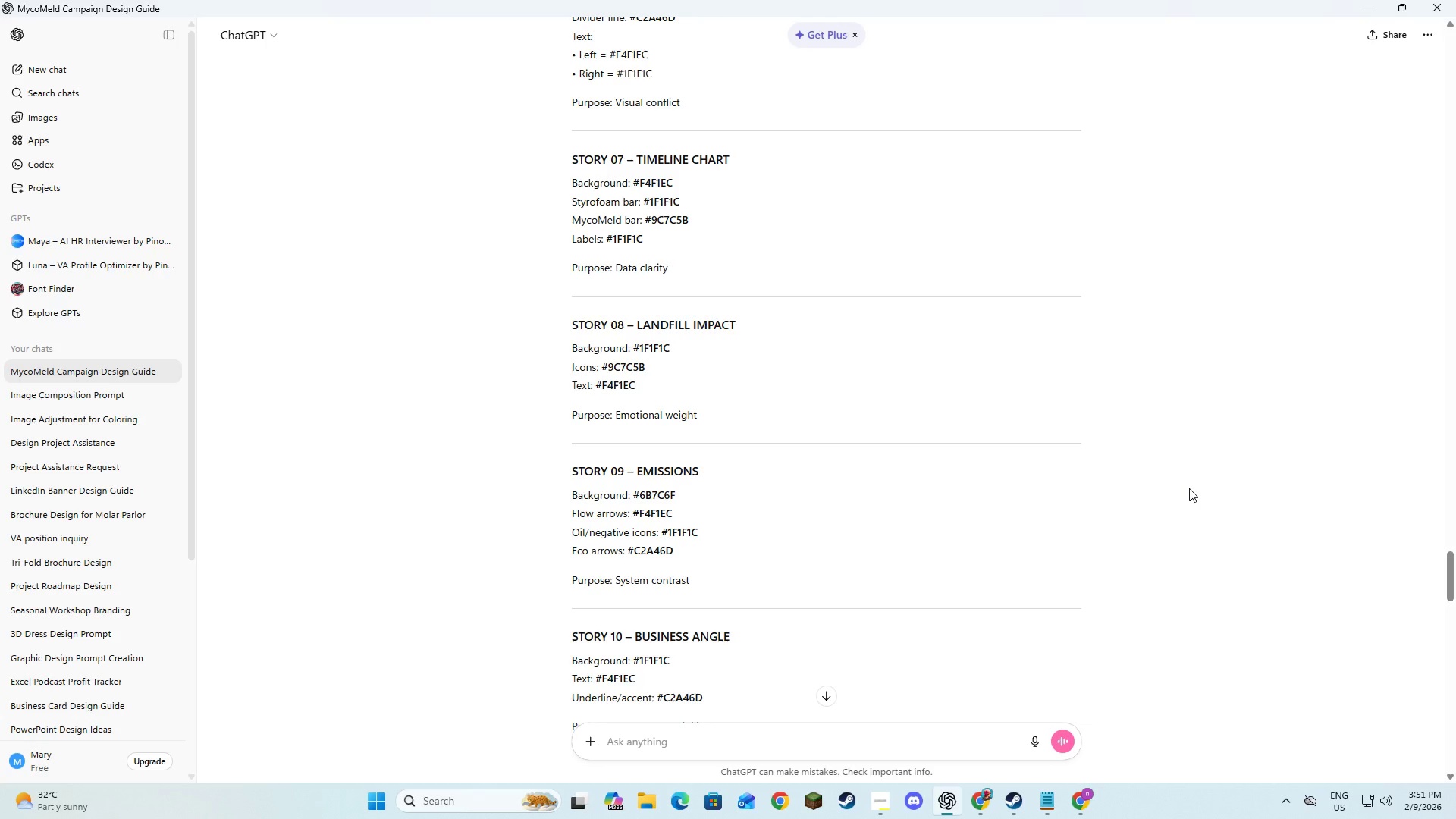 
scroll: coordinate [1207, 504], scroll_direction: down, amount: 5.0
 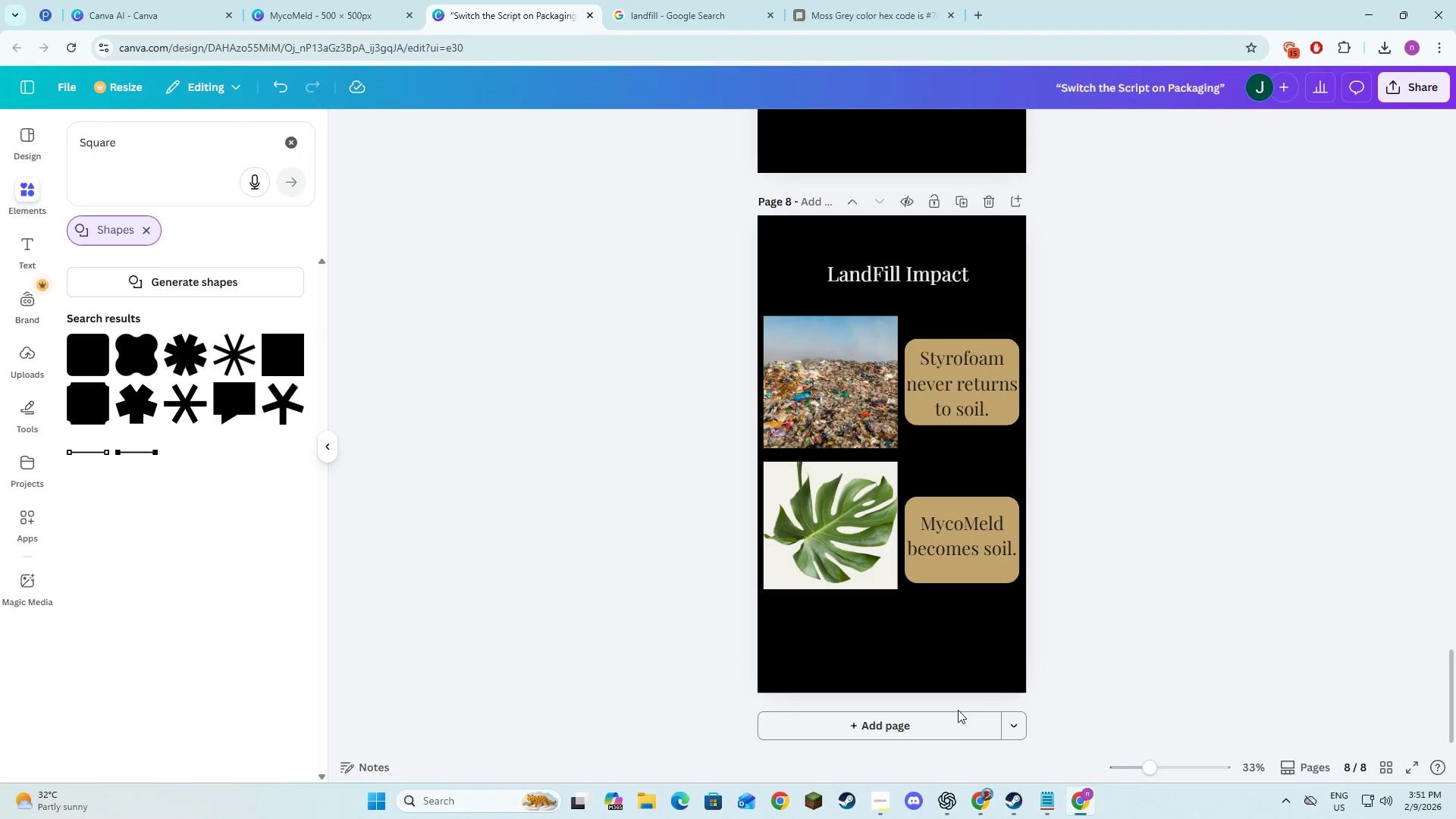 
key(Alt+AltLeft)
 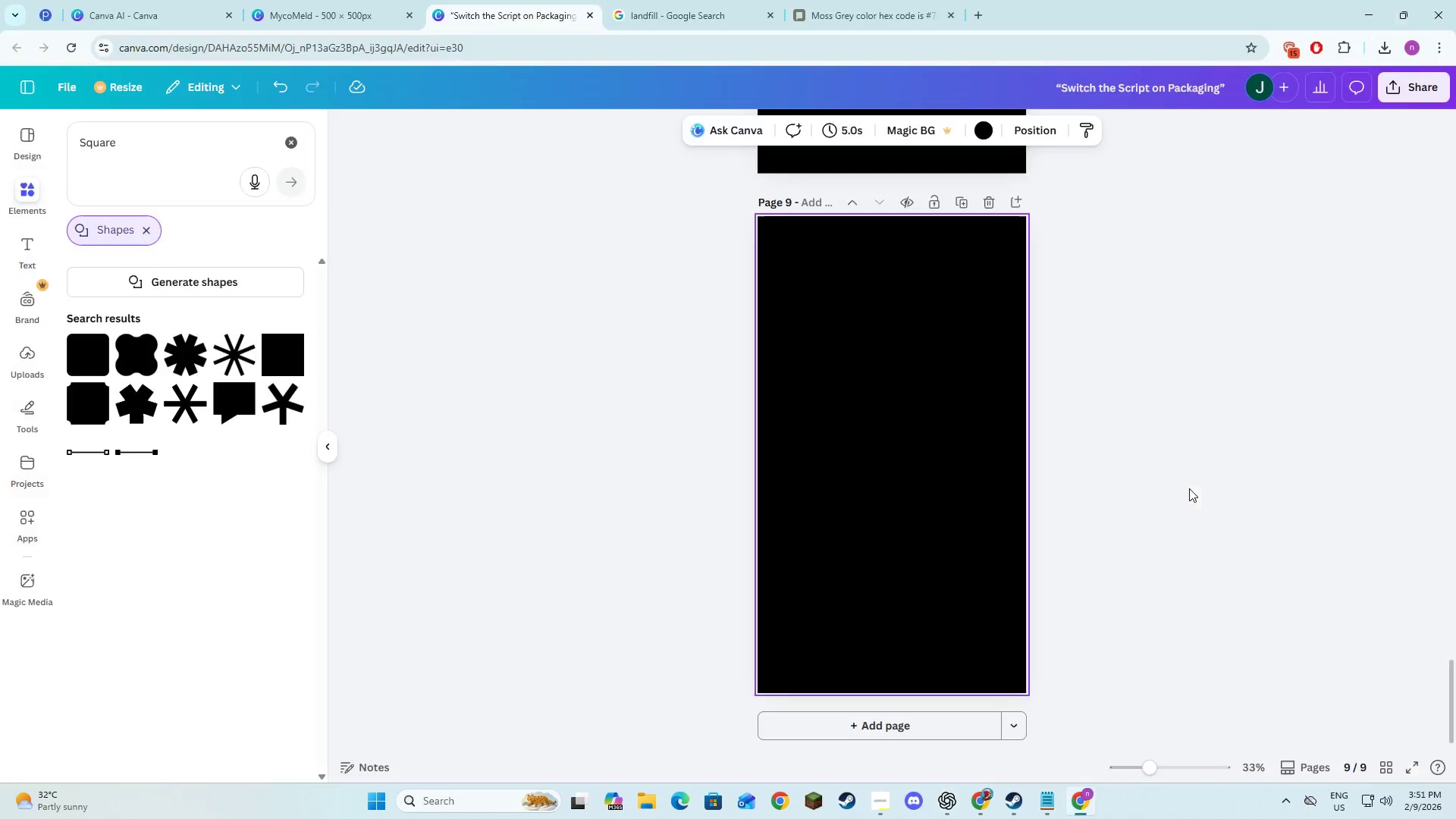 
key(Alt+Tab)
 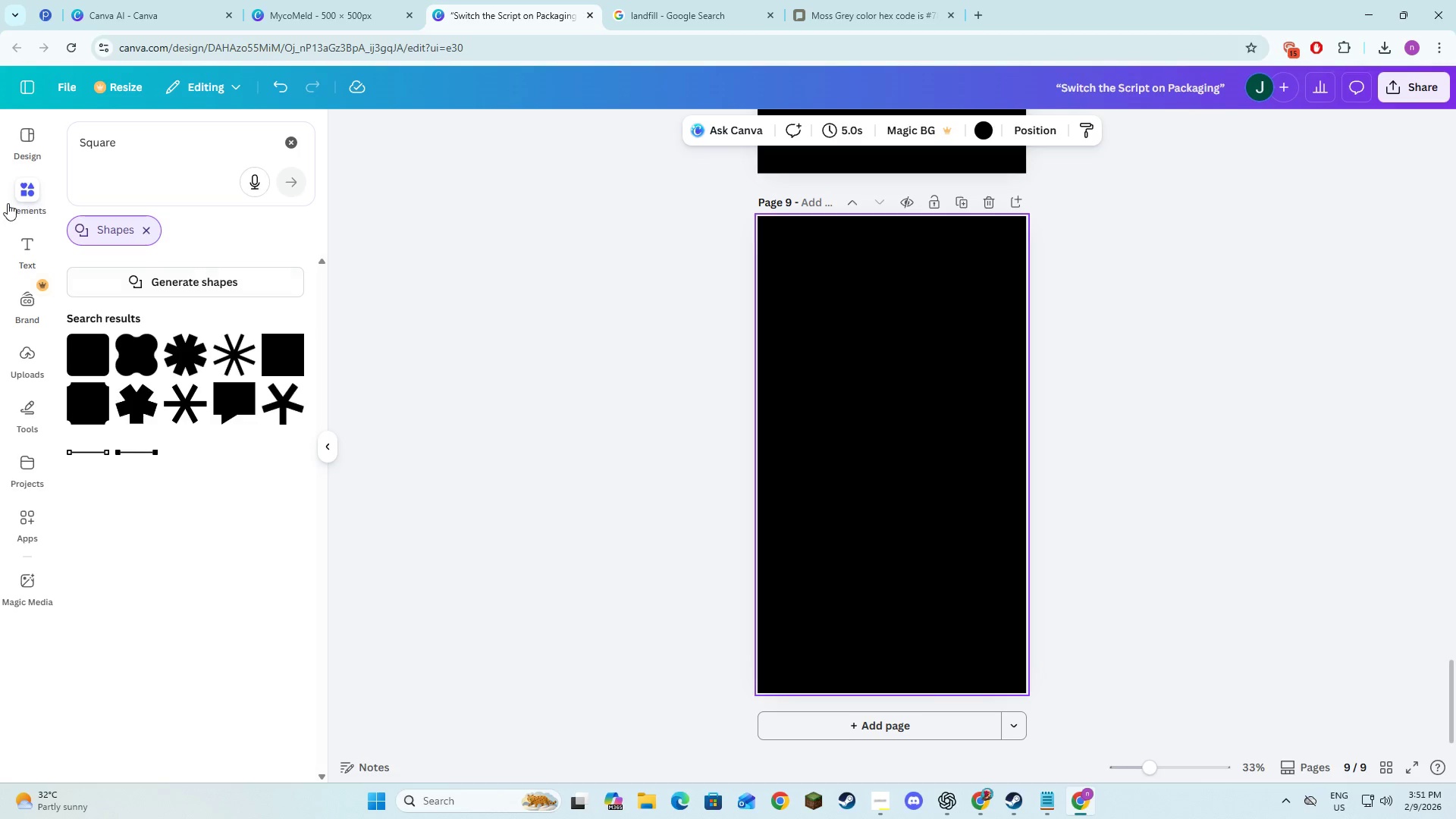 
left_click([16, 239])
 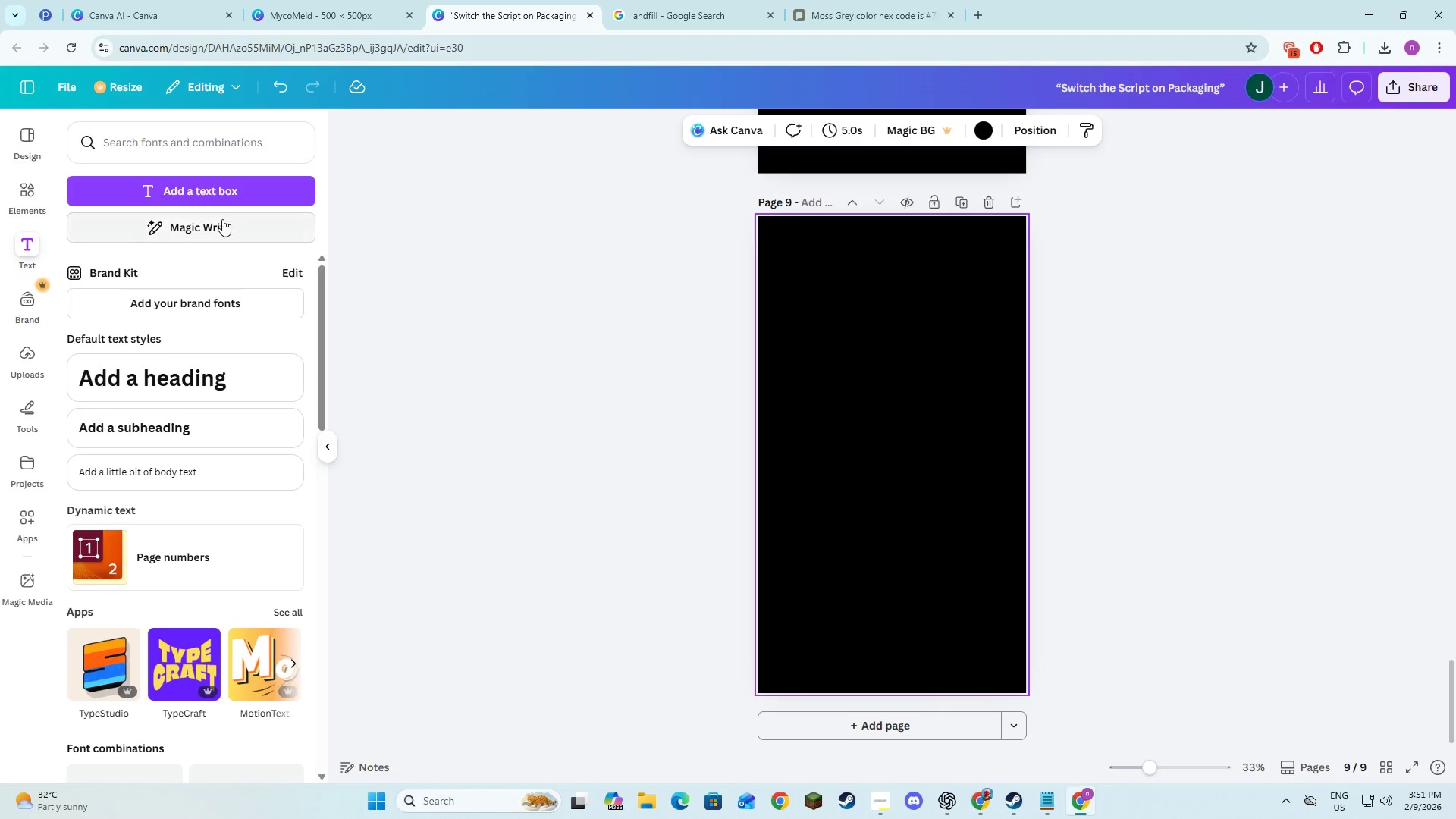 
left_click([227, 192])
 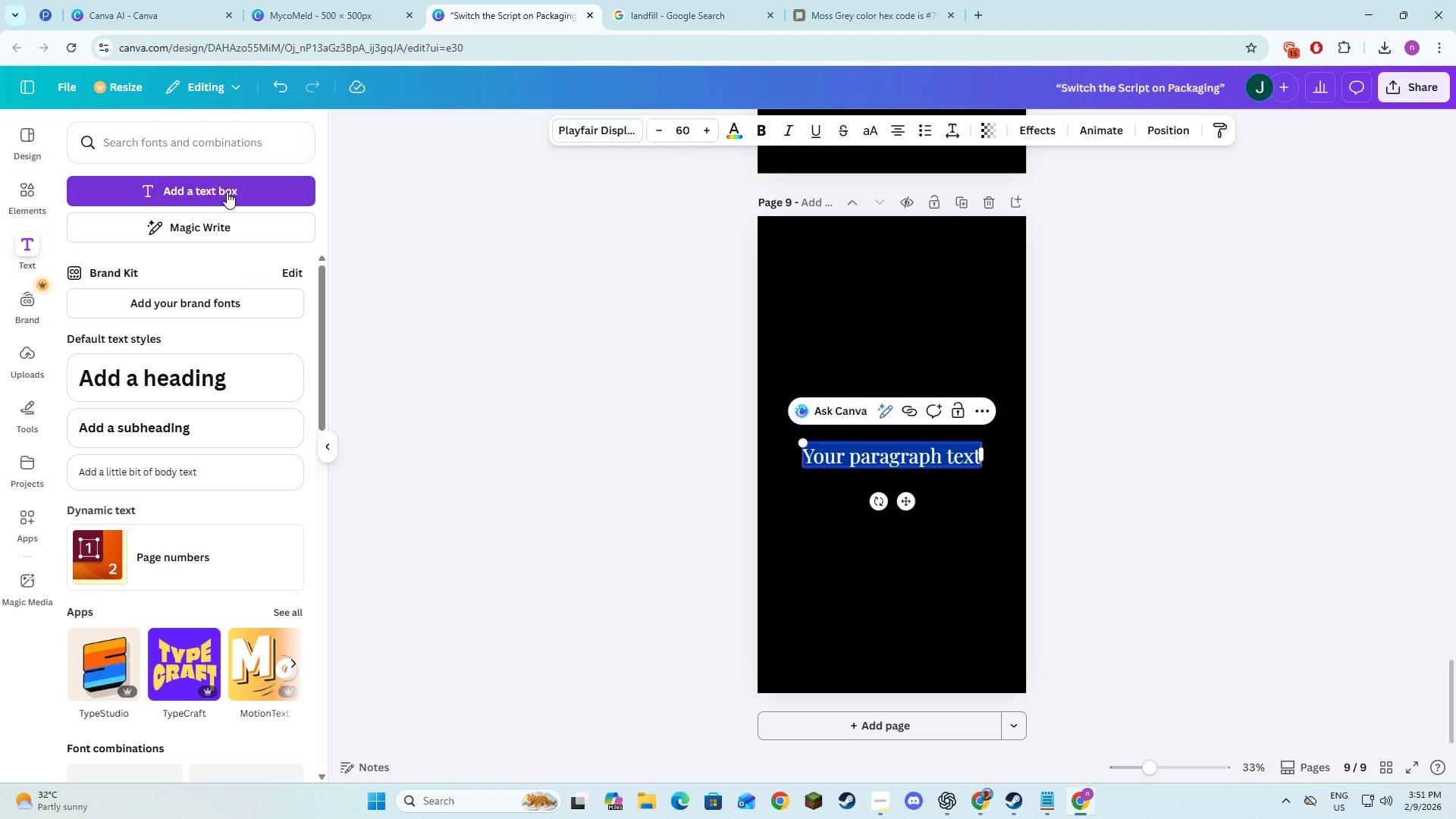 
type(Em)
 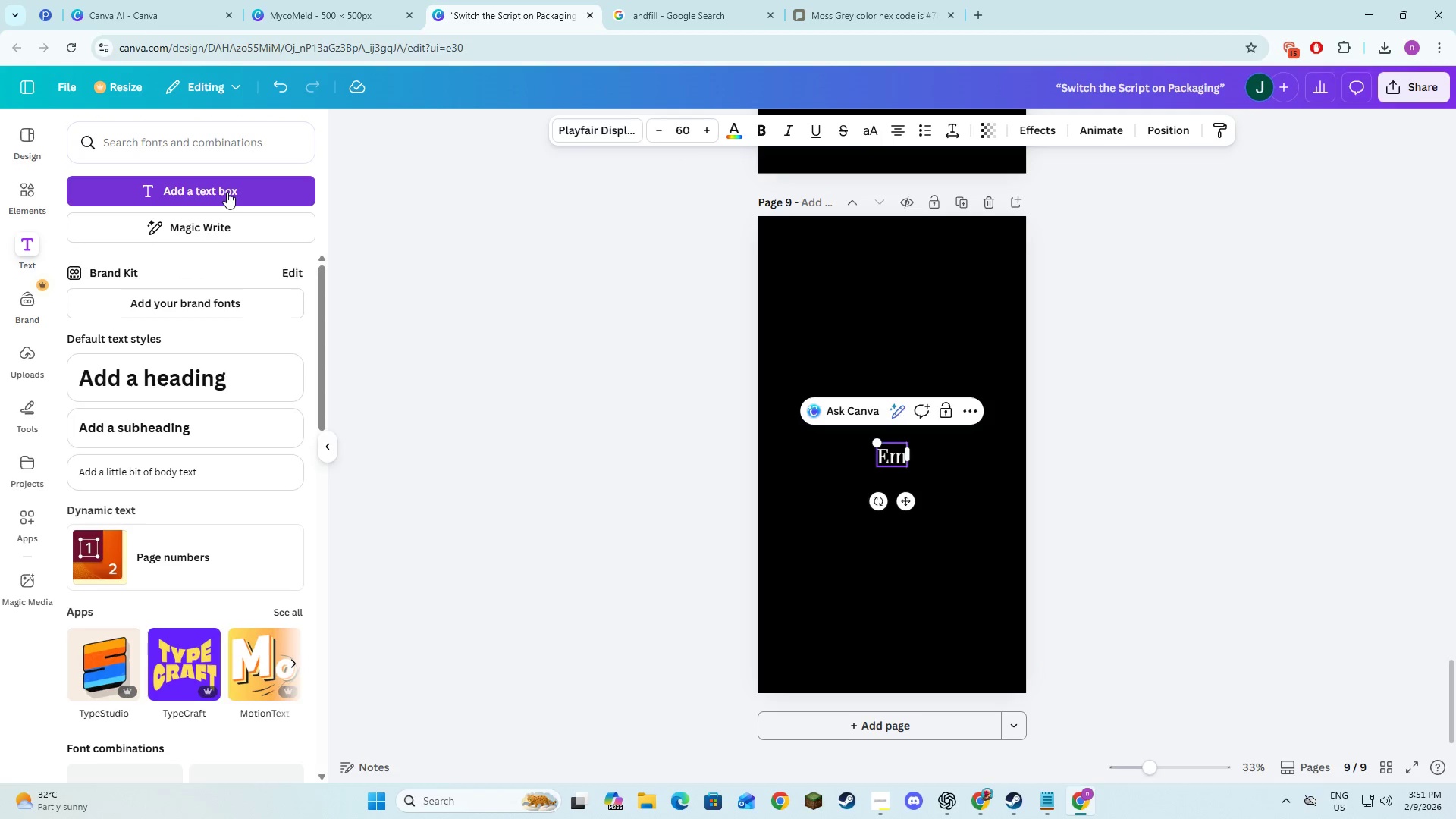 
type(ission)
 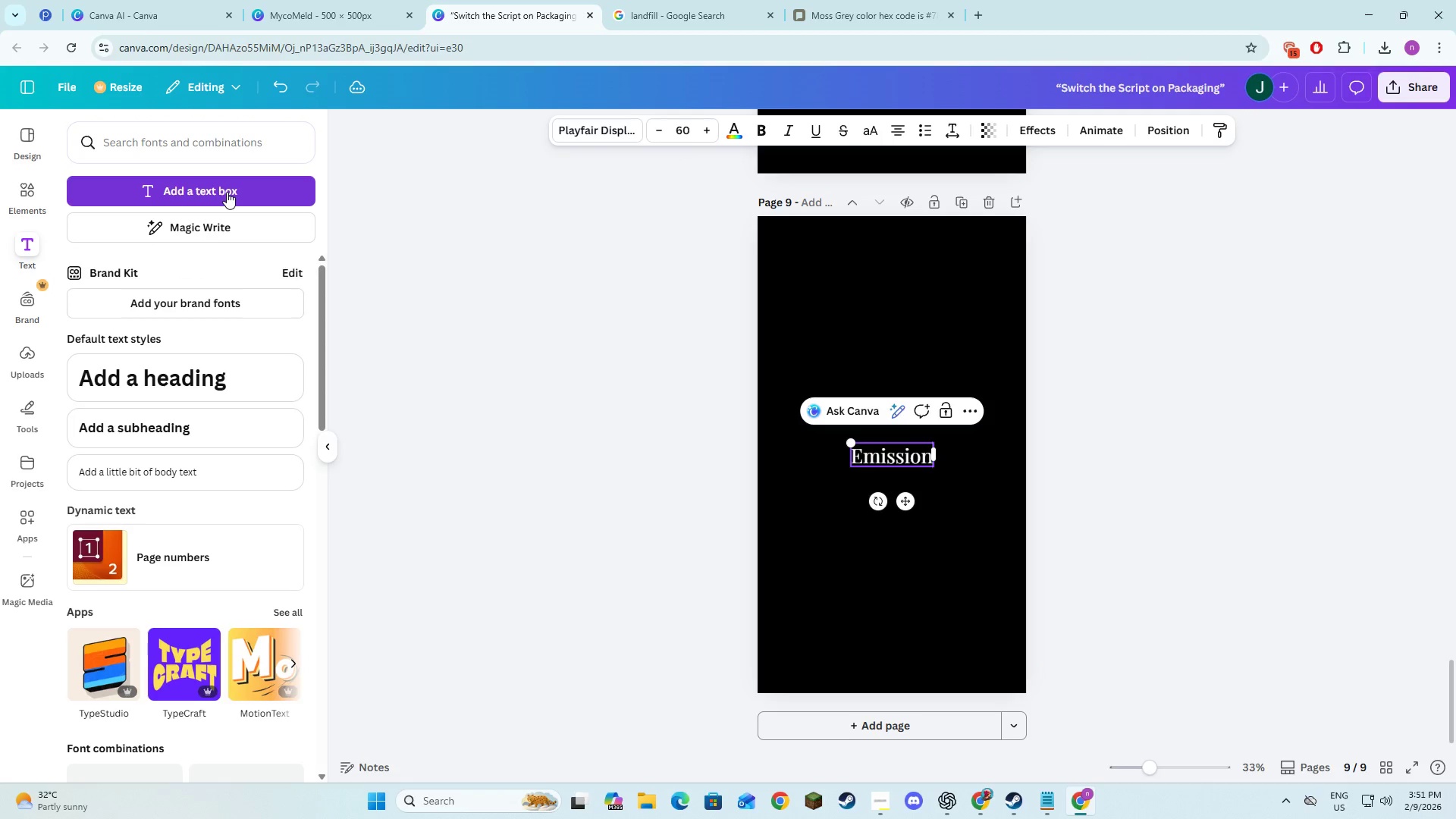 
key(Alt+AltLeft)
 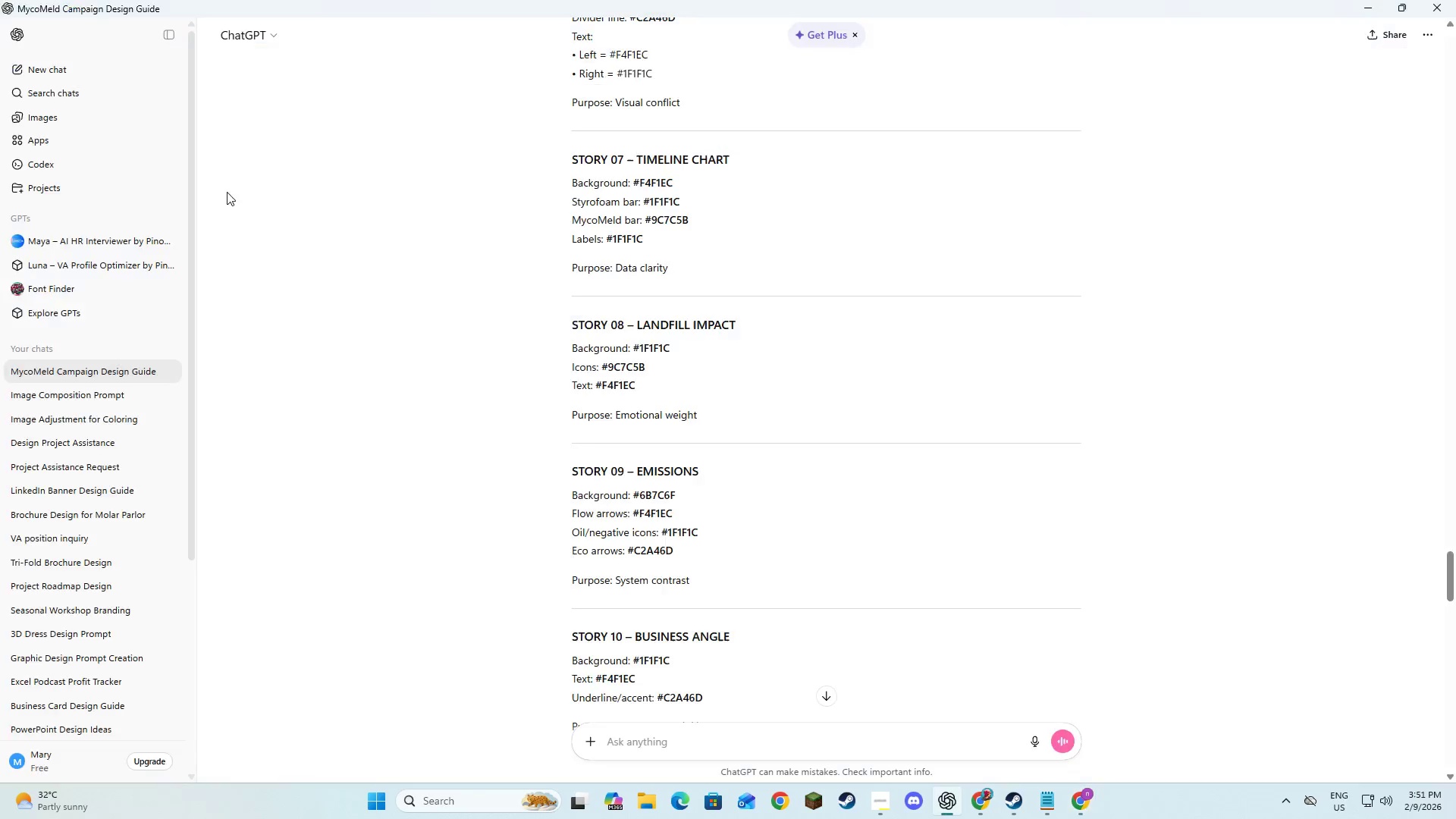 
key(Alt+Tab)
 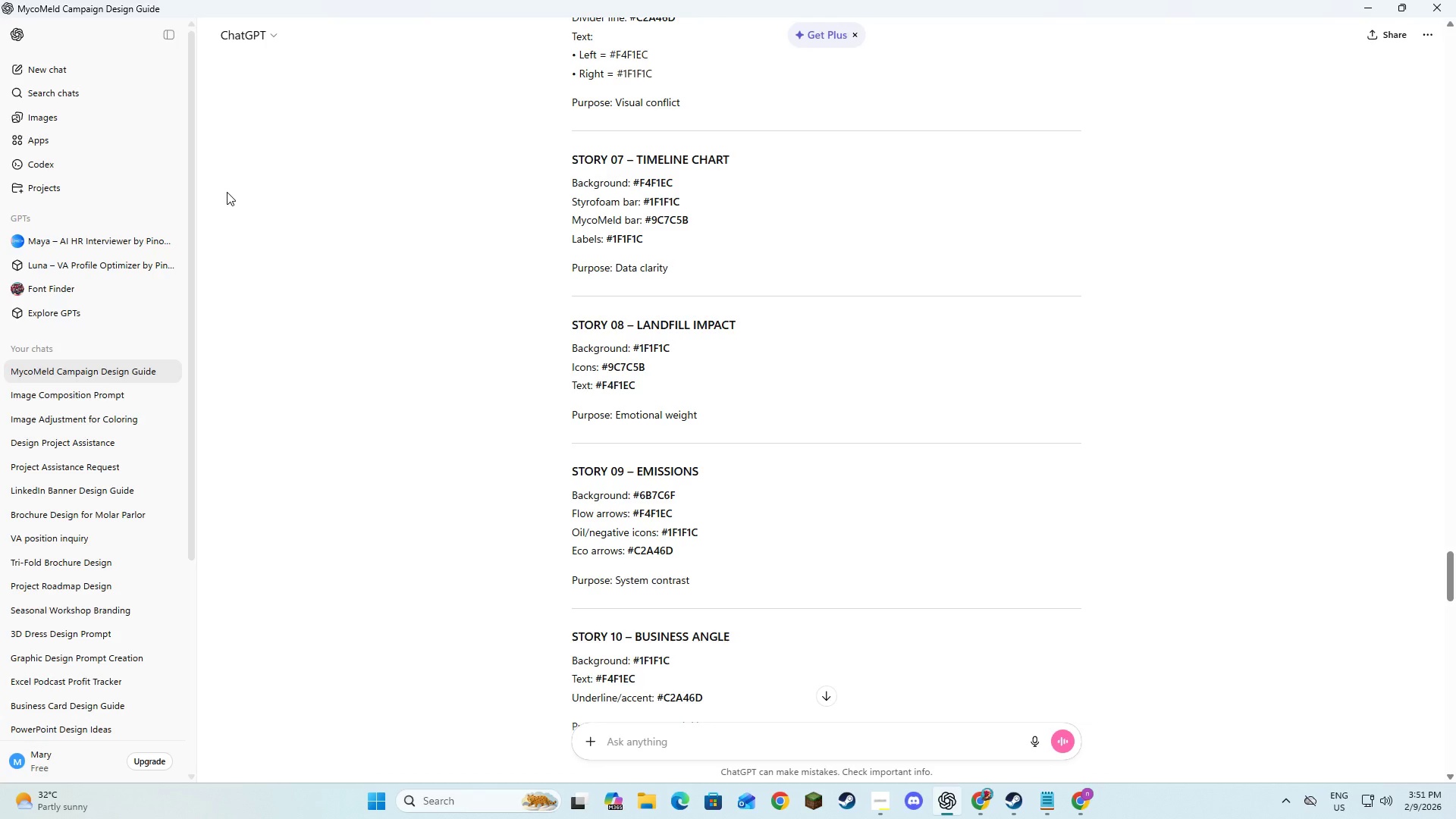 
key(Alt+AltLeft)
 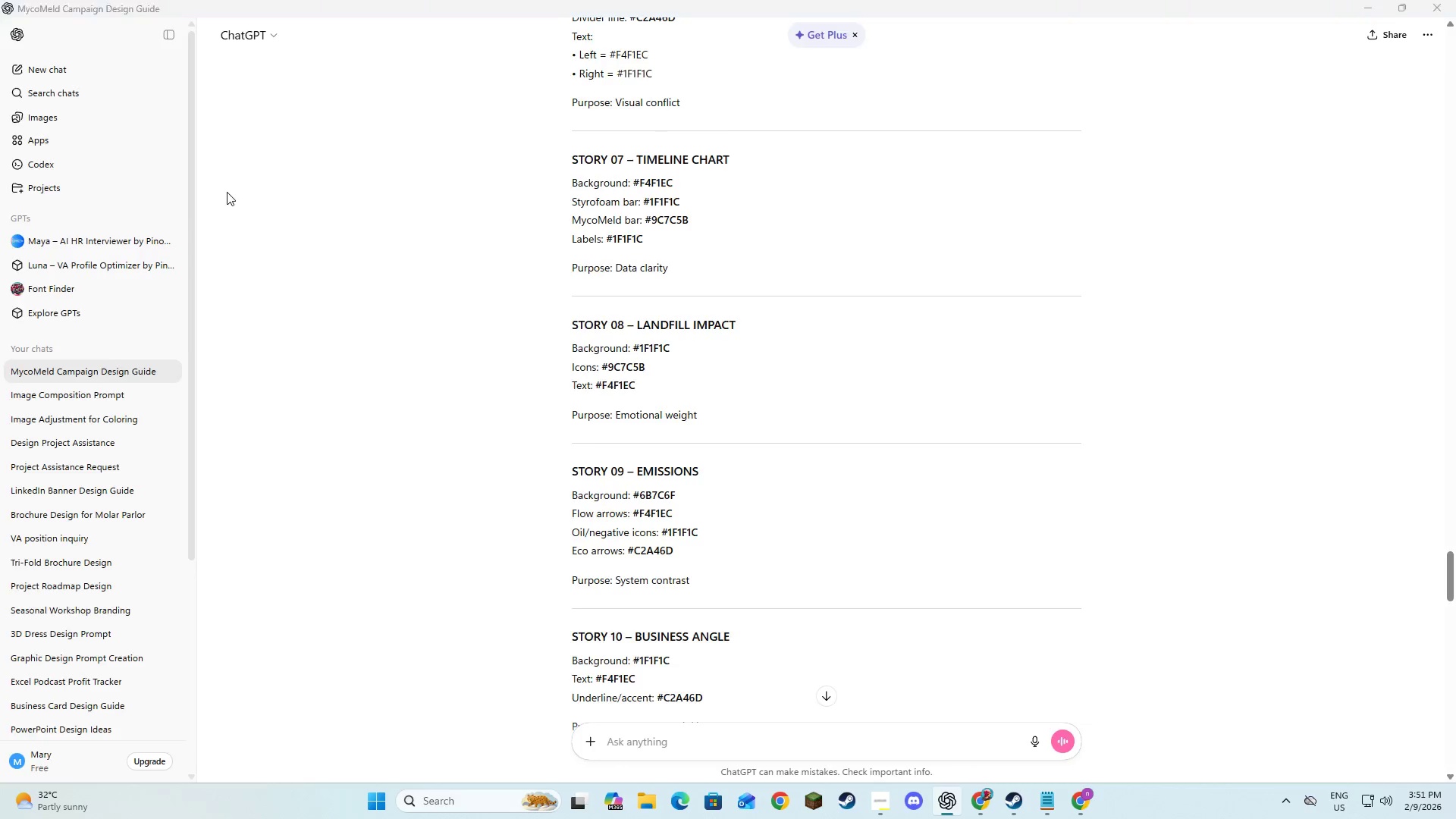 
key(Alt+Tab)
 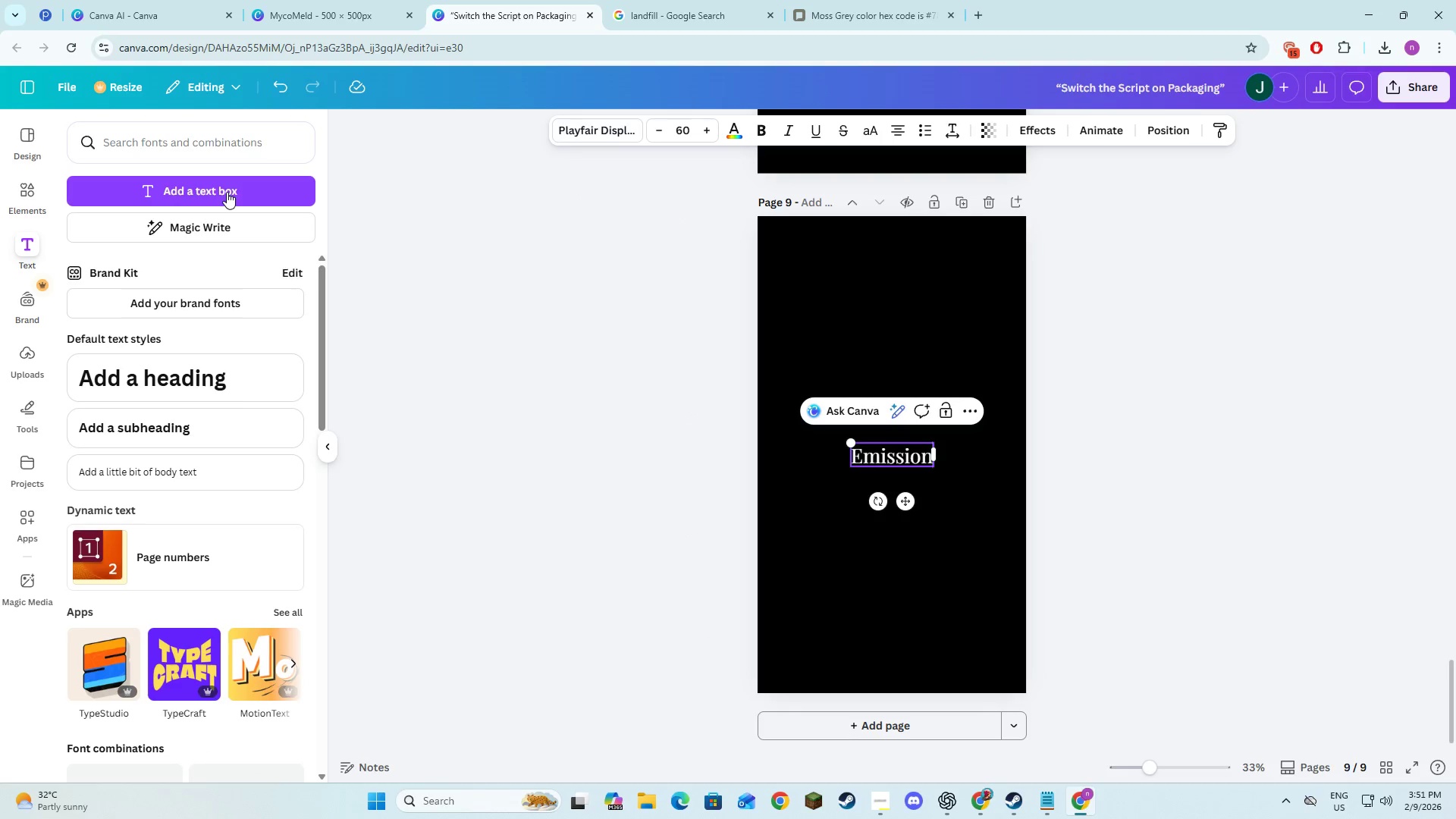 
key(S)
 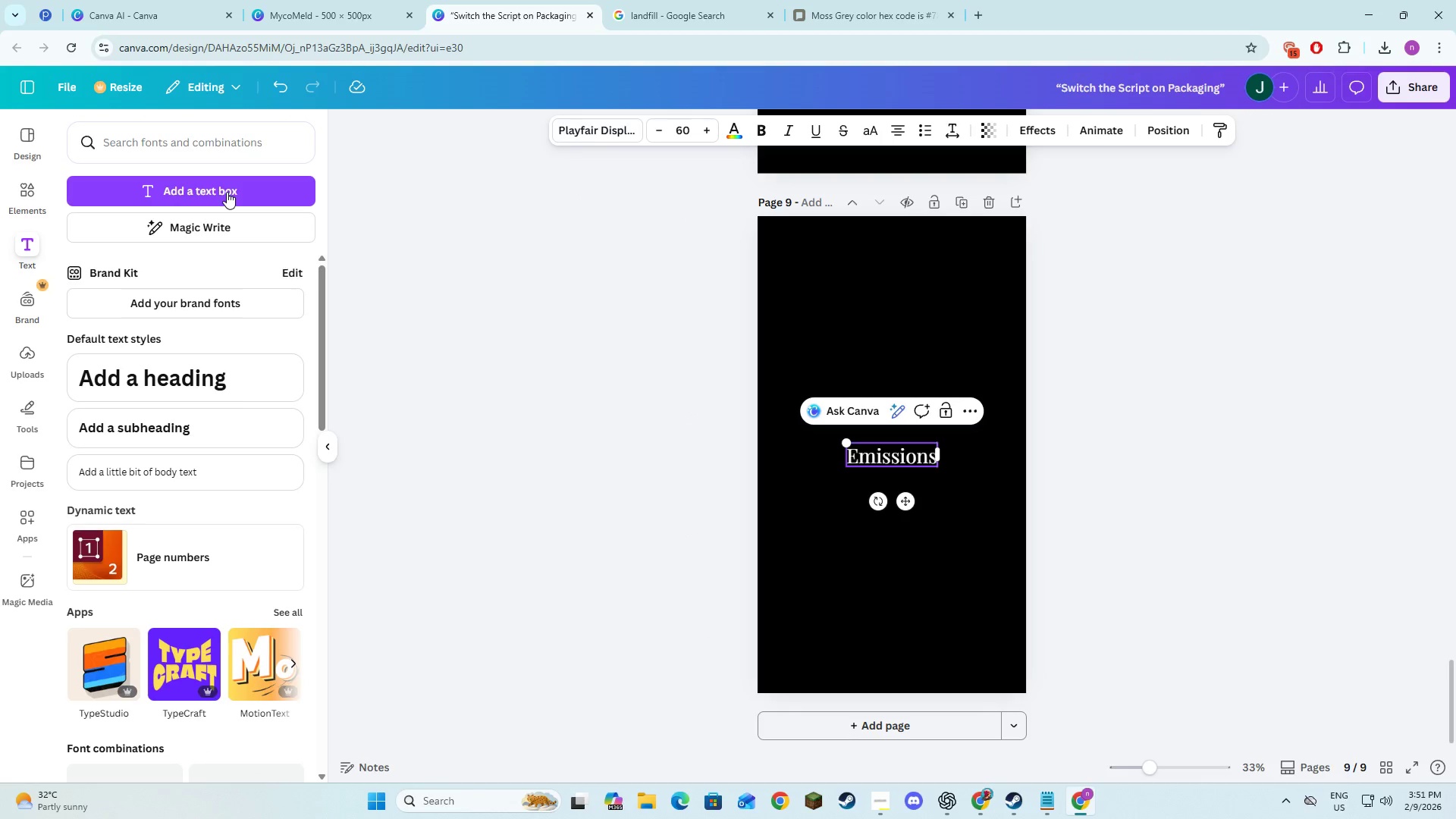 
key(Control+ControlLeft)
 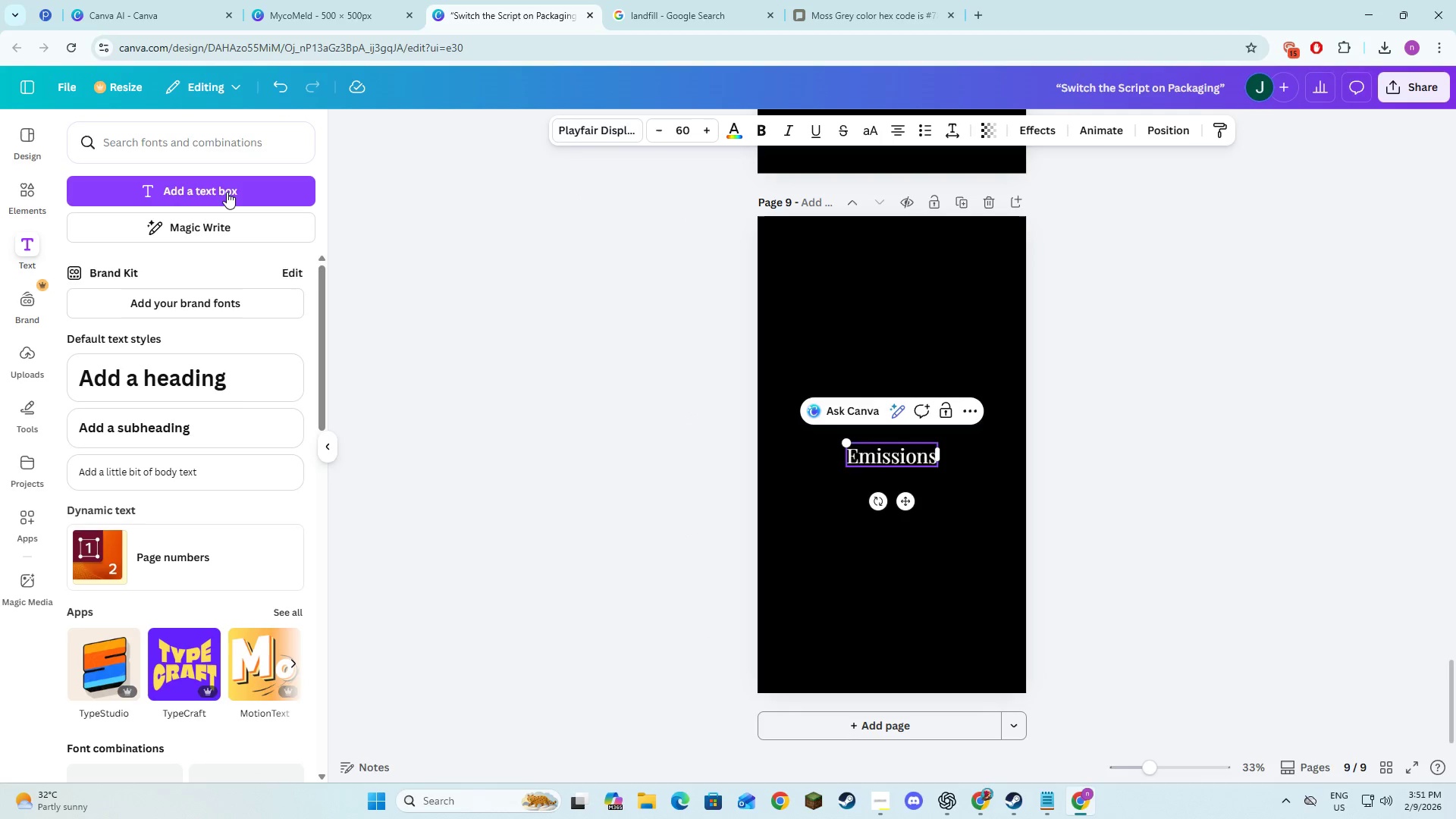 
key(Control+A)
 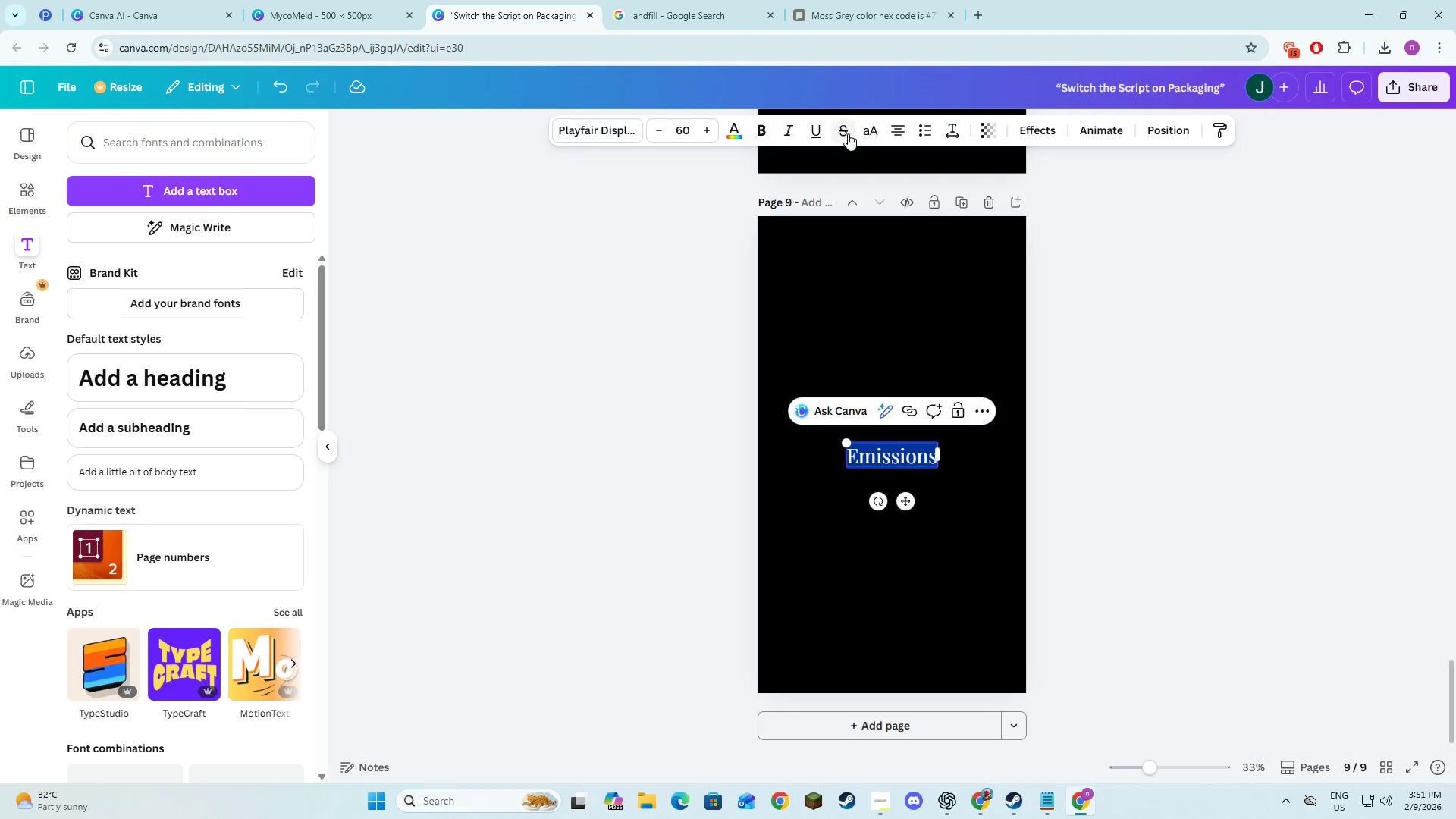 
double_click([862, 131])
 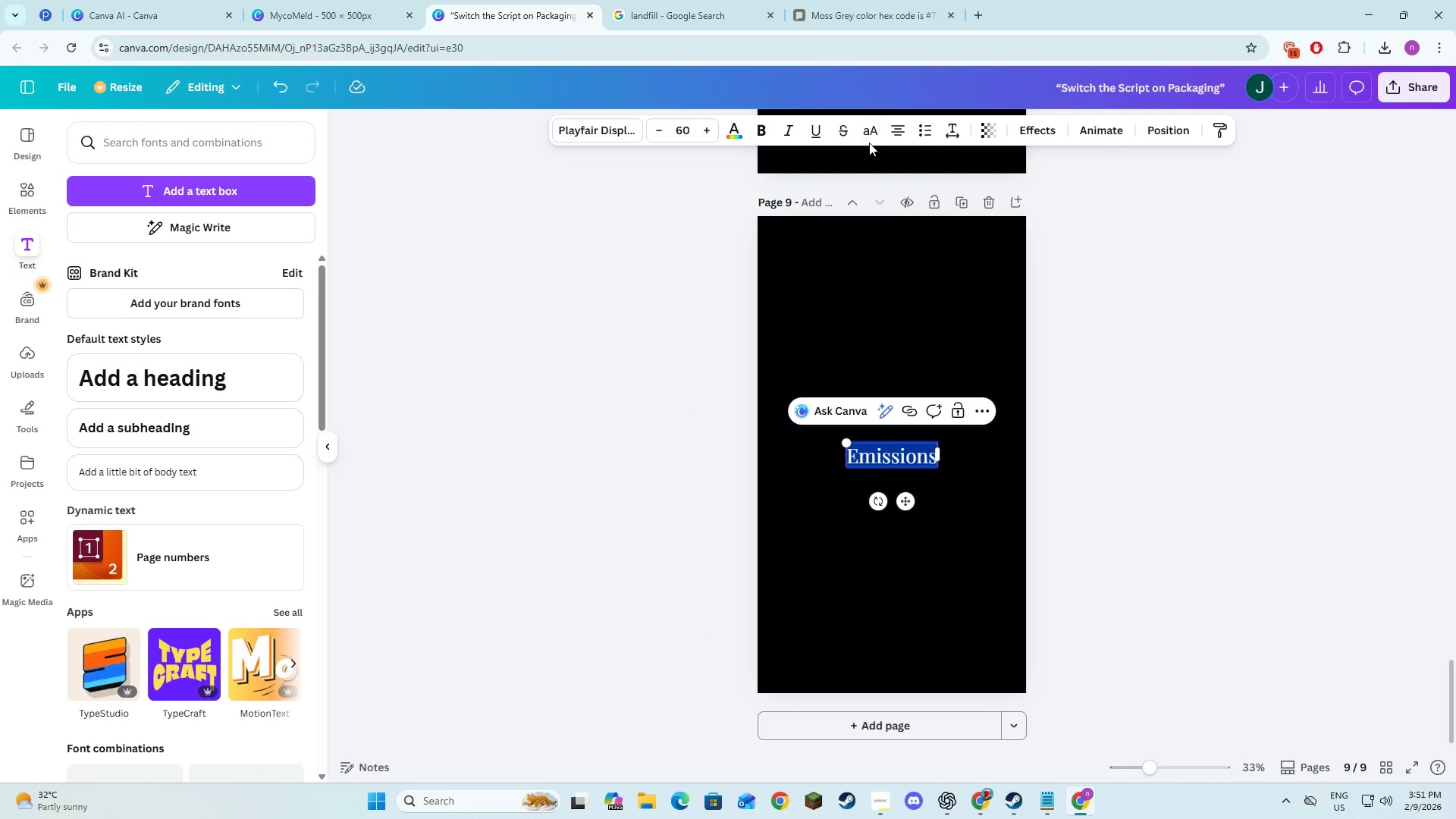 
left_click([869, 136])
 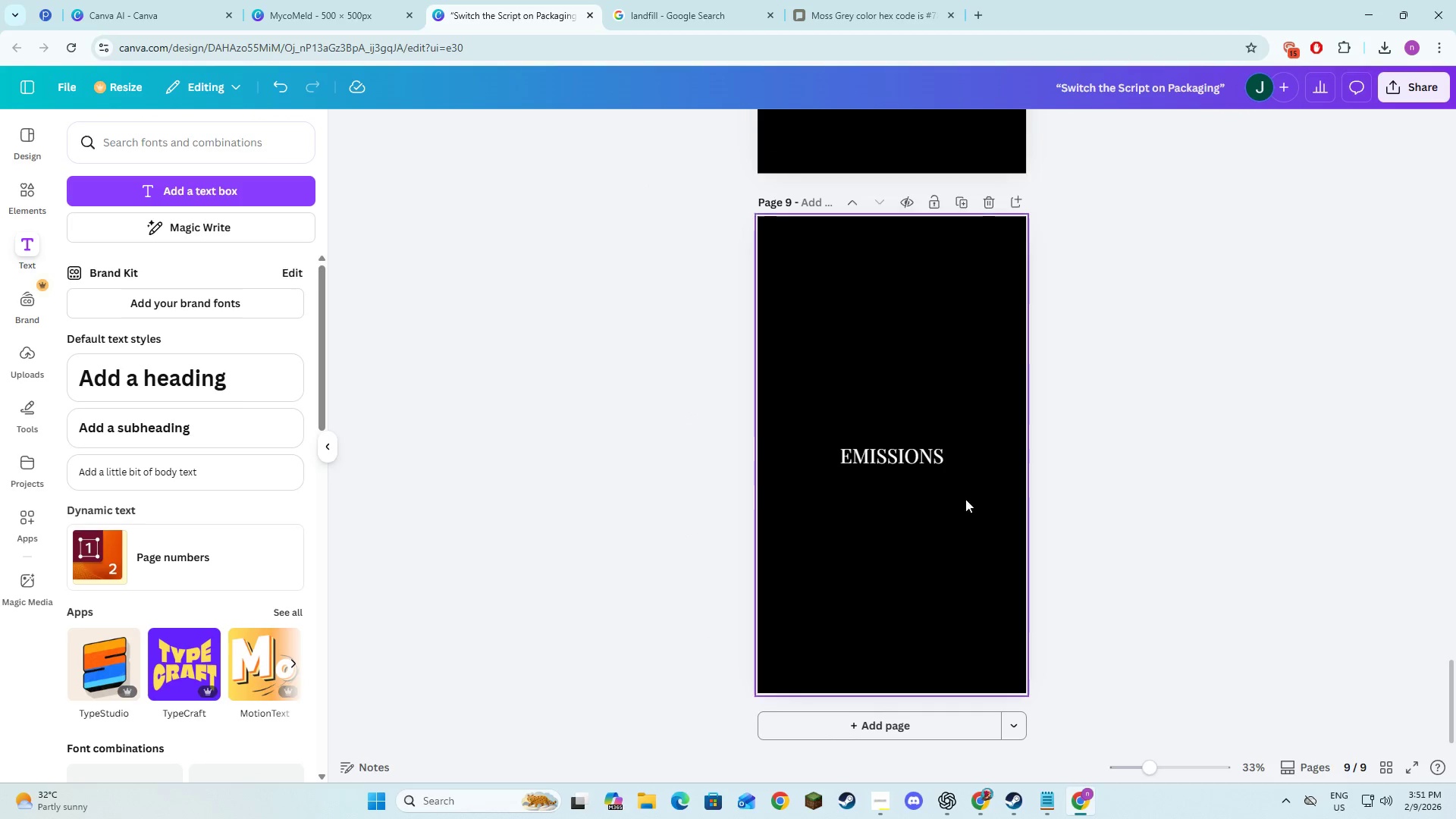 
left_click([897, 454])
 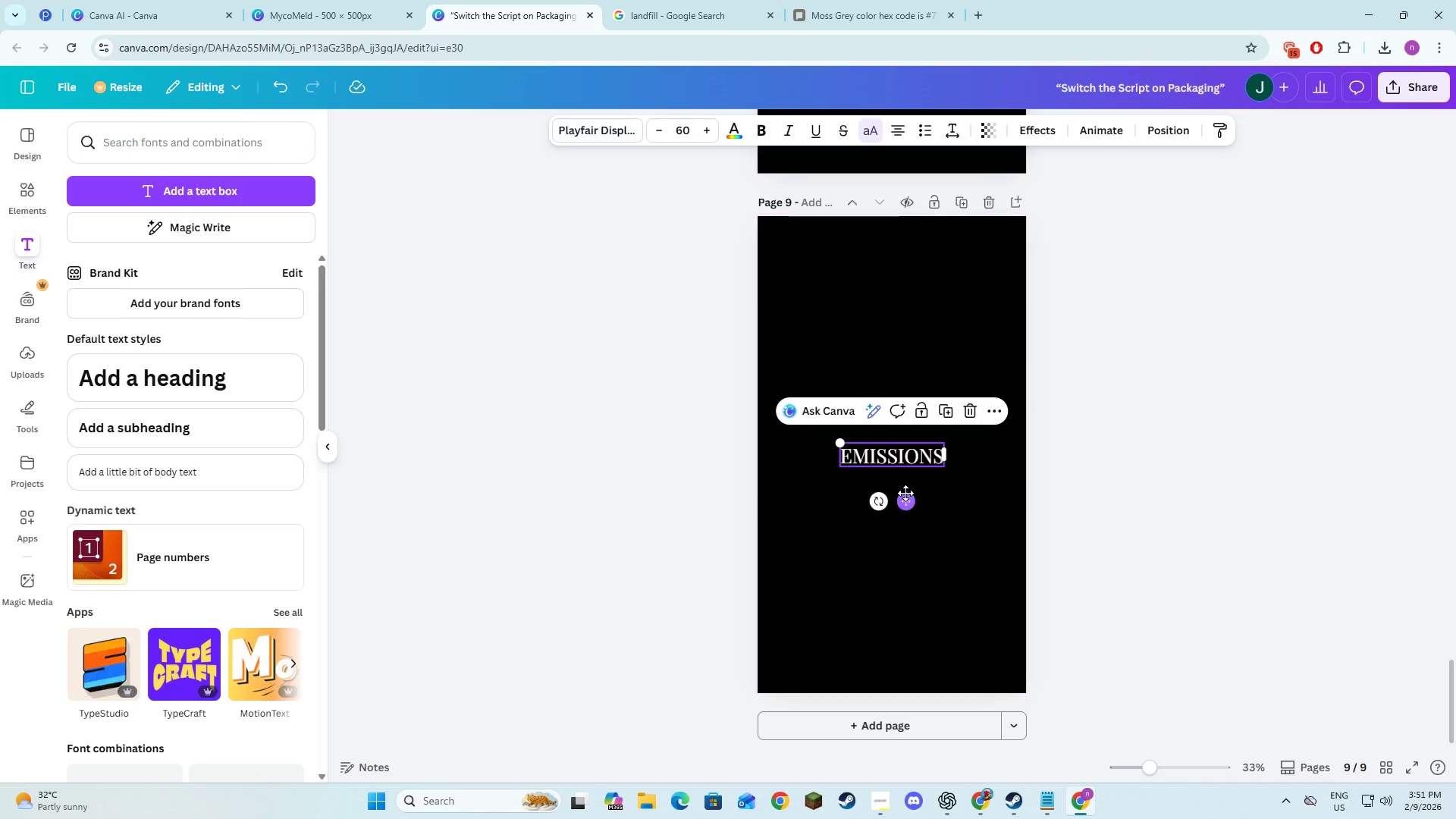 
left_click_drag(start_coordinate=[904, 499], to_coordinate=[905, 309])
 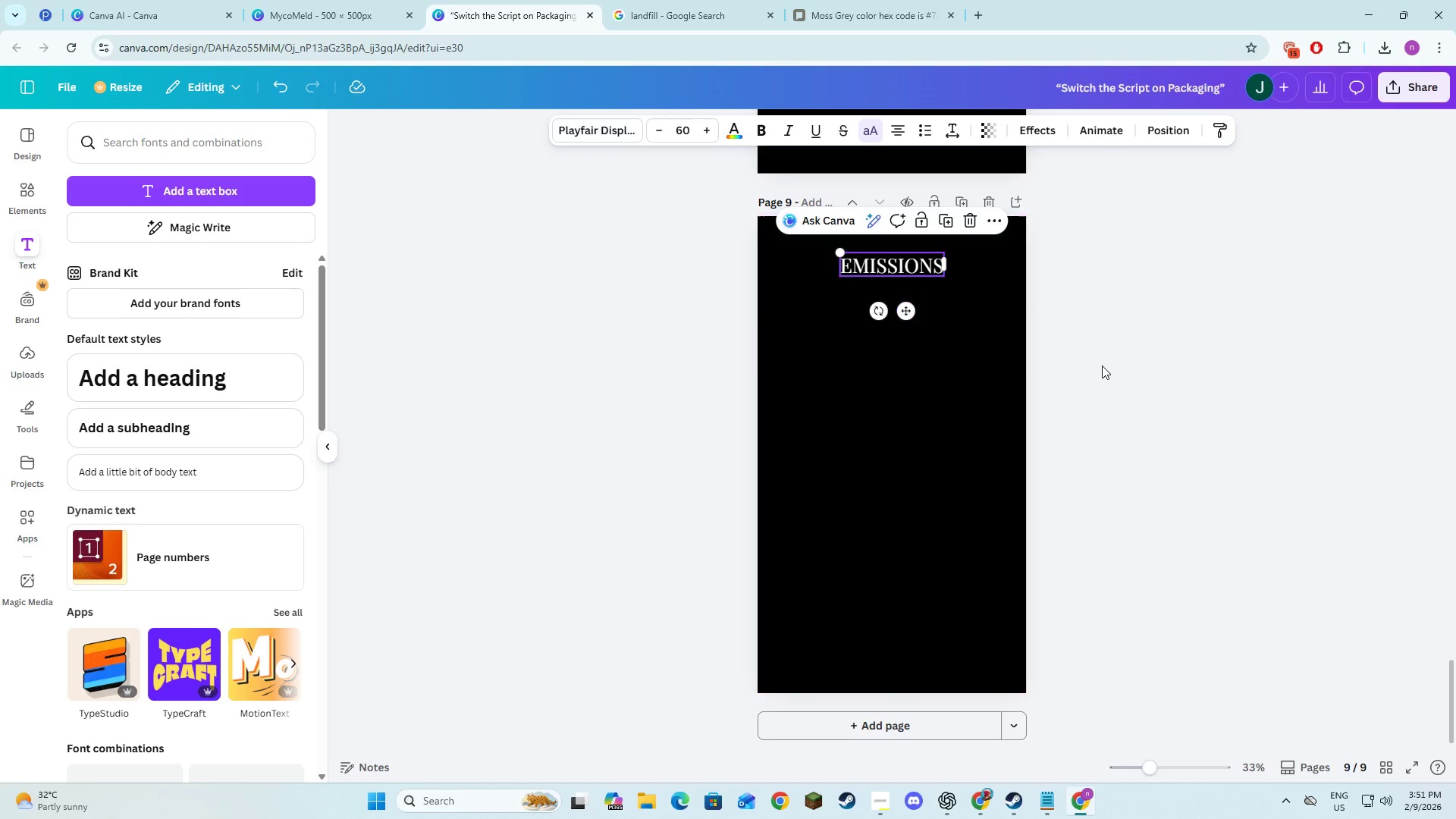 
left_click([1102, 366])
 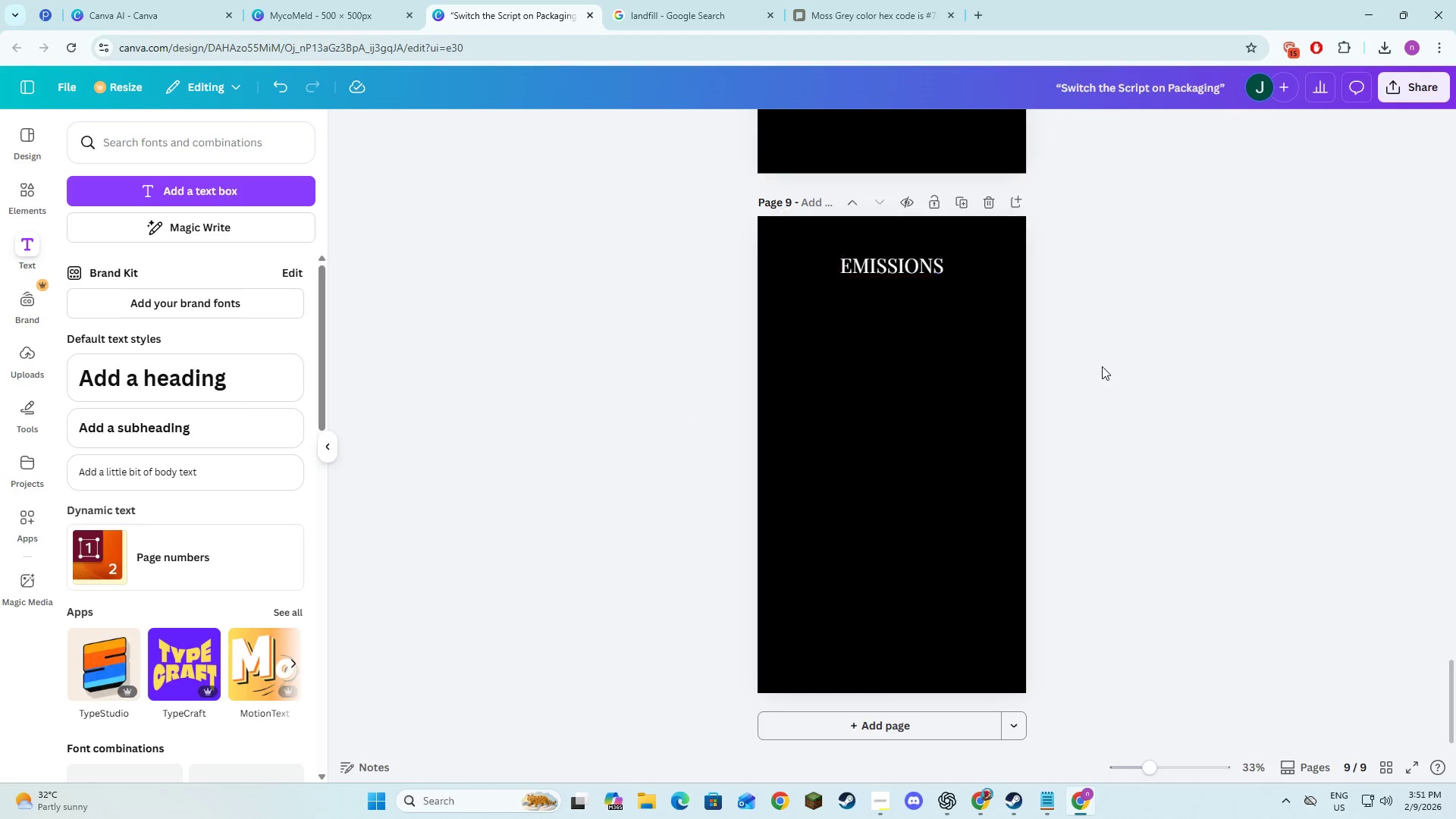 
key(Alt+AltLeft)
 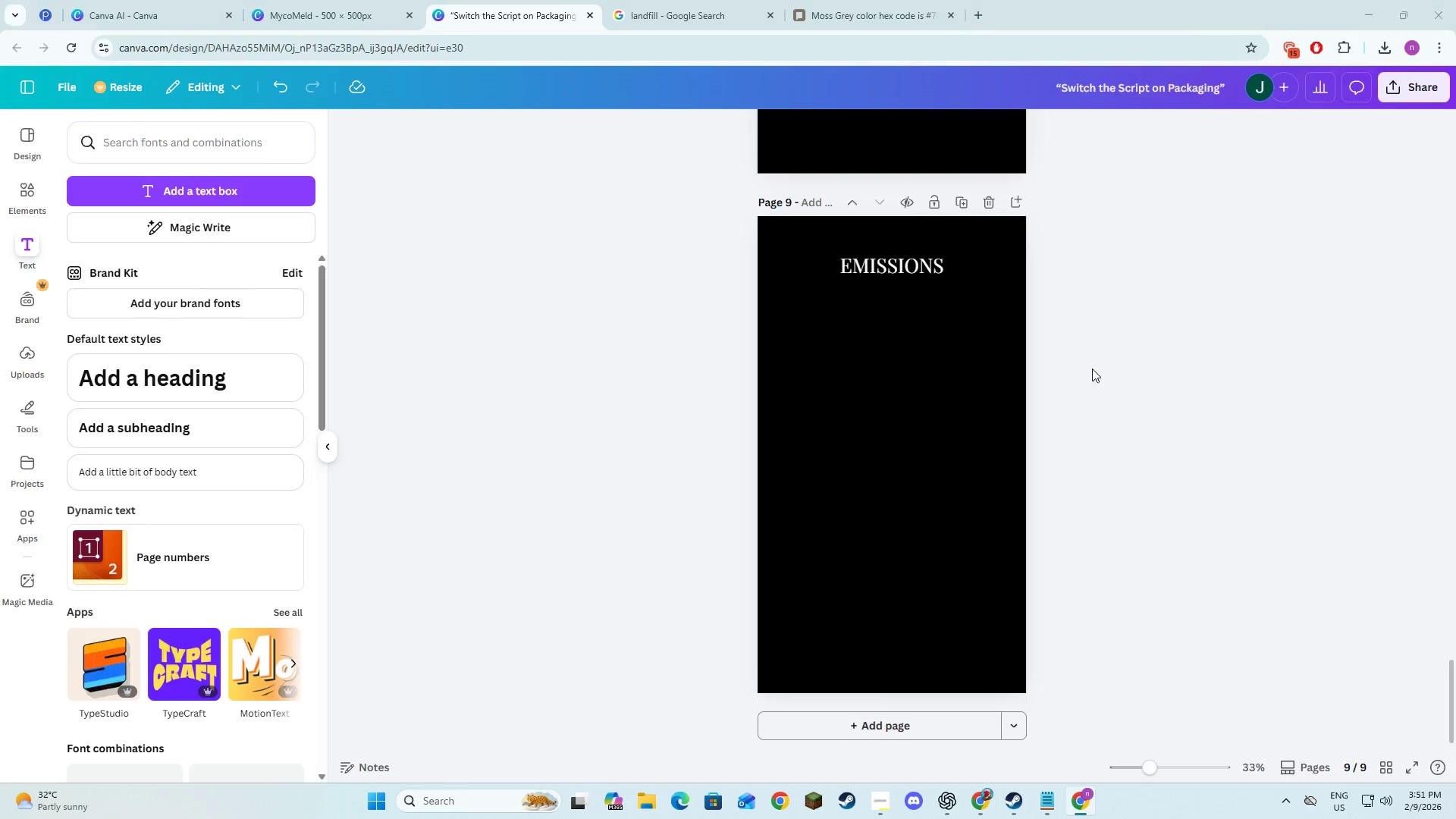 
key(Alt+Tab)
 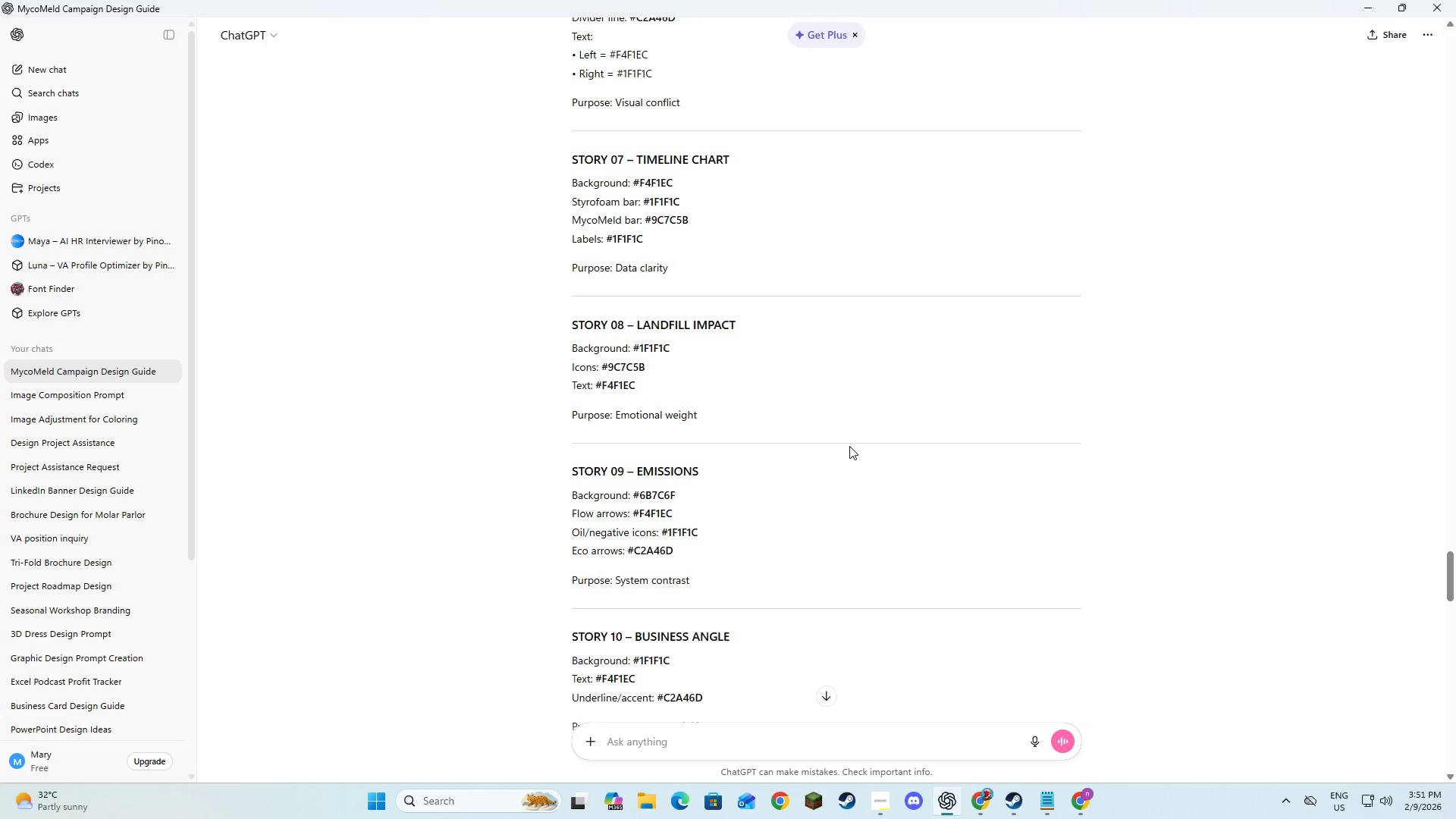 
key(Alt+AltLeft)
 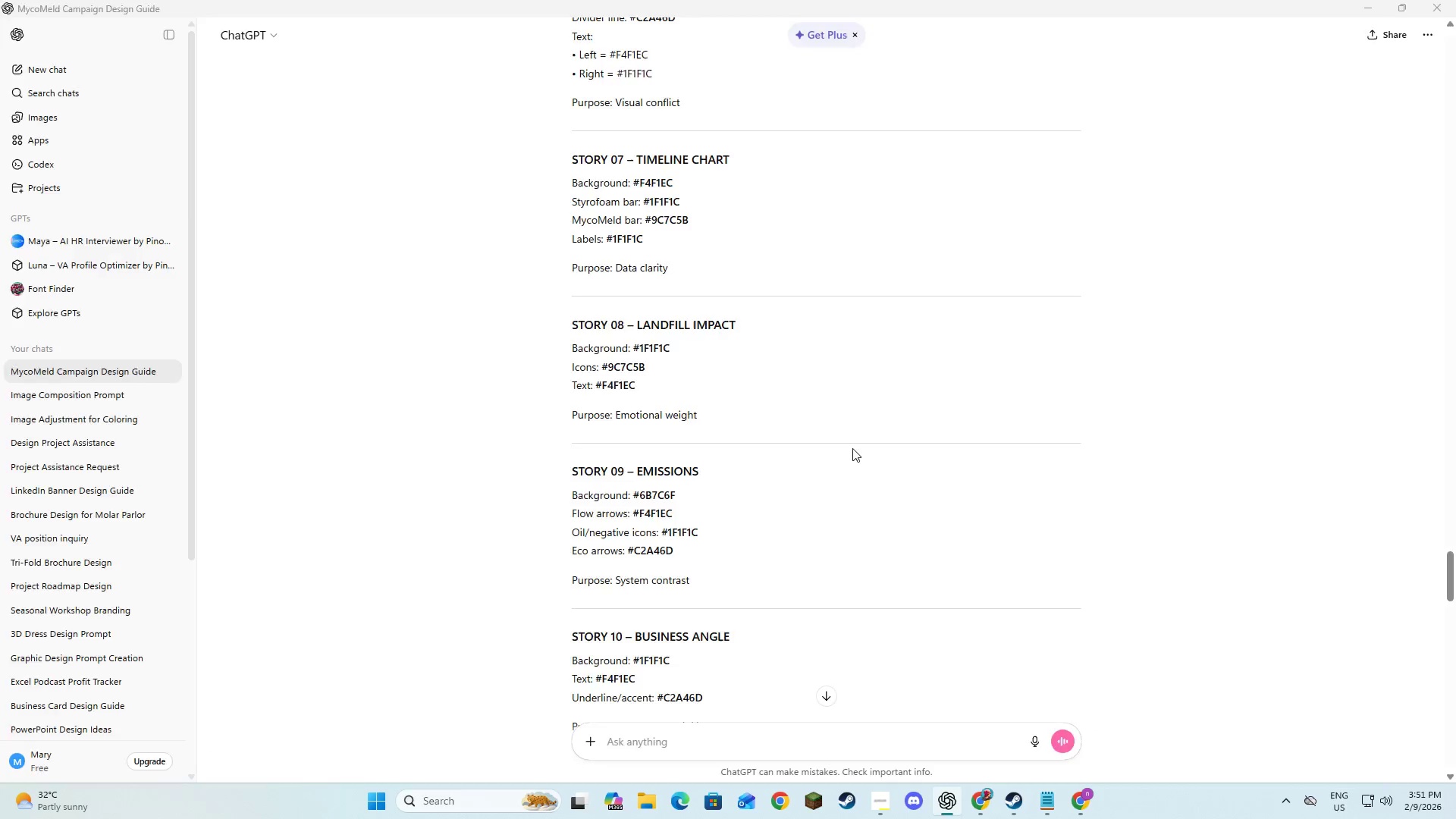 
key(Alt+Tab)
 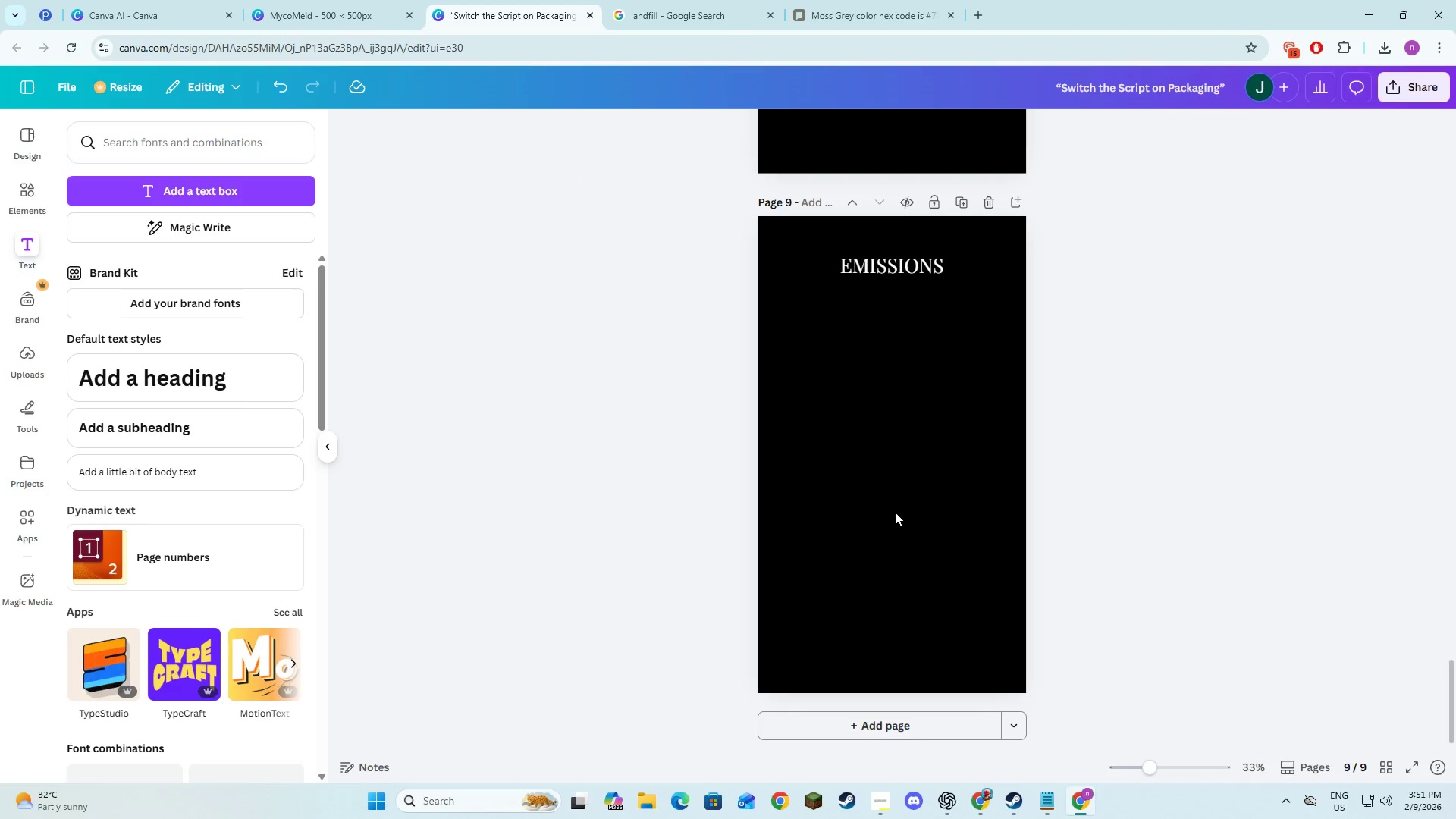 
left_click([895, 512])
 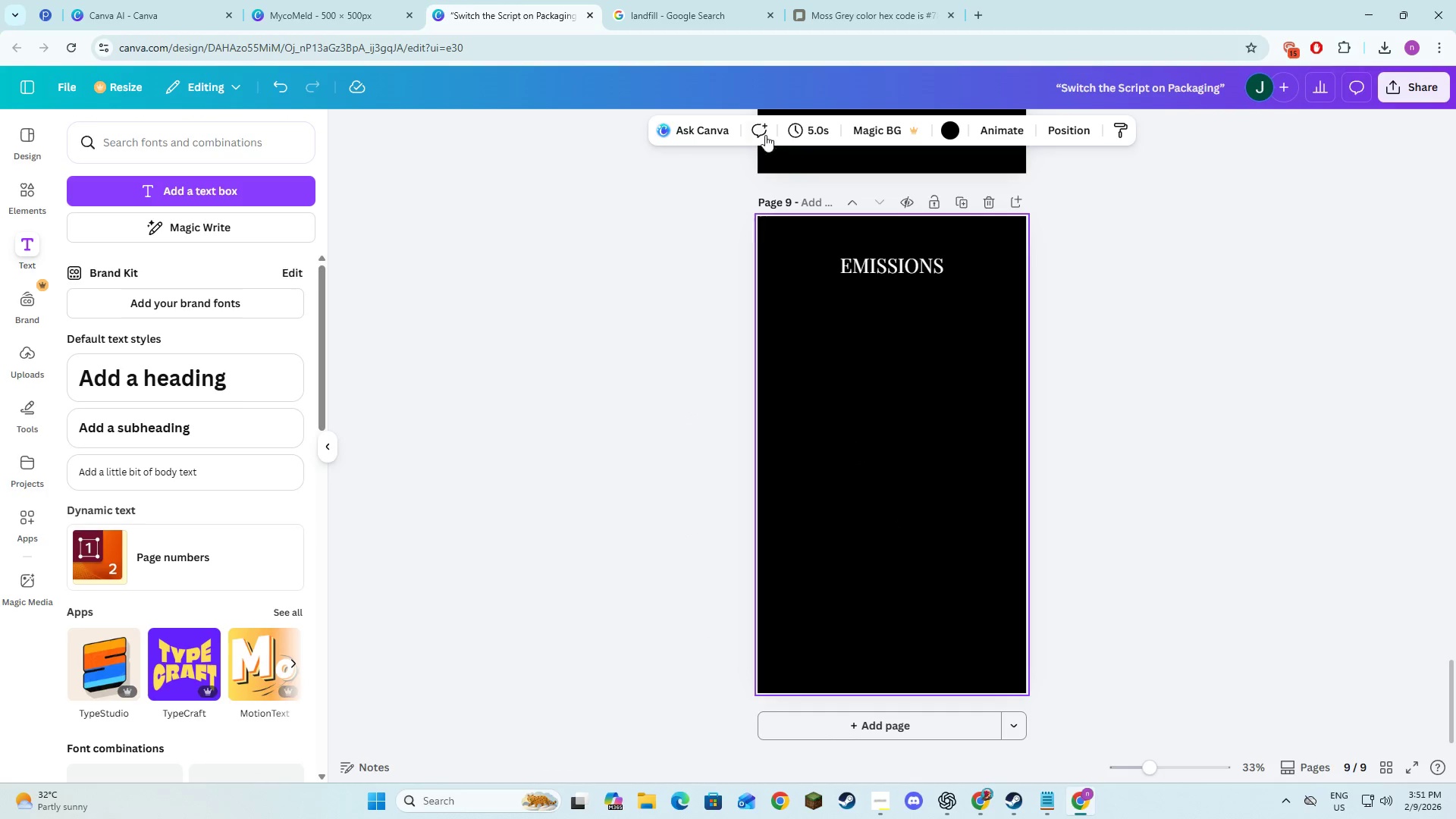 
left_click([948, 126])
 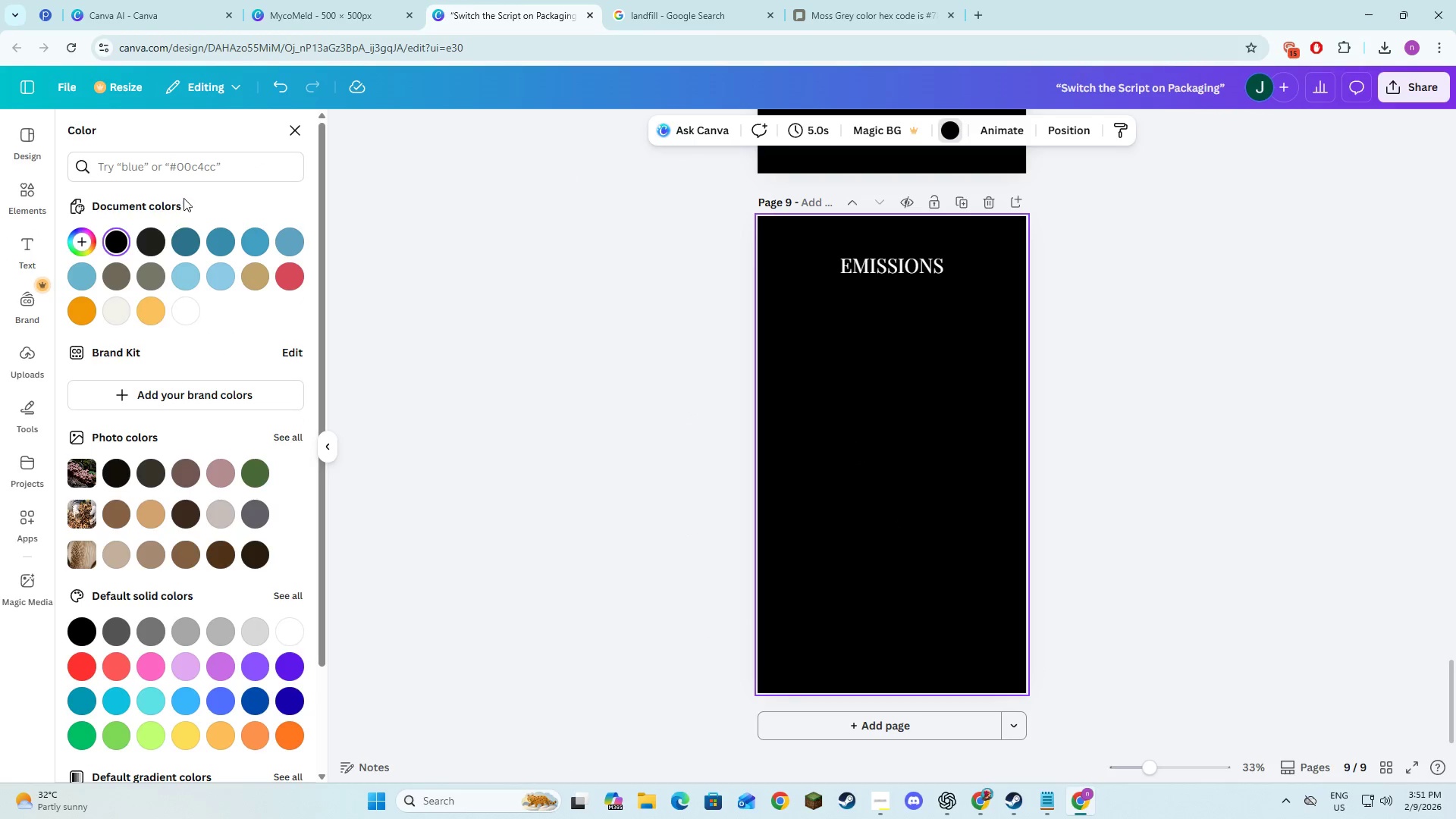 
left_click([187, 177])
 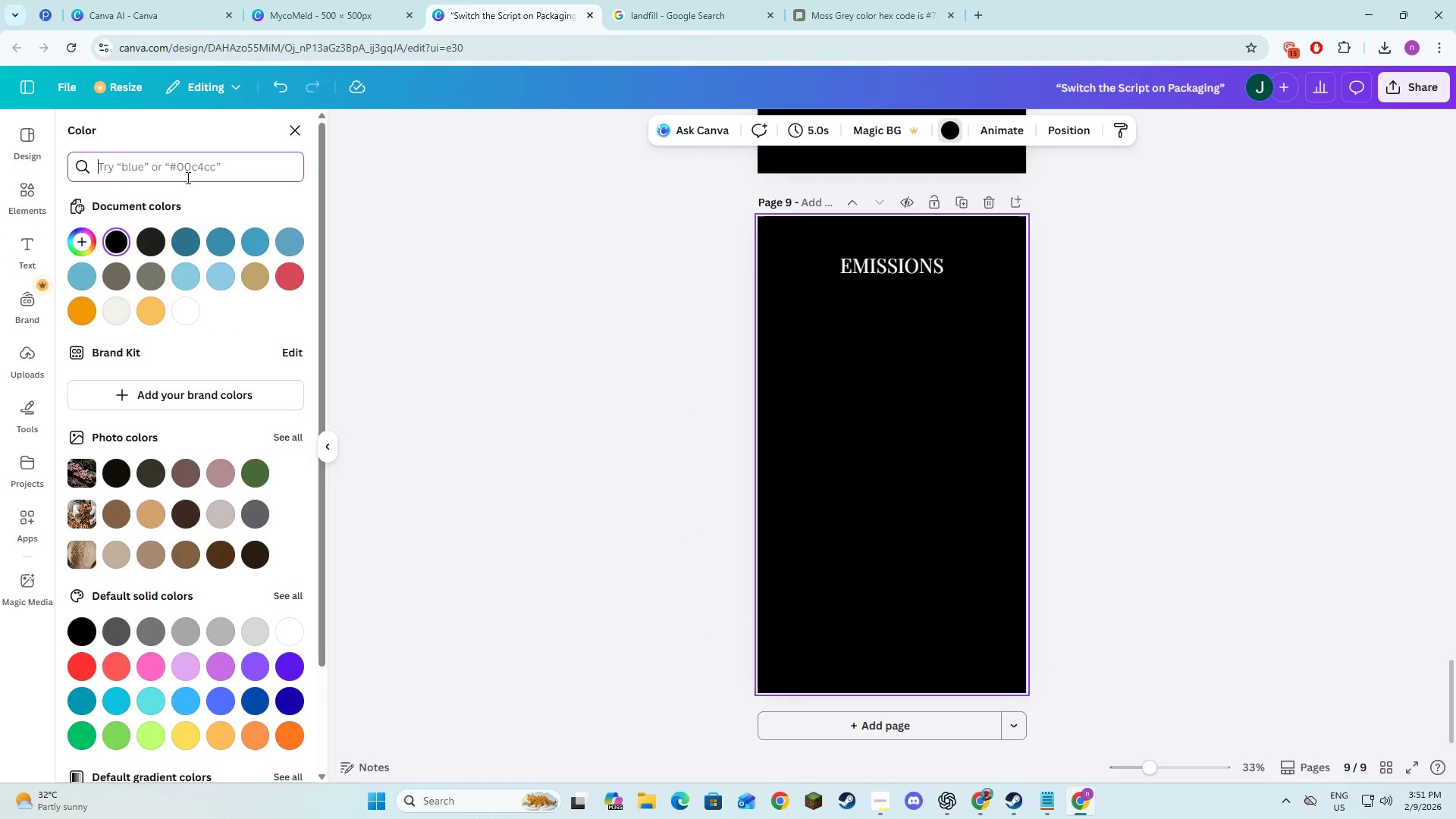 
right_click([187, 177])
 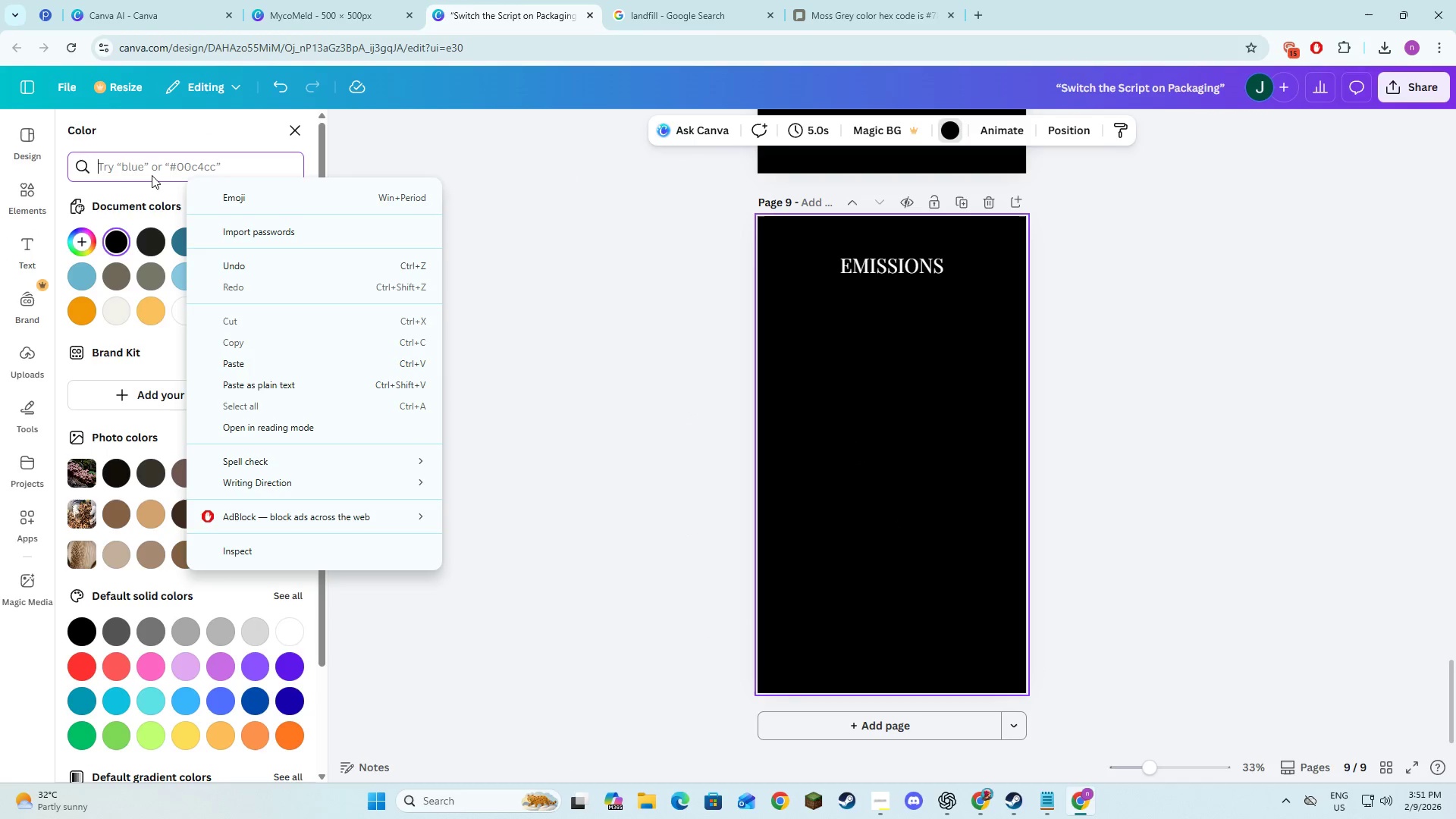 
left_click([152, 169])
 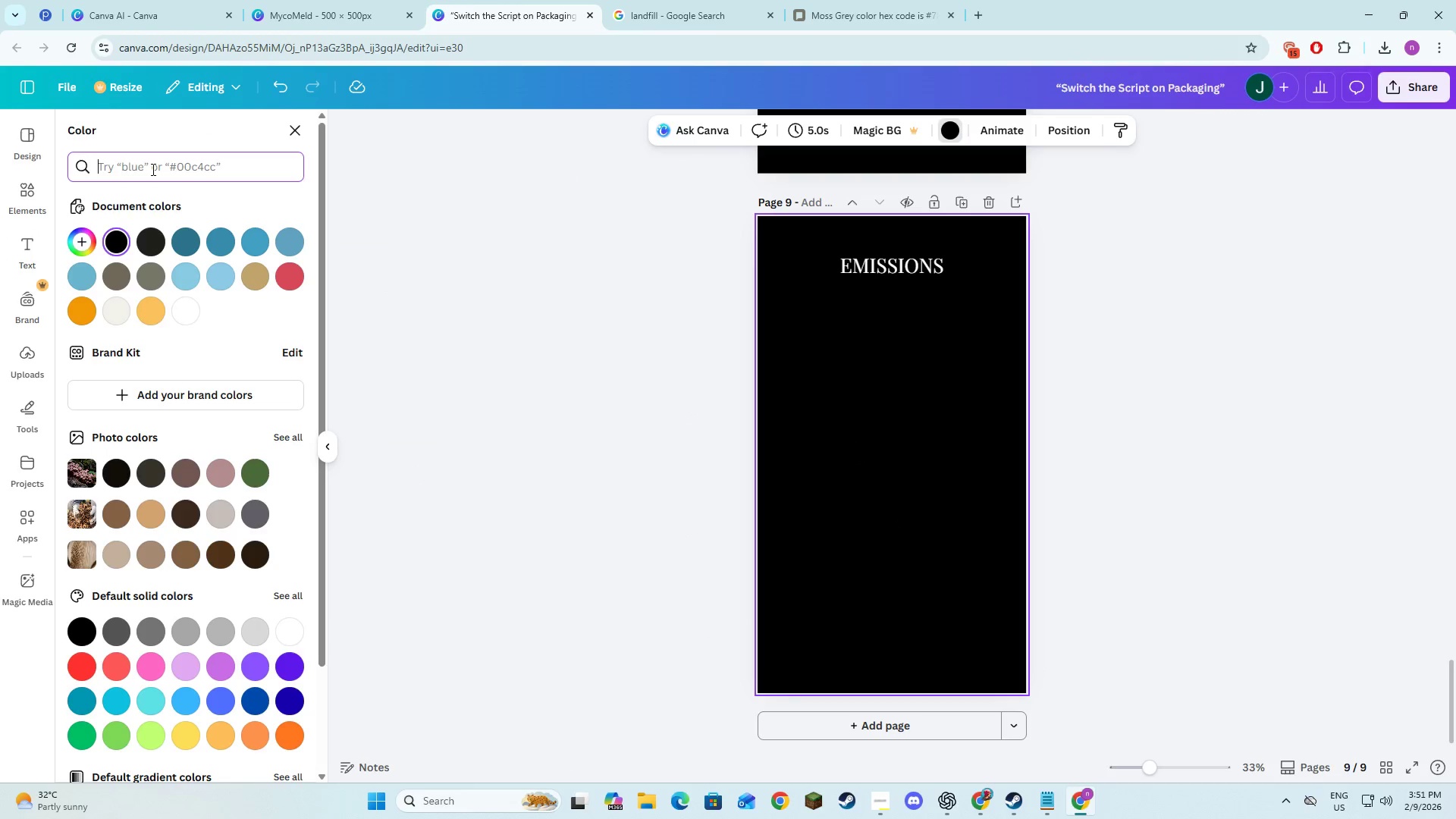 
key(Meta+V)
 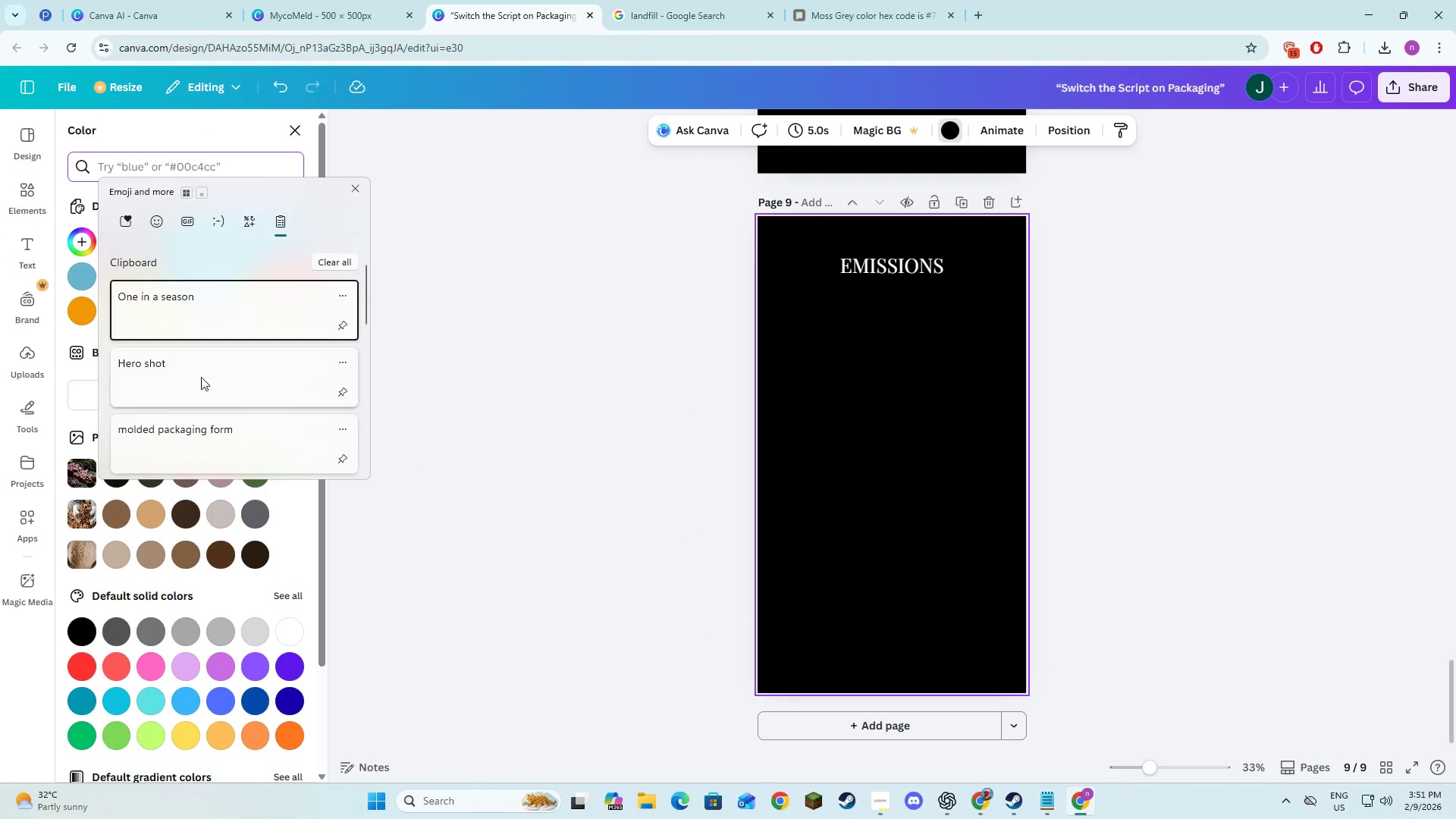 
left_click([202, 370])
 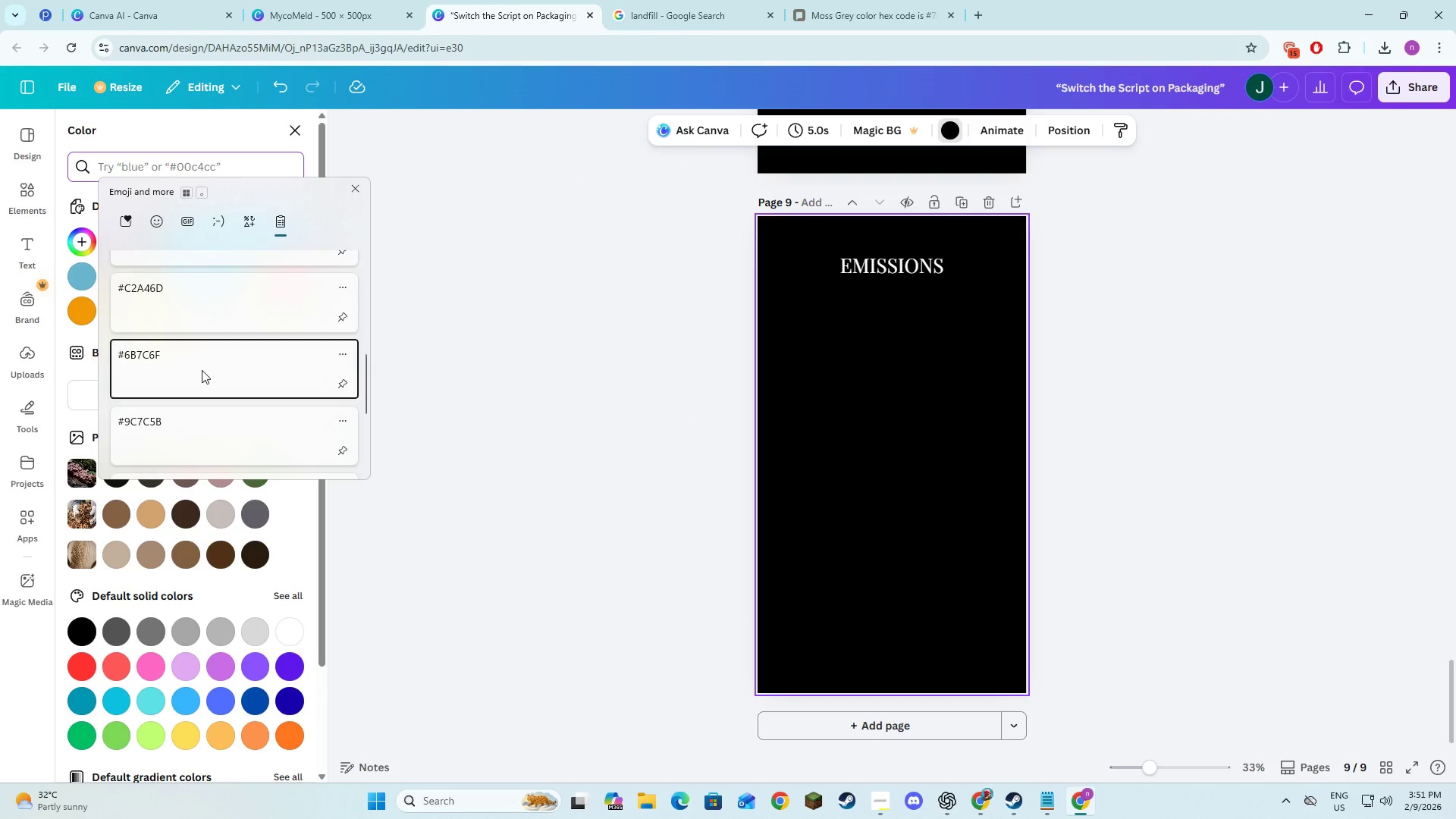 
key(Control+ControlLeft)
 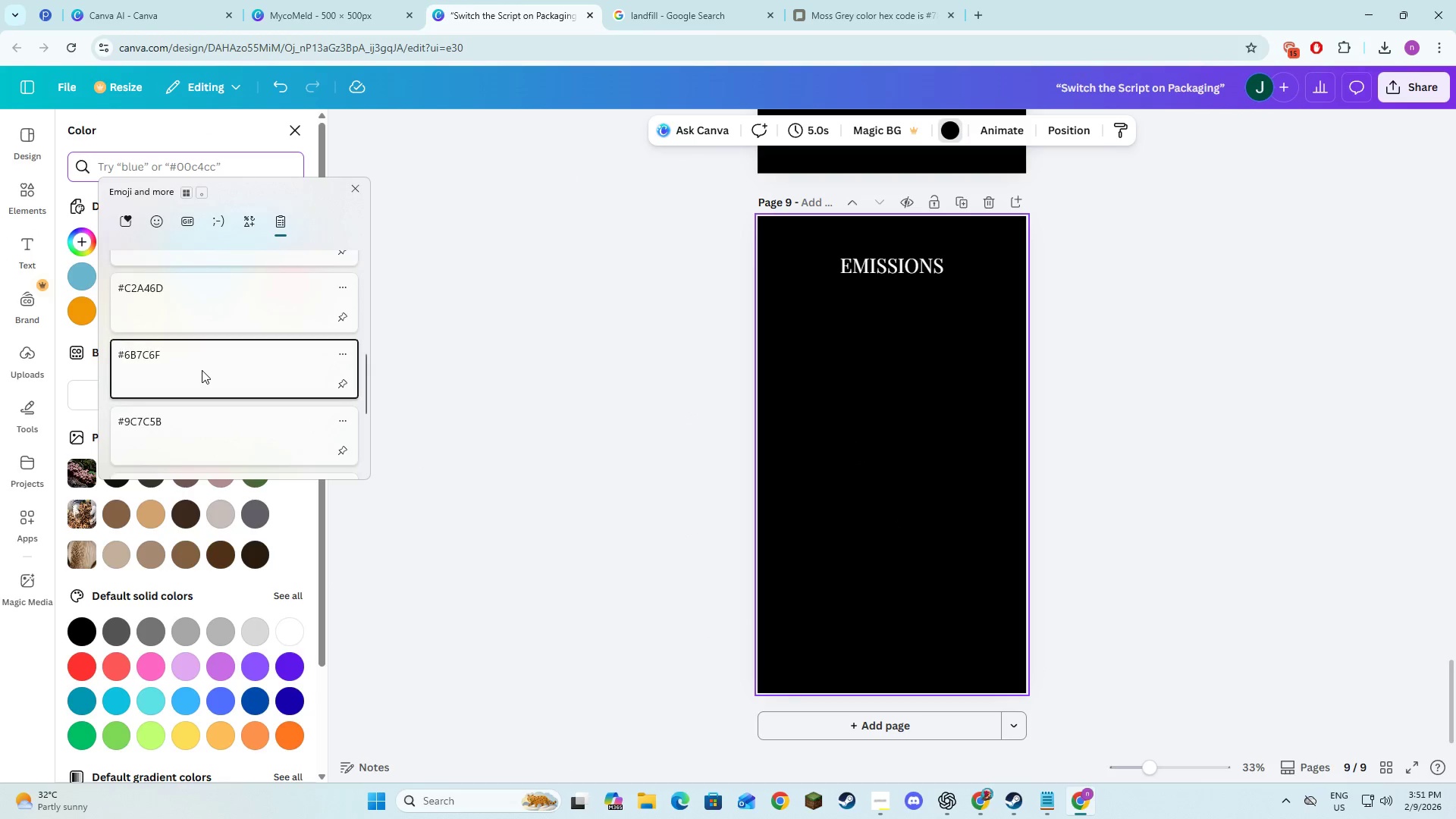 
key(Control+V)
 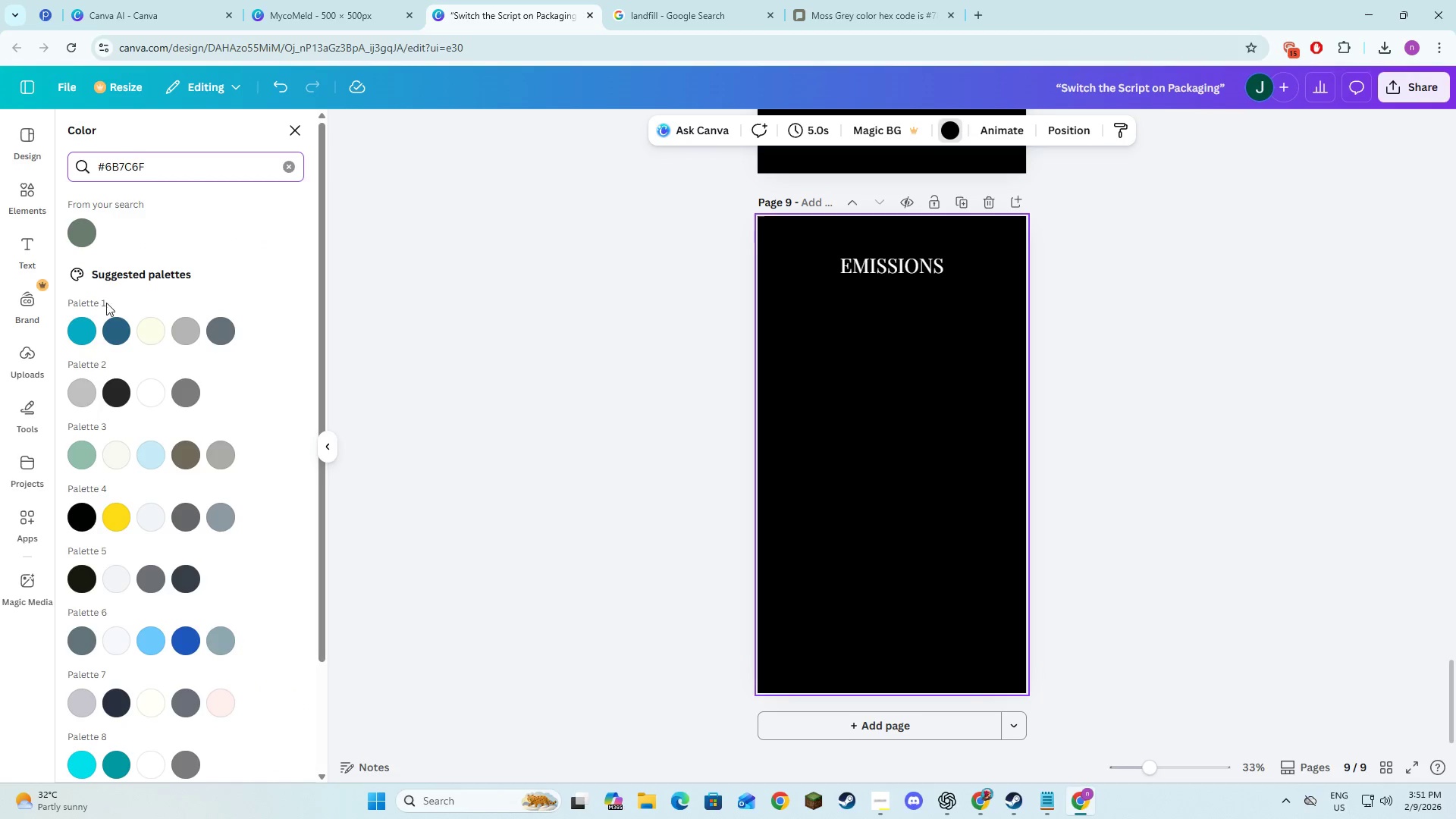 
left_click([83, 232])
 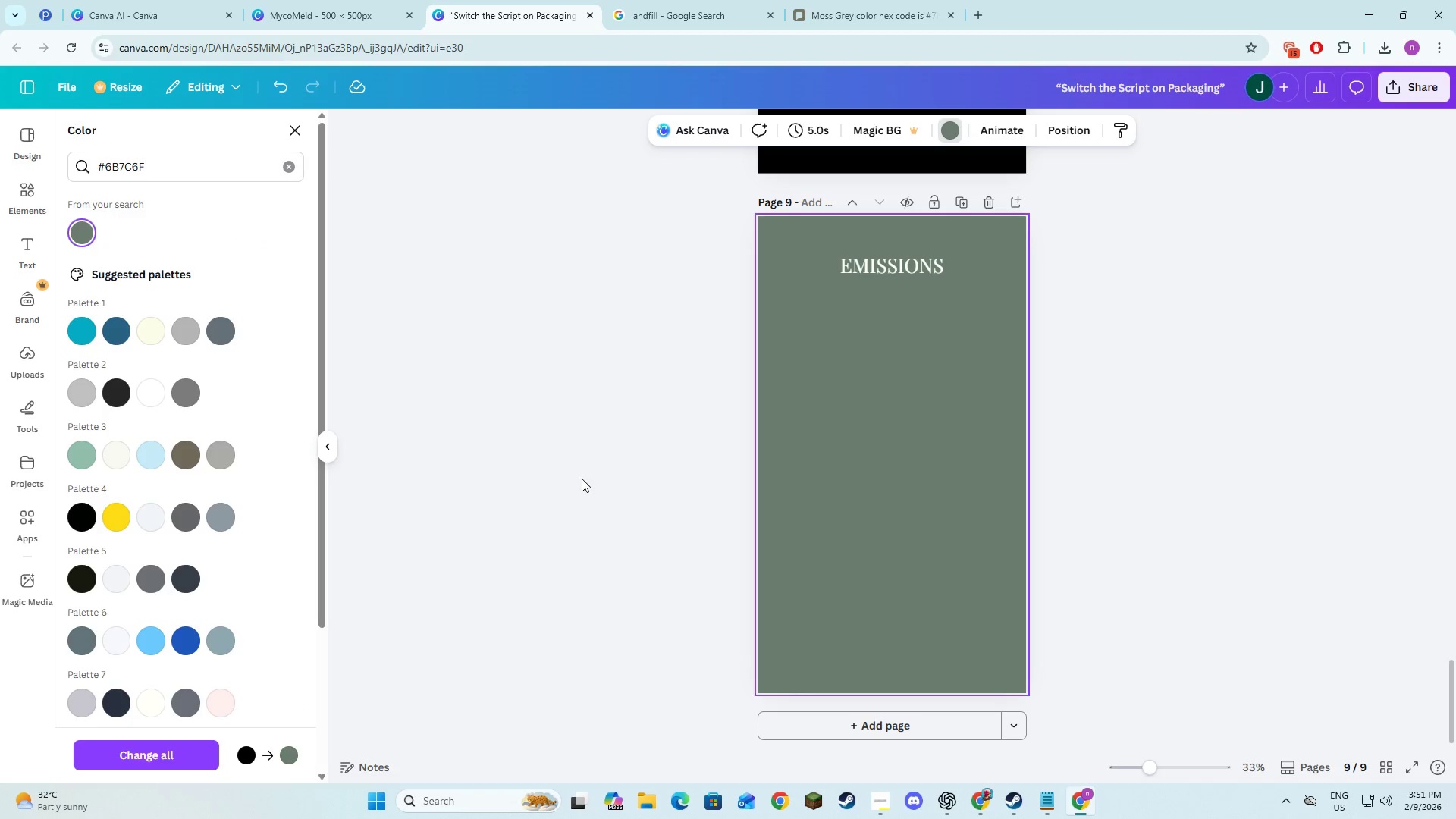 
double_click([582, 479])
 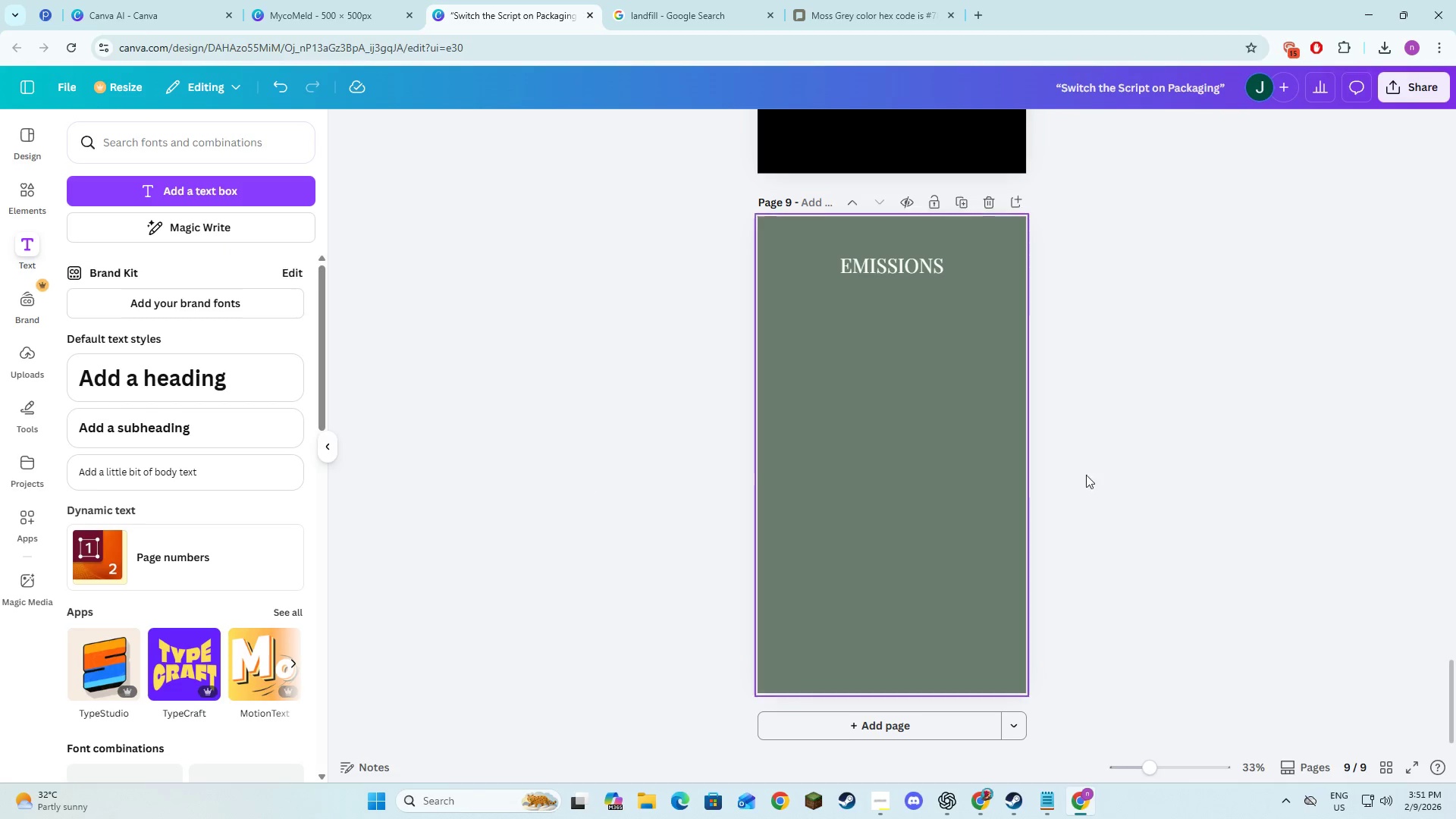 
triple_click([1175, 492])
 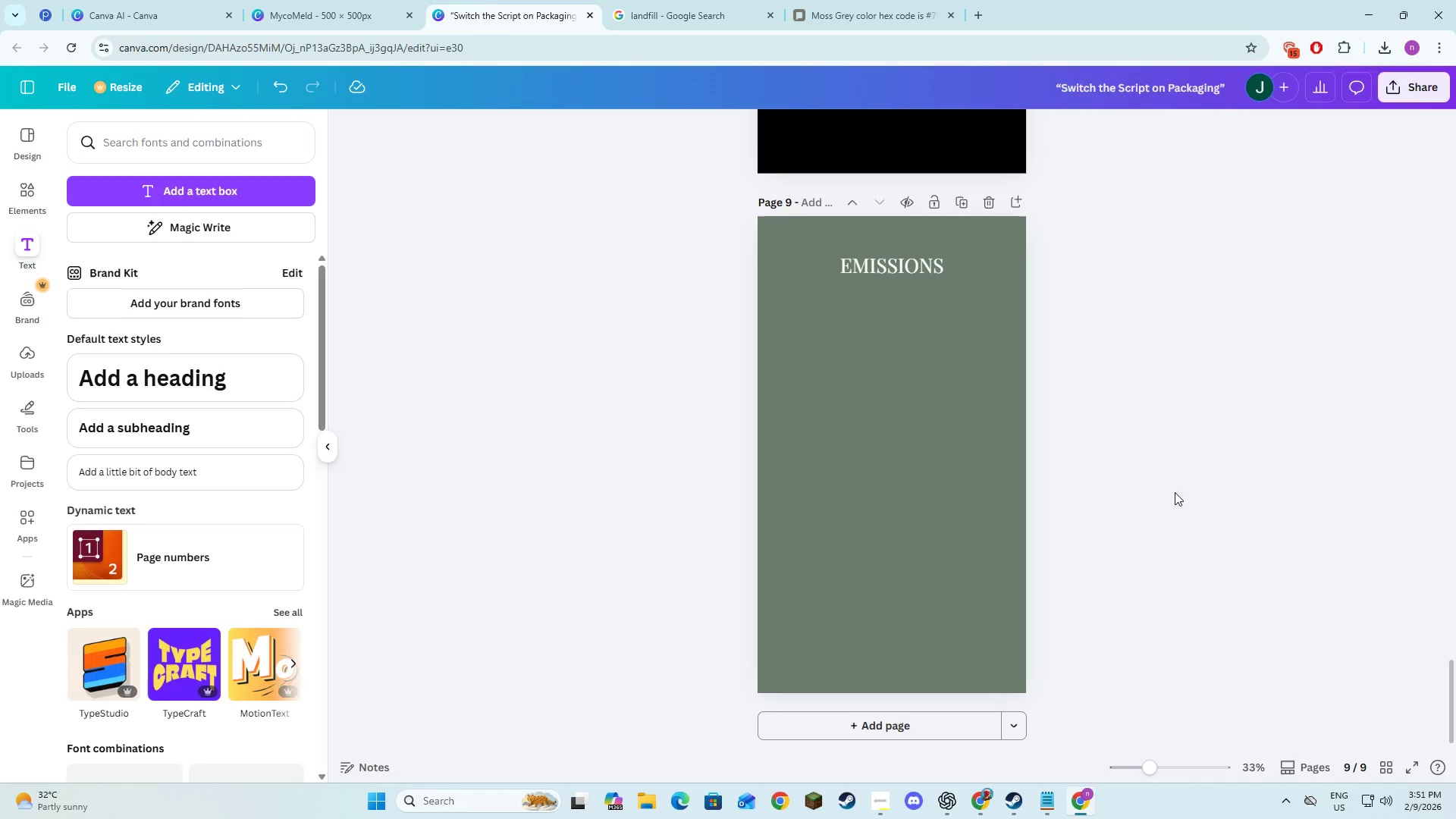 
scroll: coordinate [203, 380], scroll_direction: down, amount: 10.0
 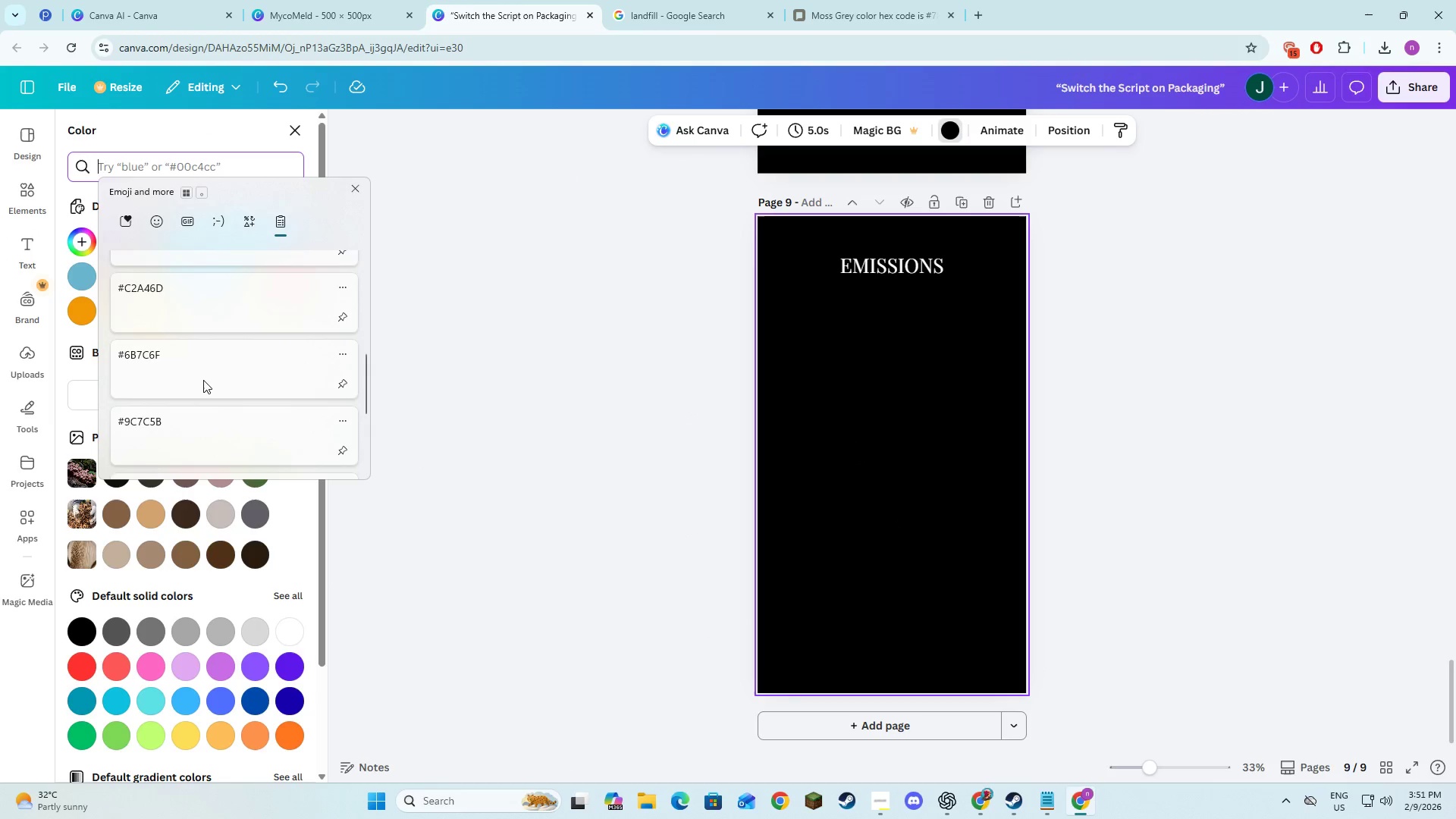 
key(Alt+AltLeft)
 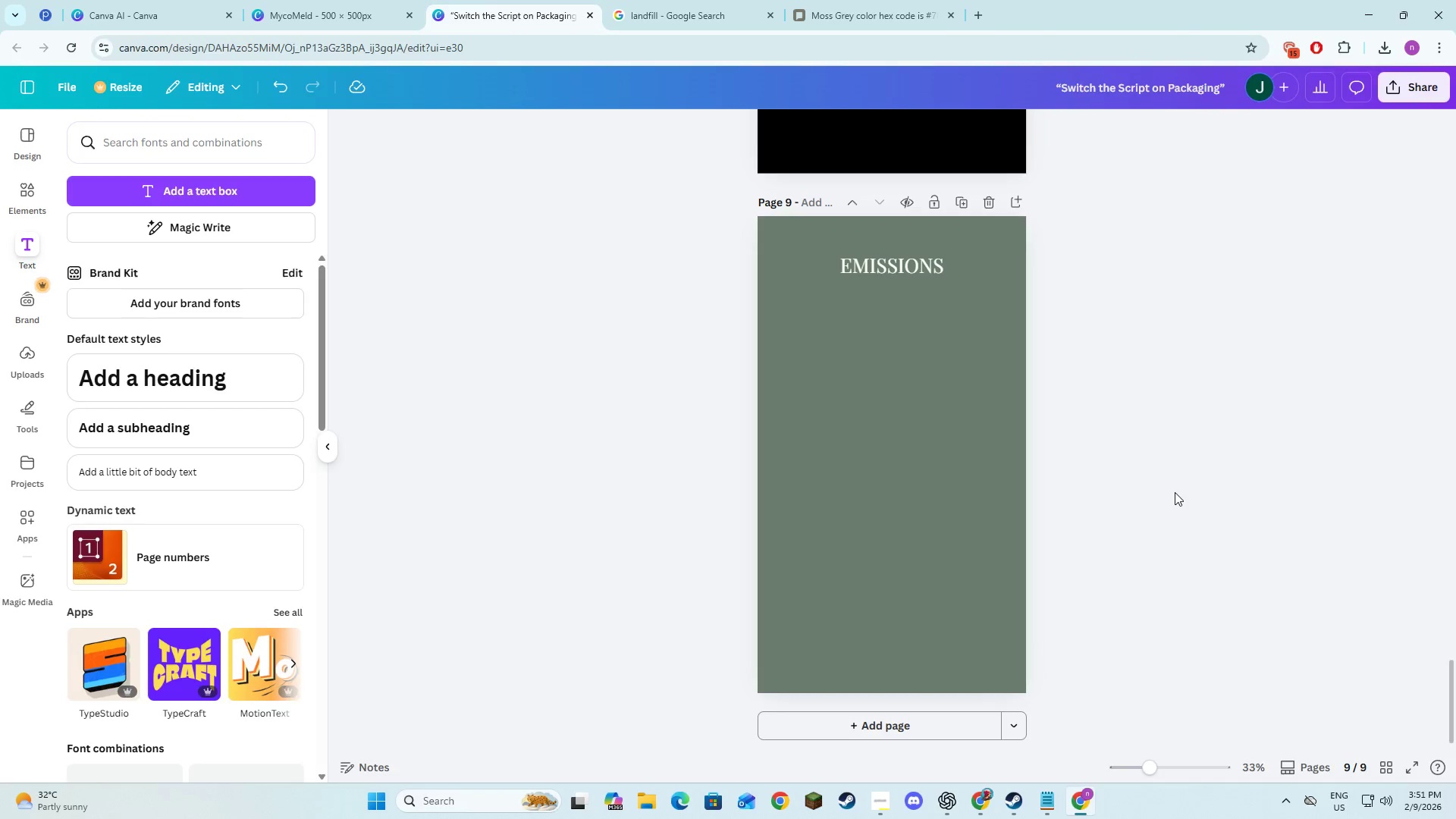 
key(Alt+Tab)
 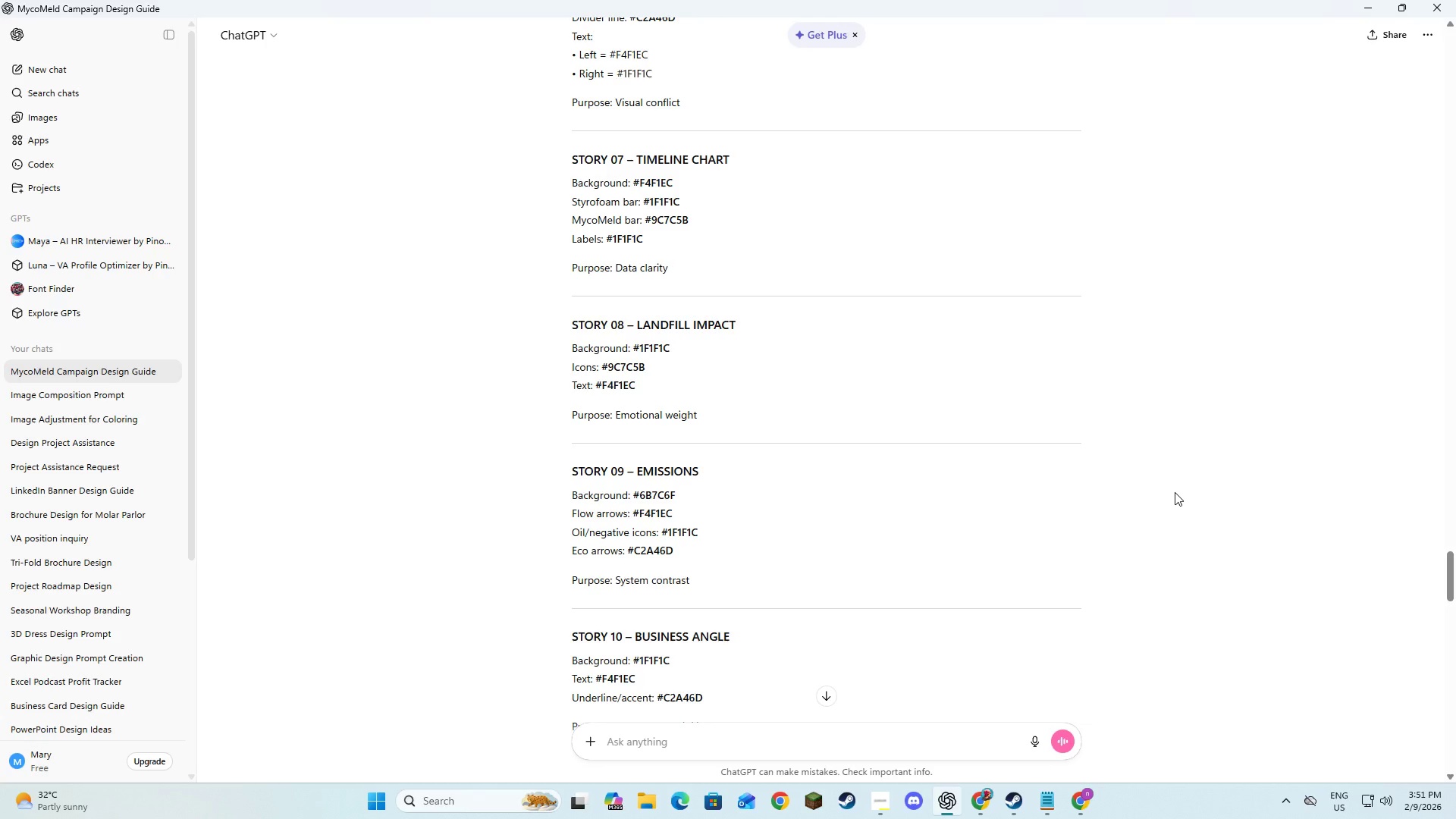 
scroll: coordinate [1138, 481], scroll_direction: up, amount: 56.0
 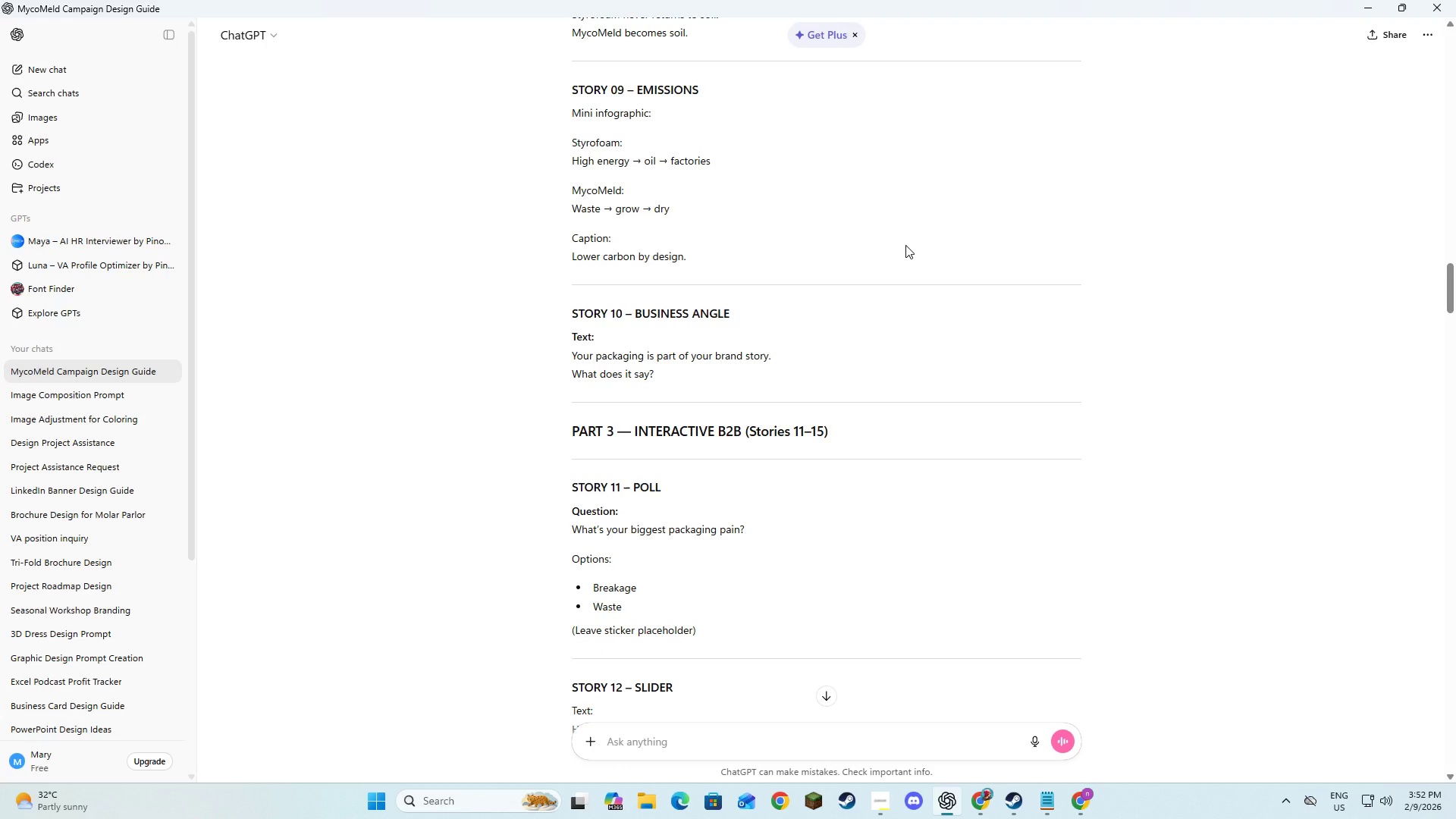 
key(Alt+AltLeft)
 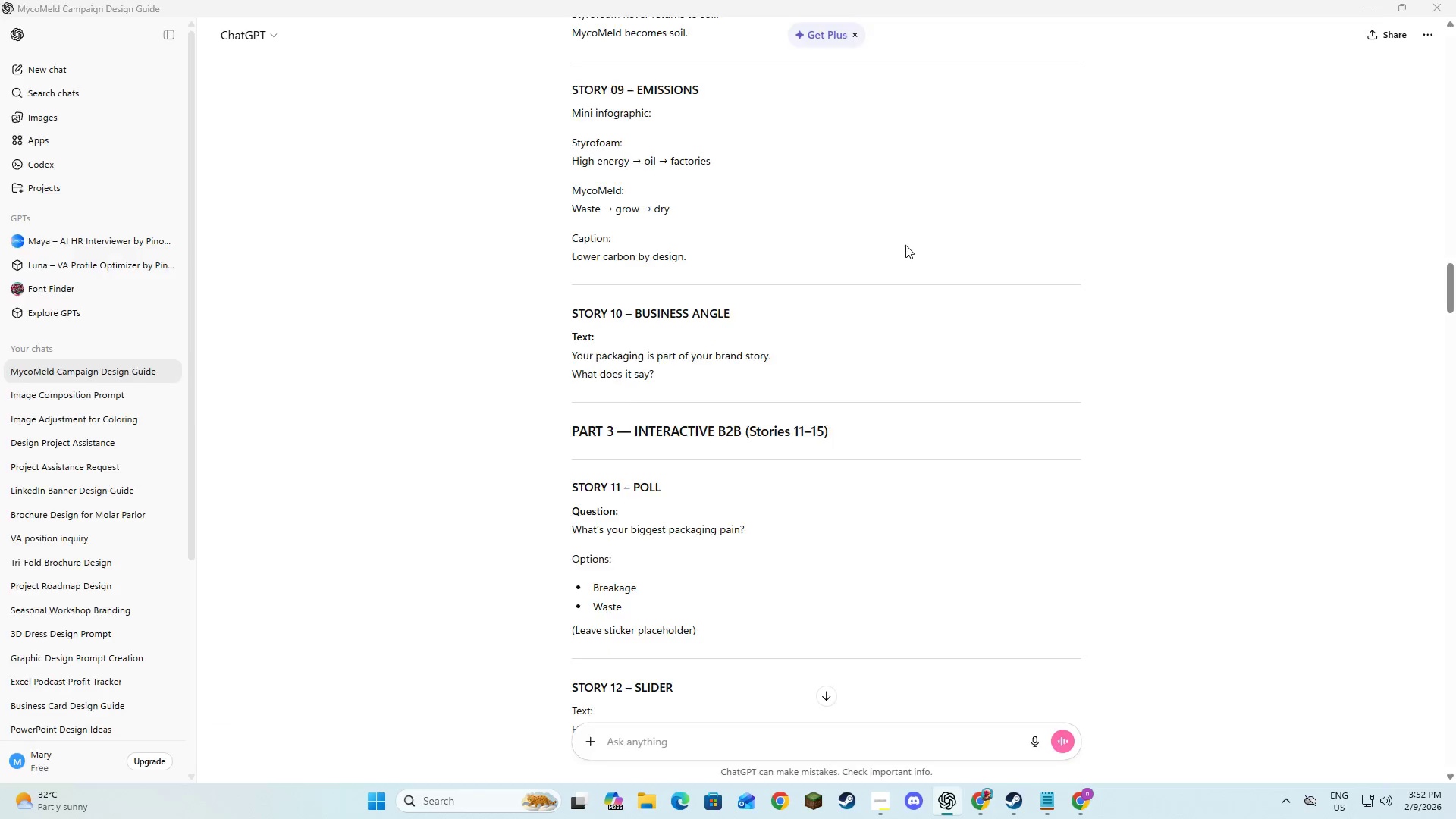 
key(Alt+Tab)
 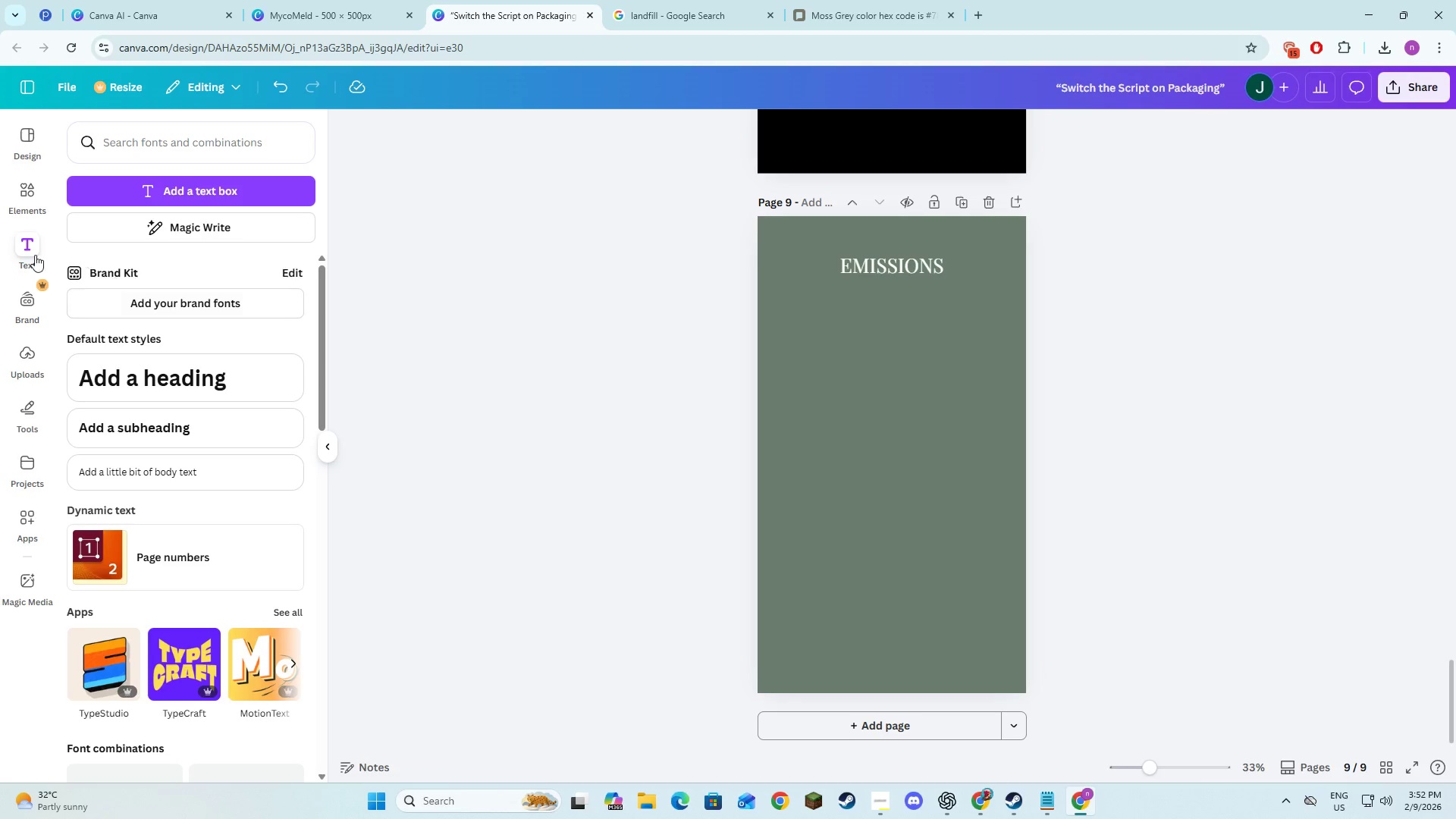 
left_click([33, 190])
 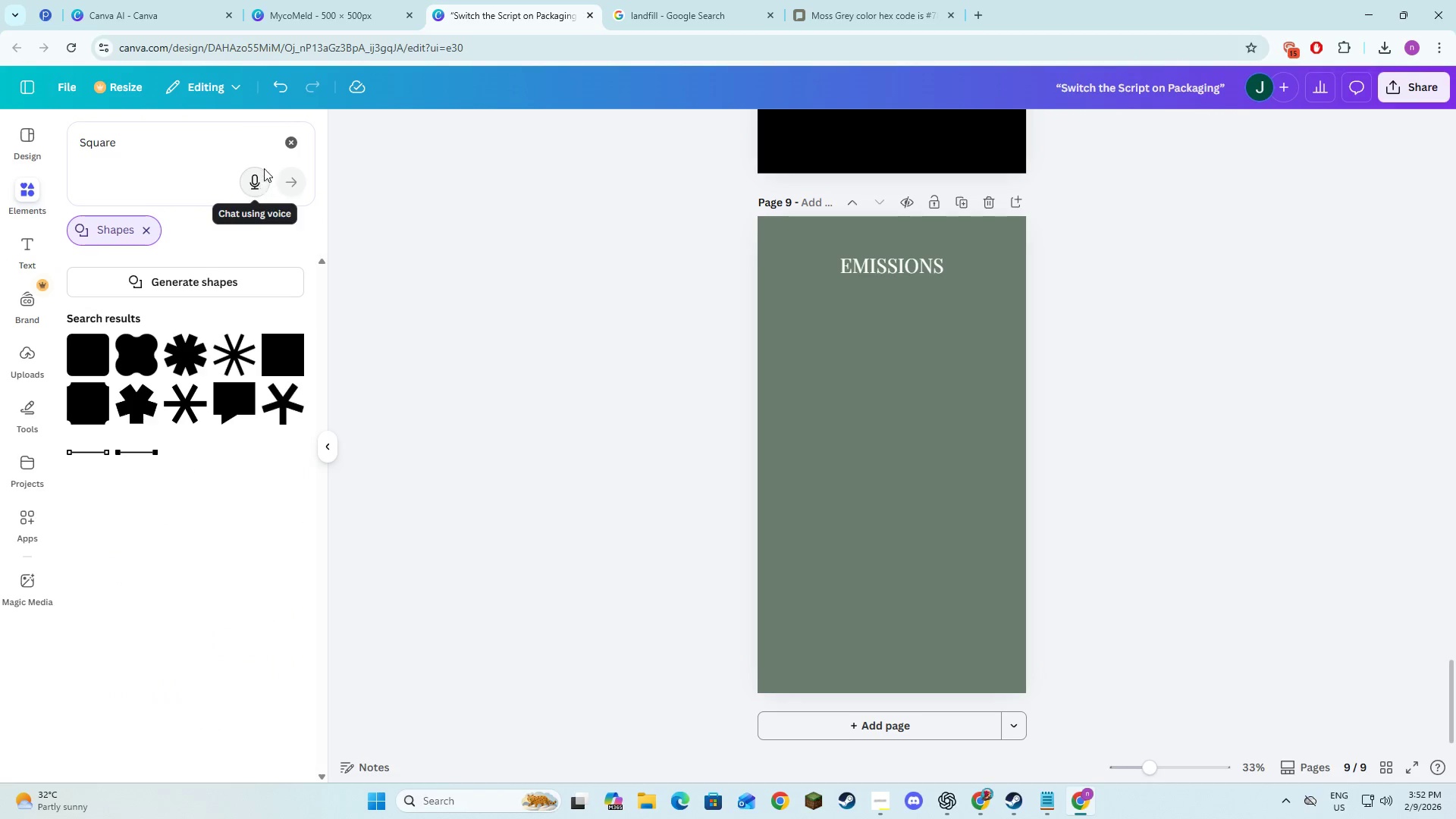 
left_click([155, 224])
 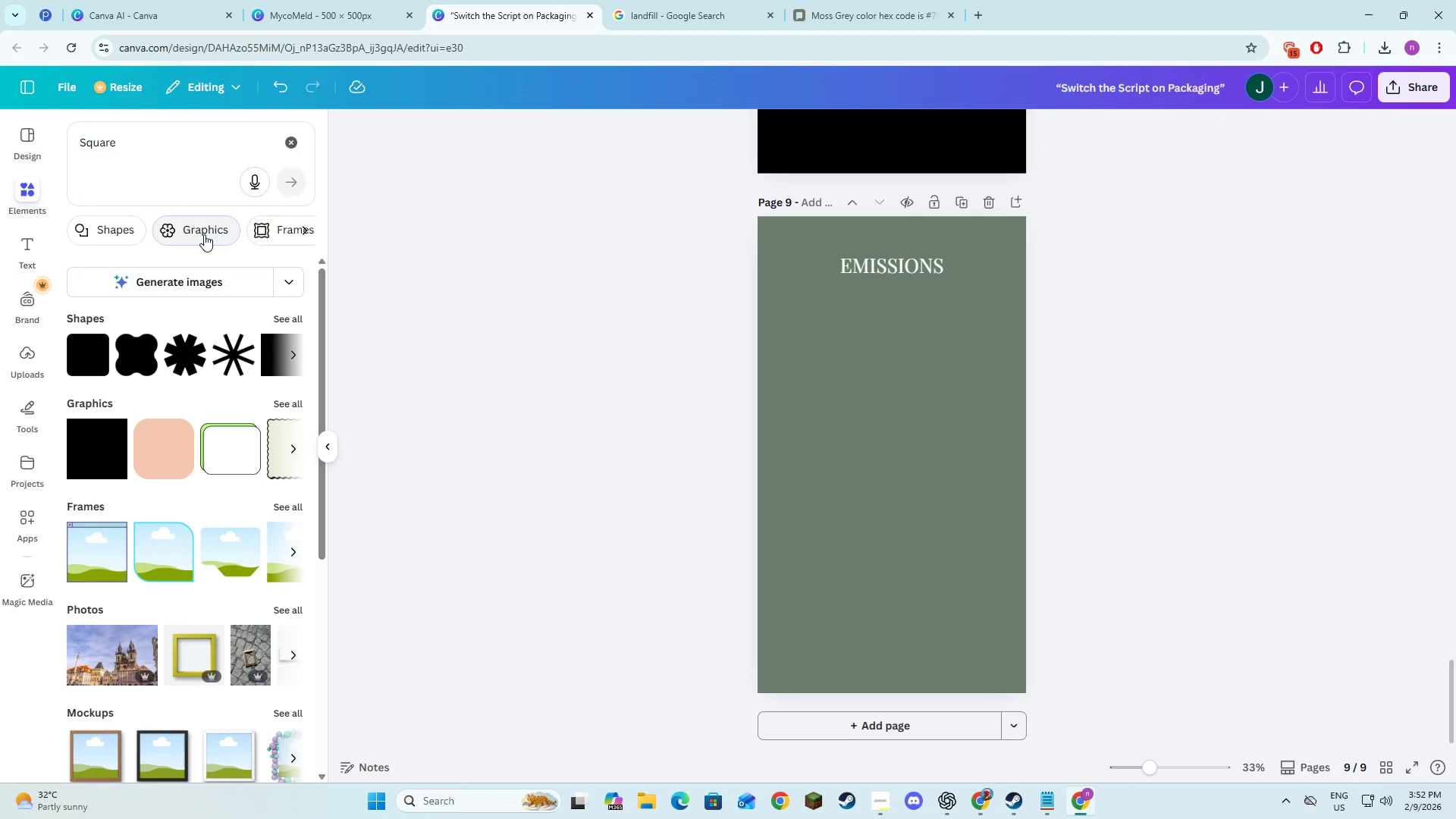 
left_click([287, 228])
 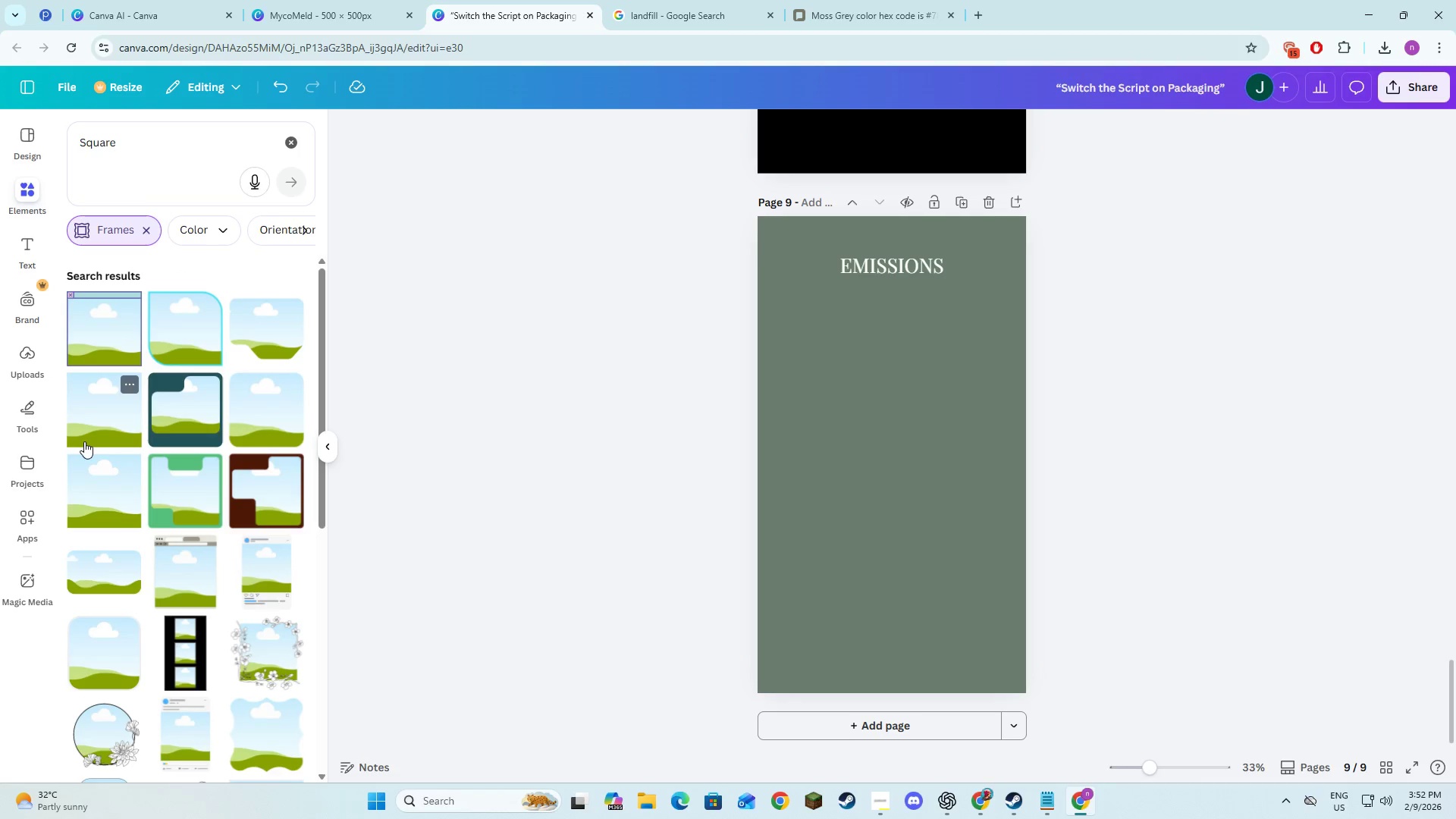 
left_click([246, 426])
 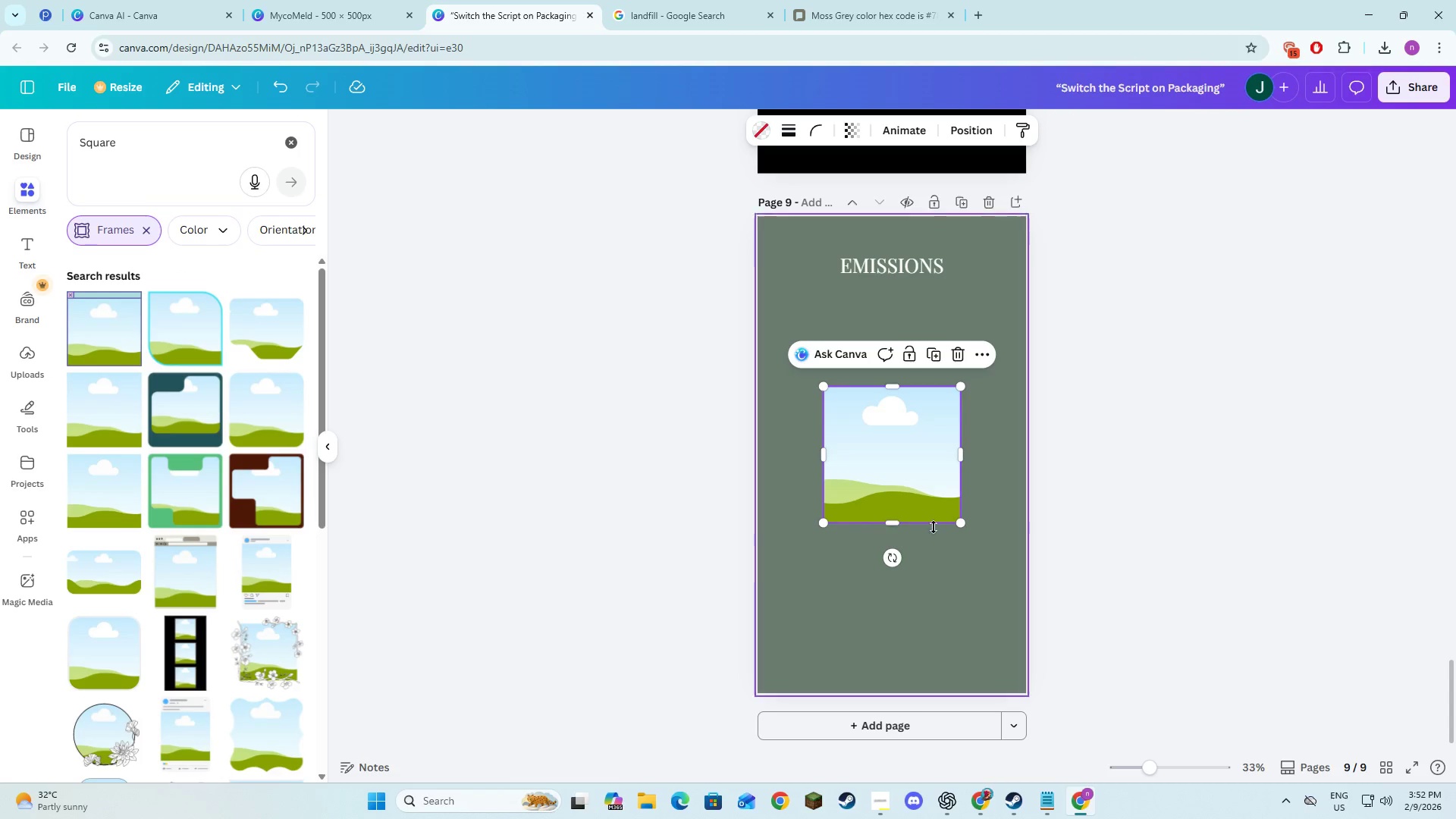 
left_click_drag(start_coordinate=[883, 491], to_coordinate=[823, 448])
 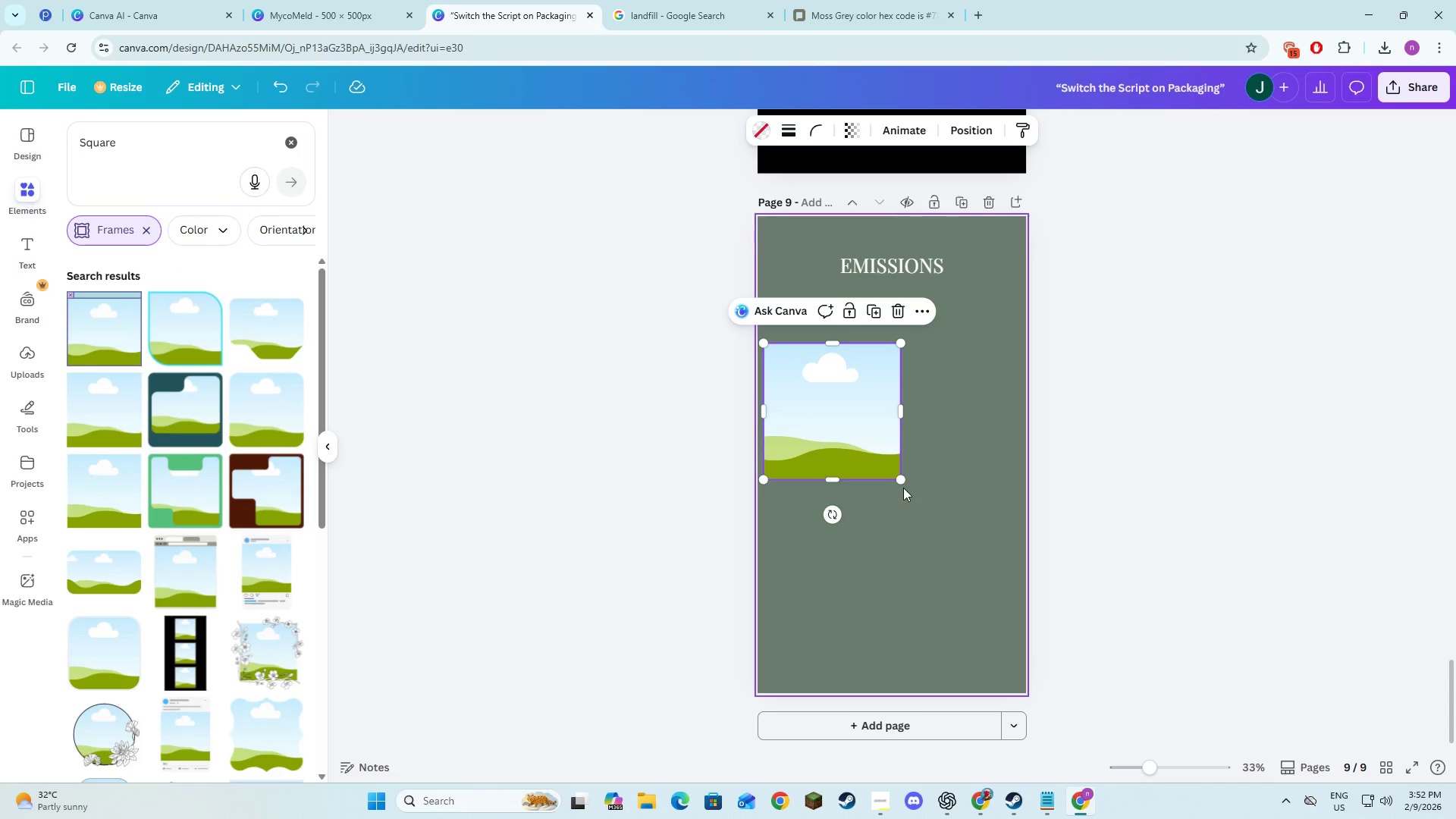 
left_click_drag(start_coordinate=[901, 479], to_coordinate=[846, 435])
 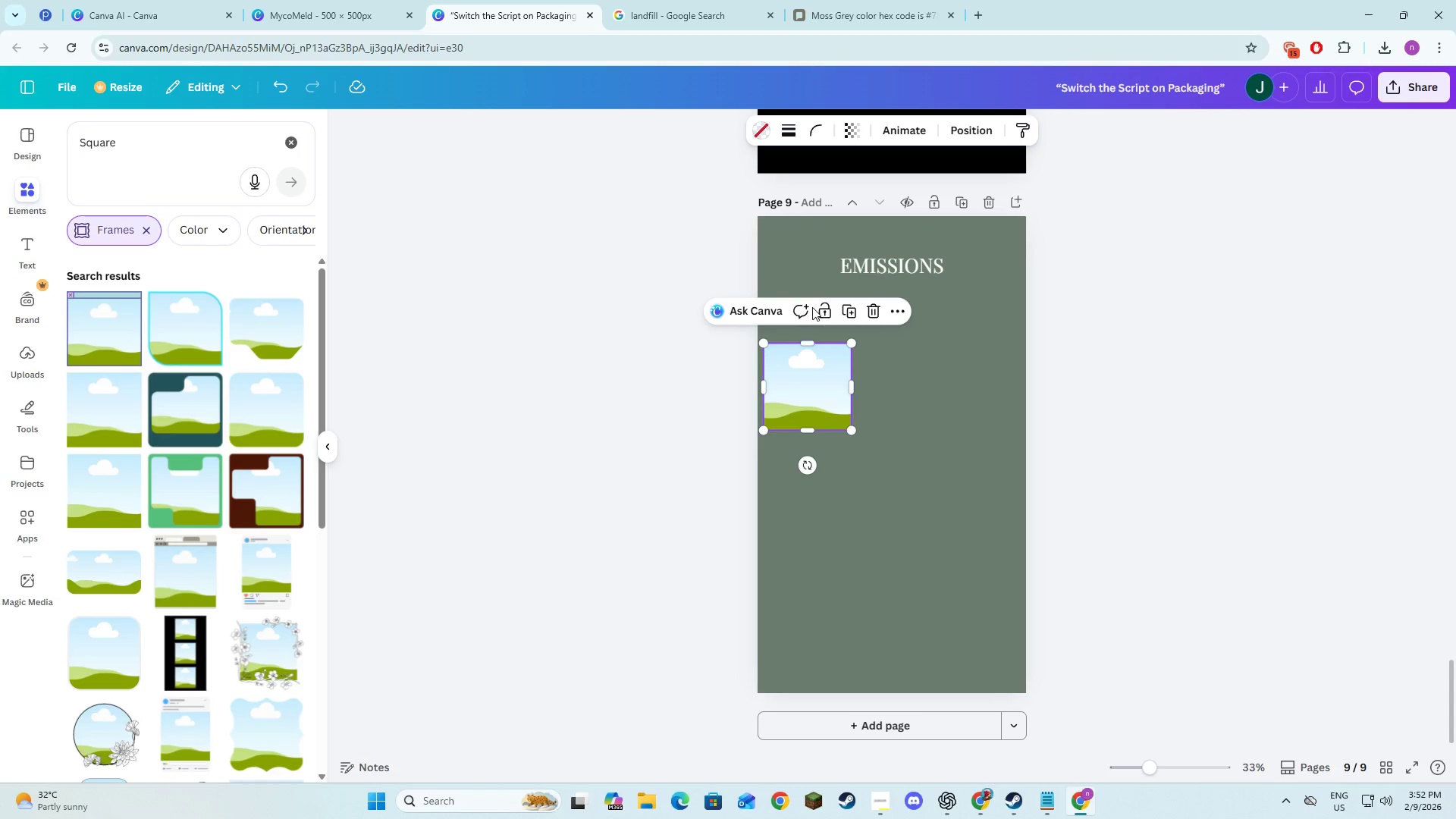 
left_click([852, 309])
 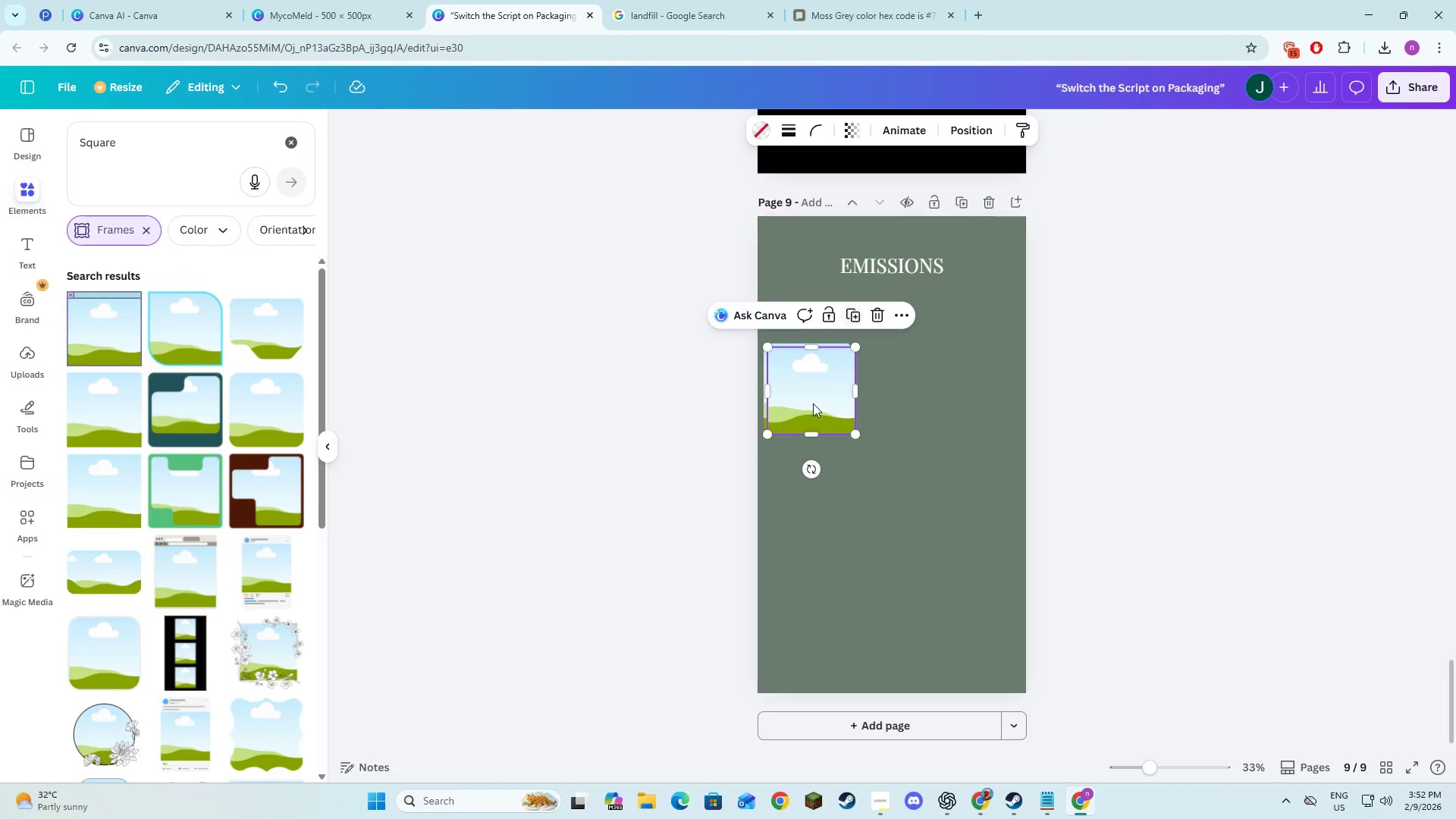 
left_click_drag(start_coordinate=[808, 415], to_coordinate=[905, 407])
 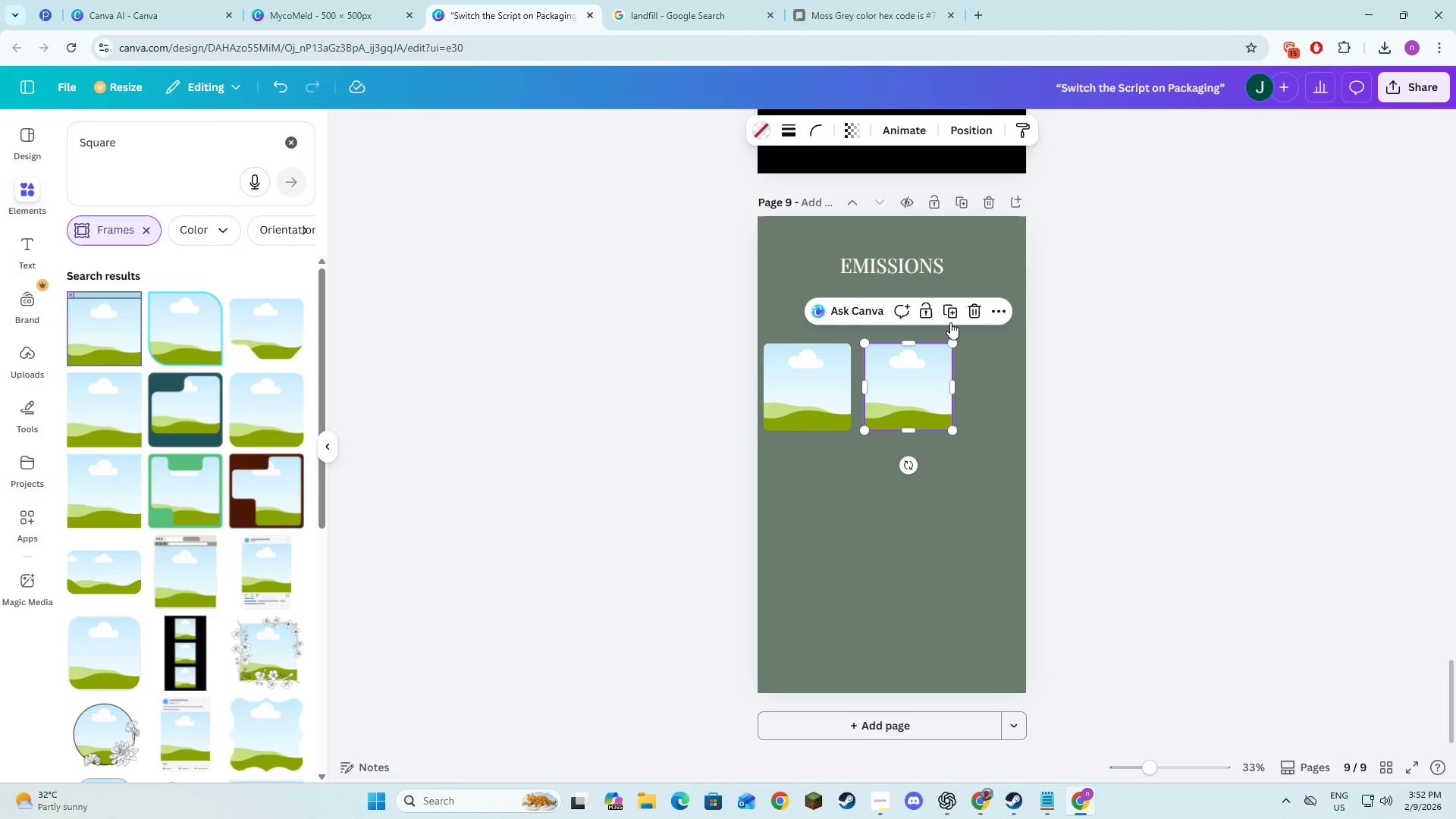 
left_click([951, 312])
 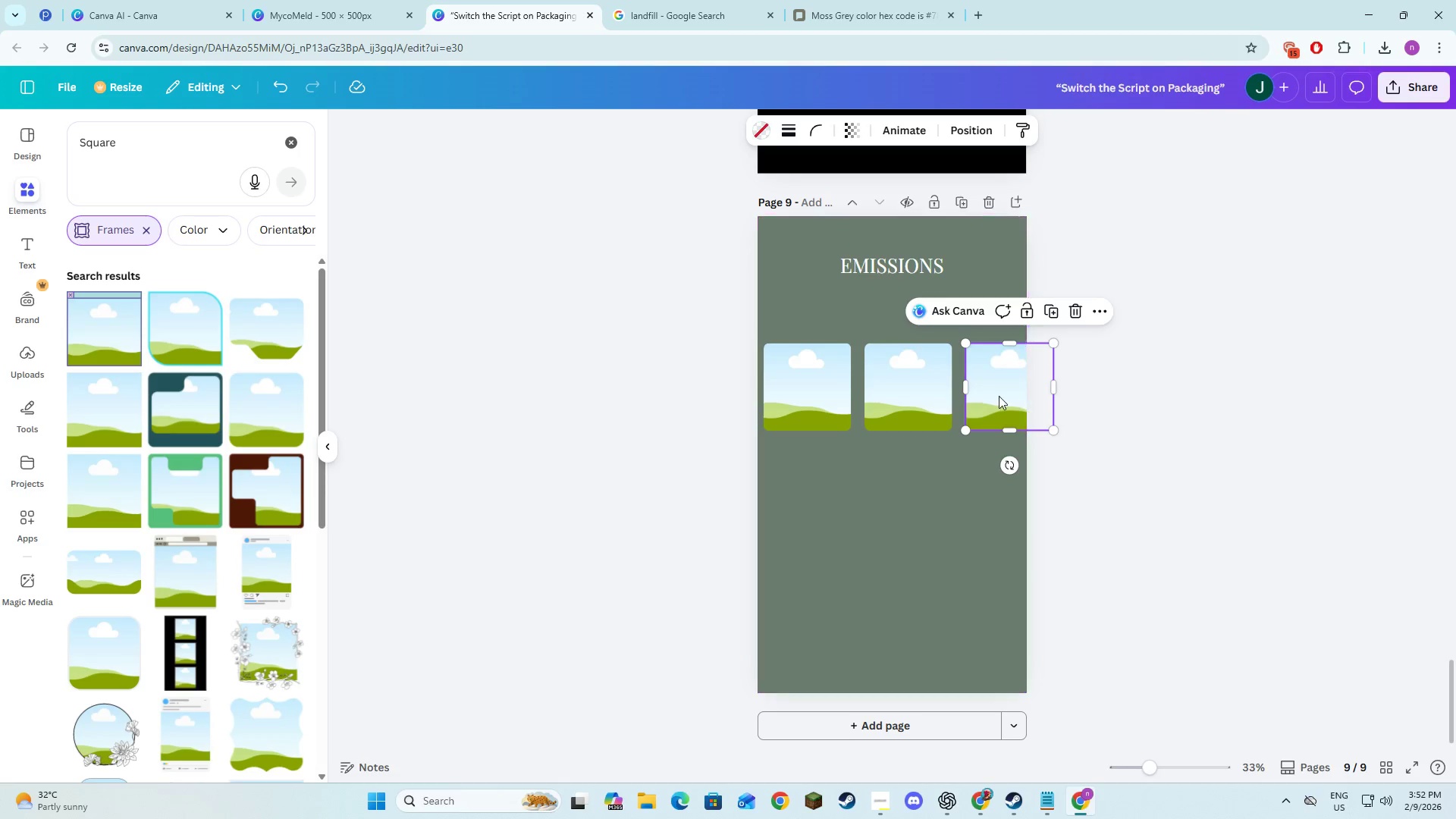 
left_click([999, 396])
 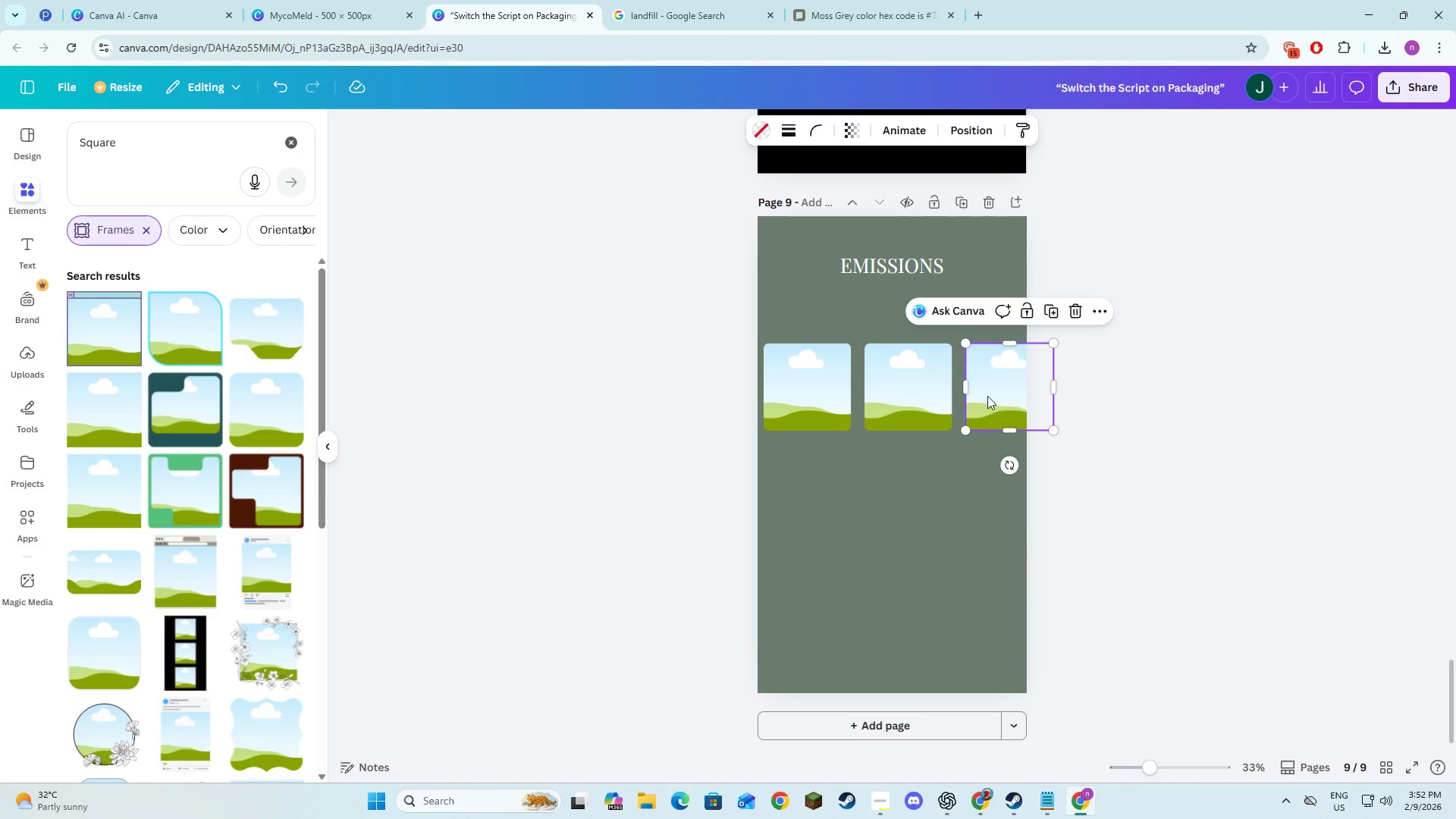 
hold_key(key=ShiftLeft, duration=0.98)
left_click([918, 396])
 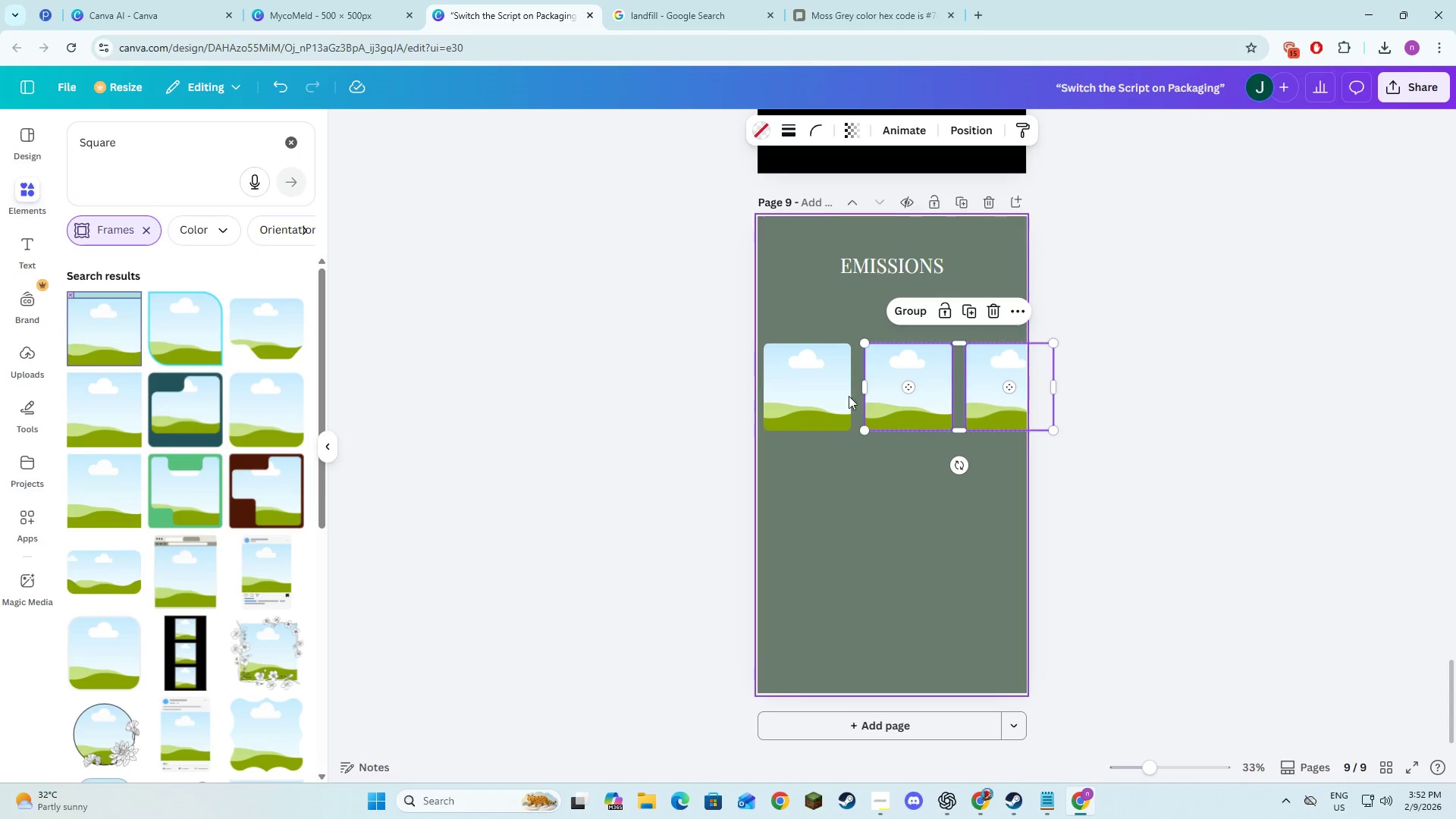 
double_click([821, 391])
 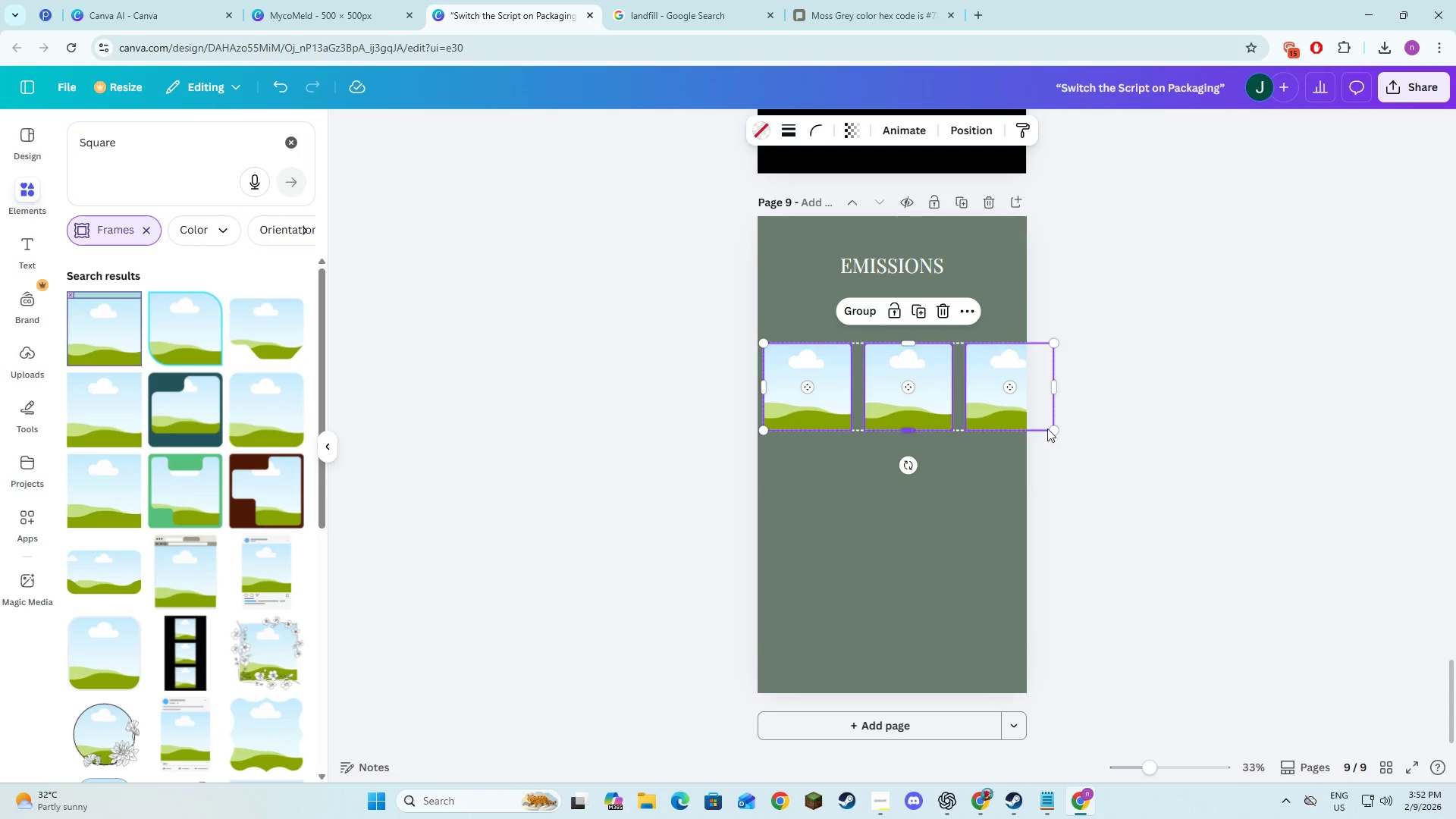 
left_click_drag(start_coordinate=[1050, 429], to_coordinate=[1020, 421])
 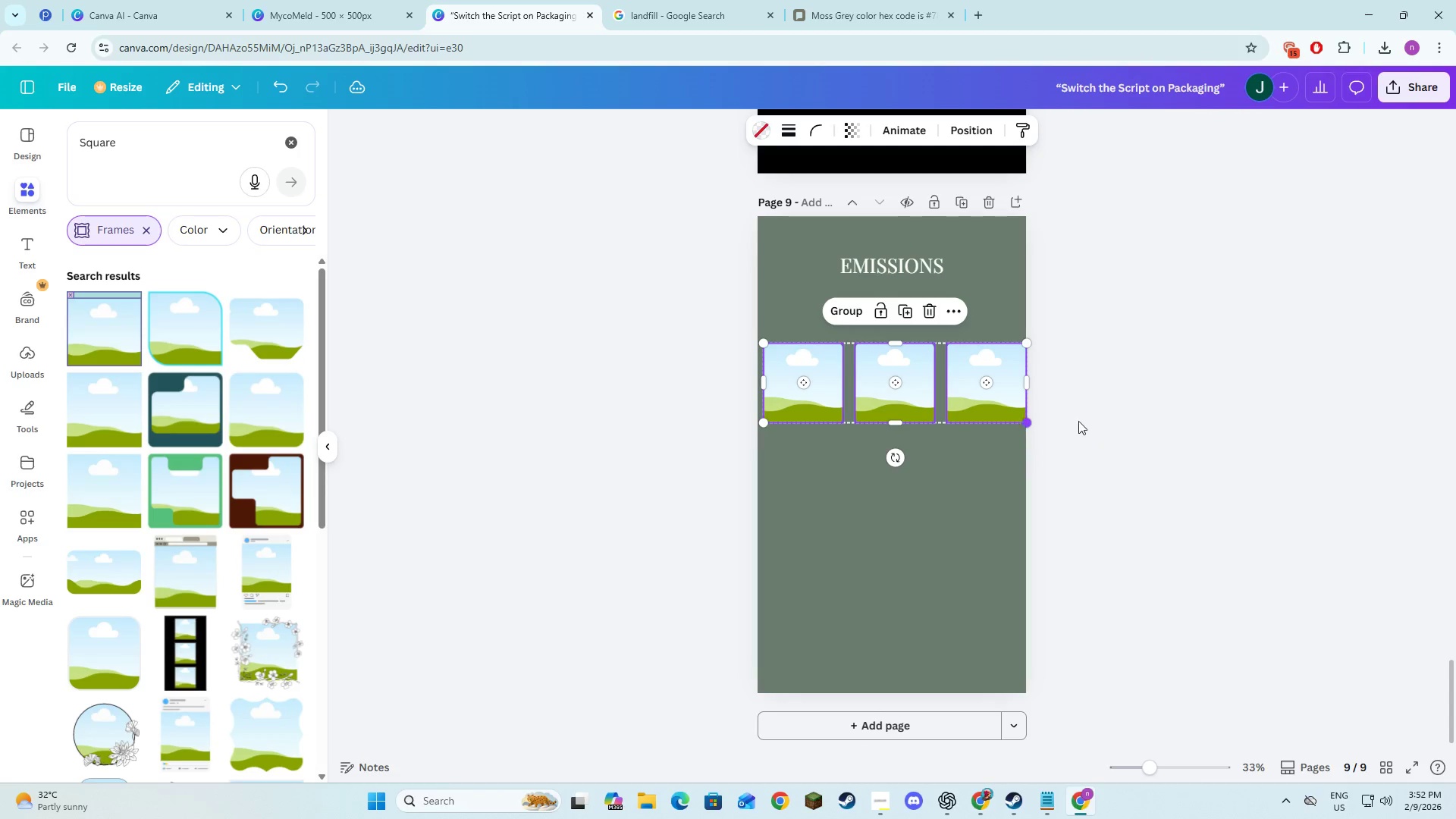 
left_click_drag(start_coordinate=[1109, 425], to_coordinate=[1103, 425])
 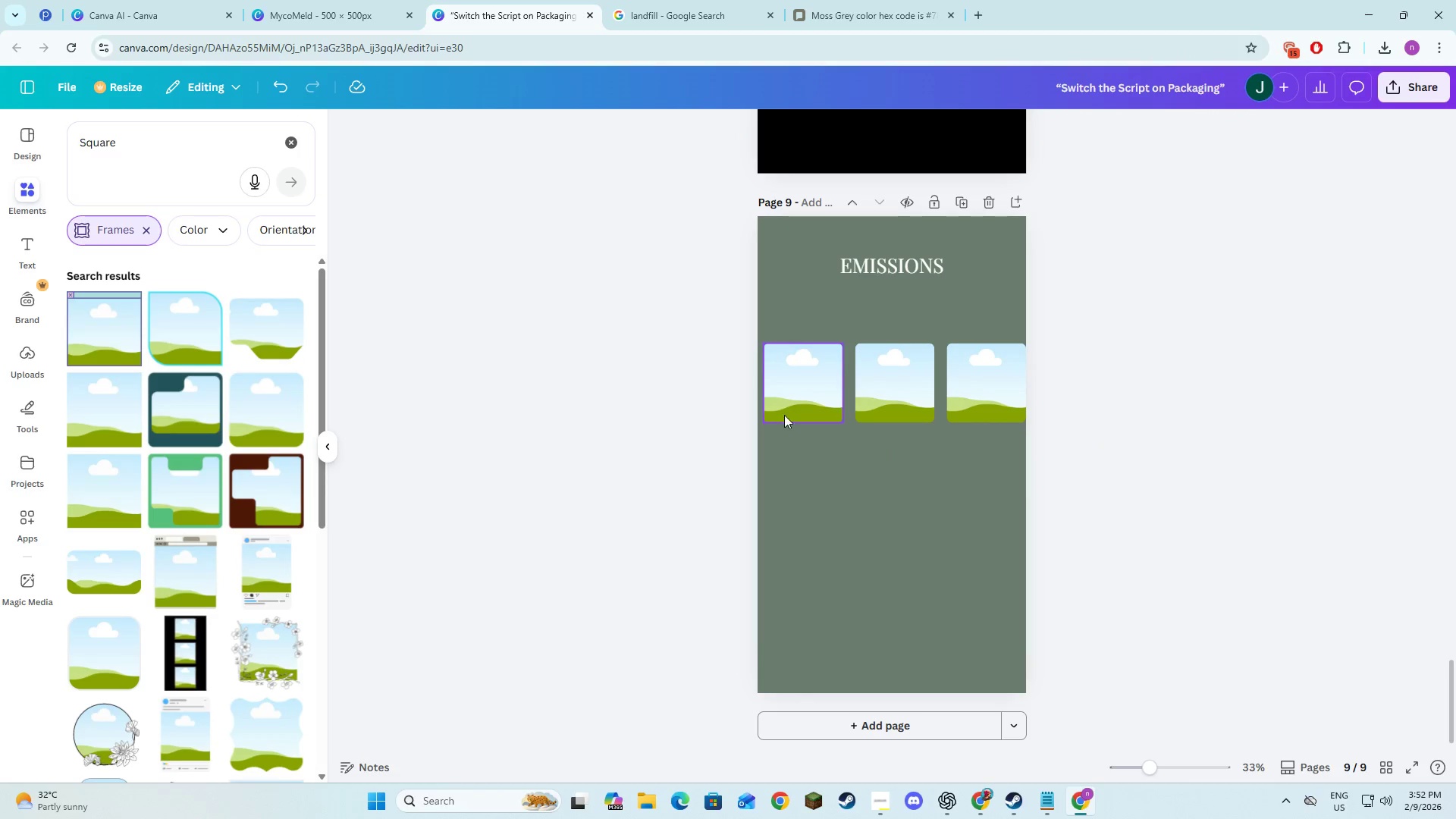 
left_click([782, 400])
 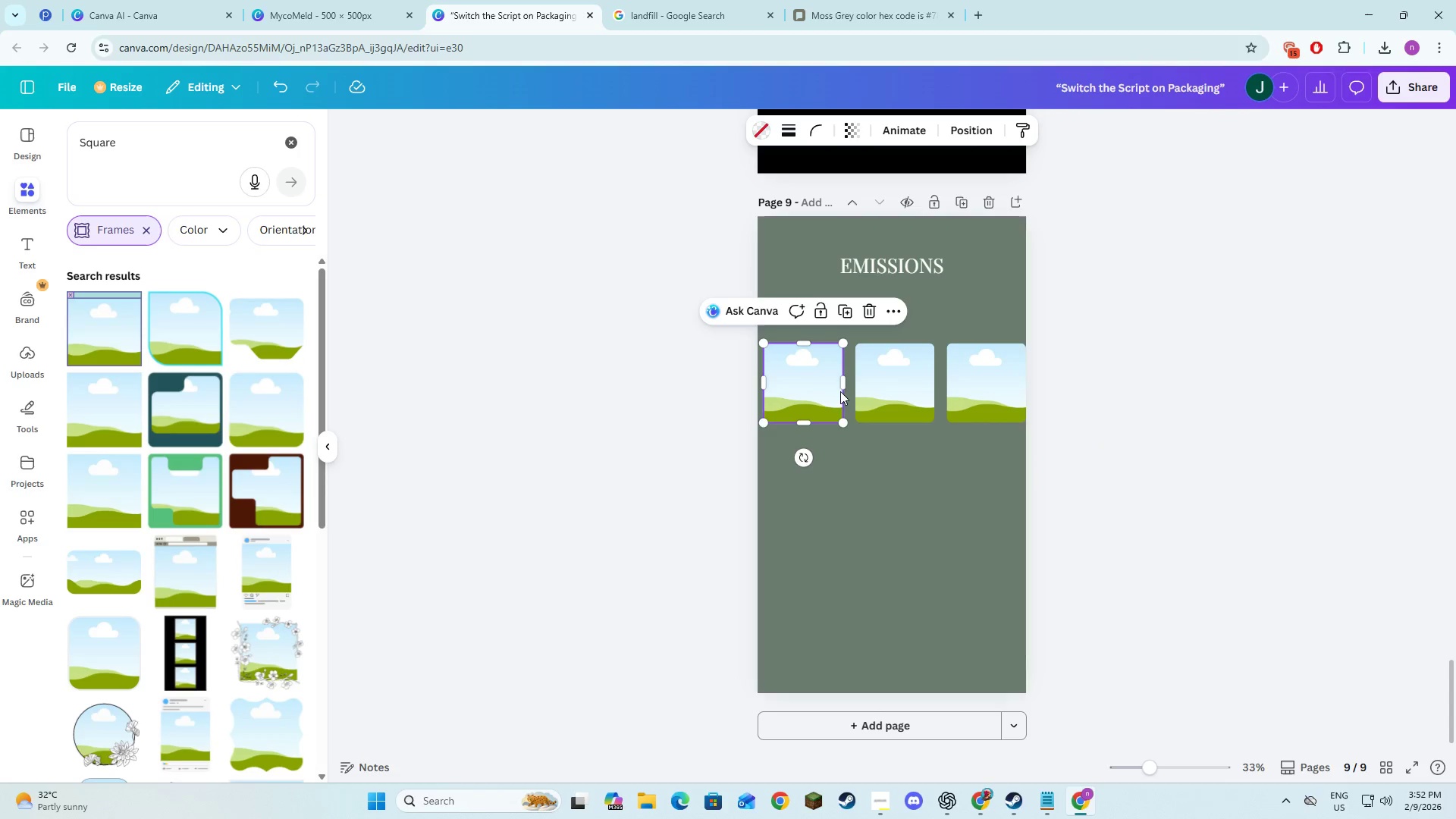 
hold_key(key=ShiftLeft, duration=0.88)
double_click([1015, 394])
 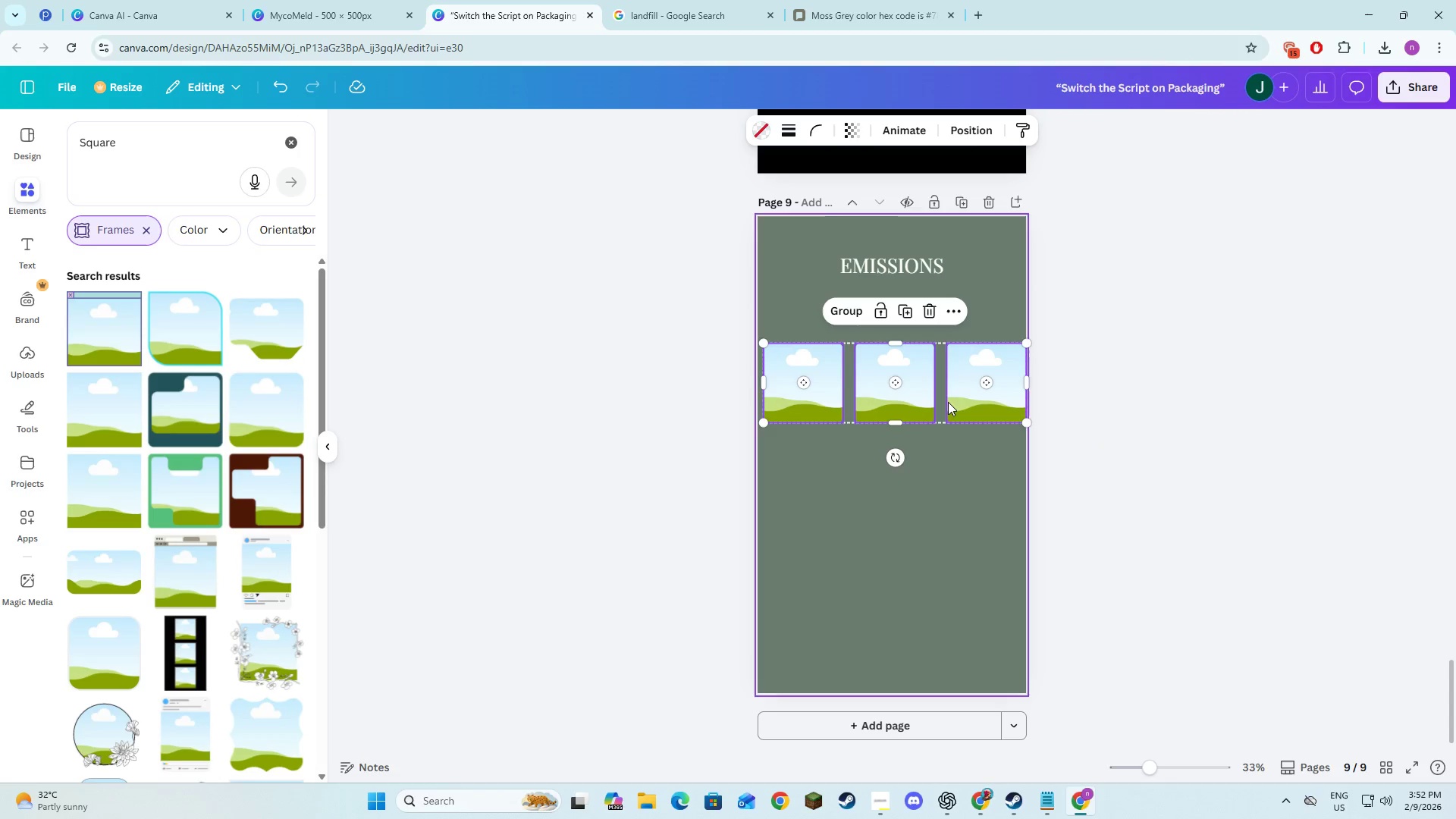 
left_click_drag(start_coordinate=[952, 402], to_coordinate=[949, 403])
 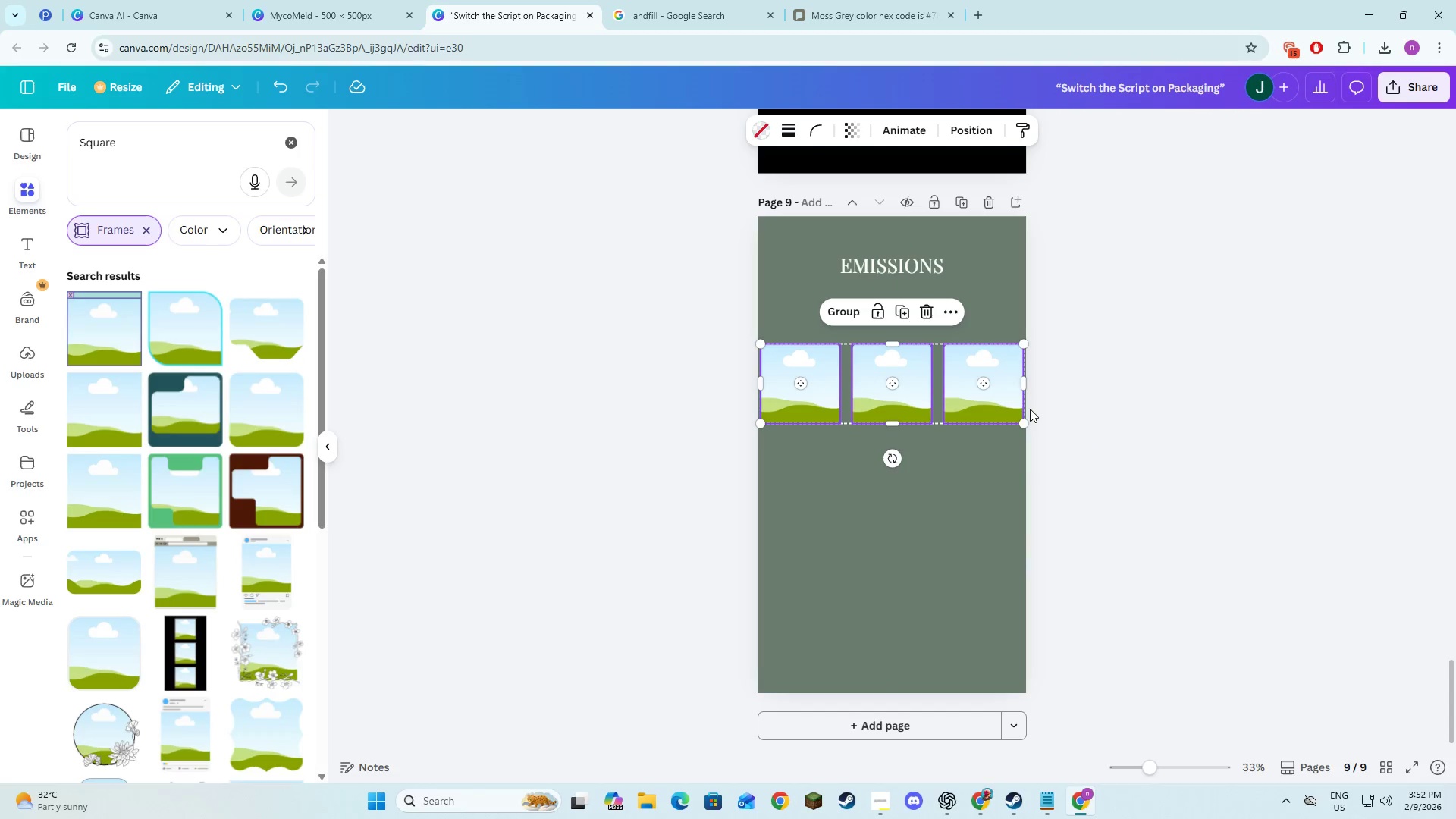 
left_click([1096, 422])
 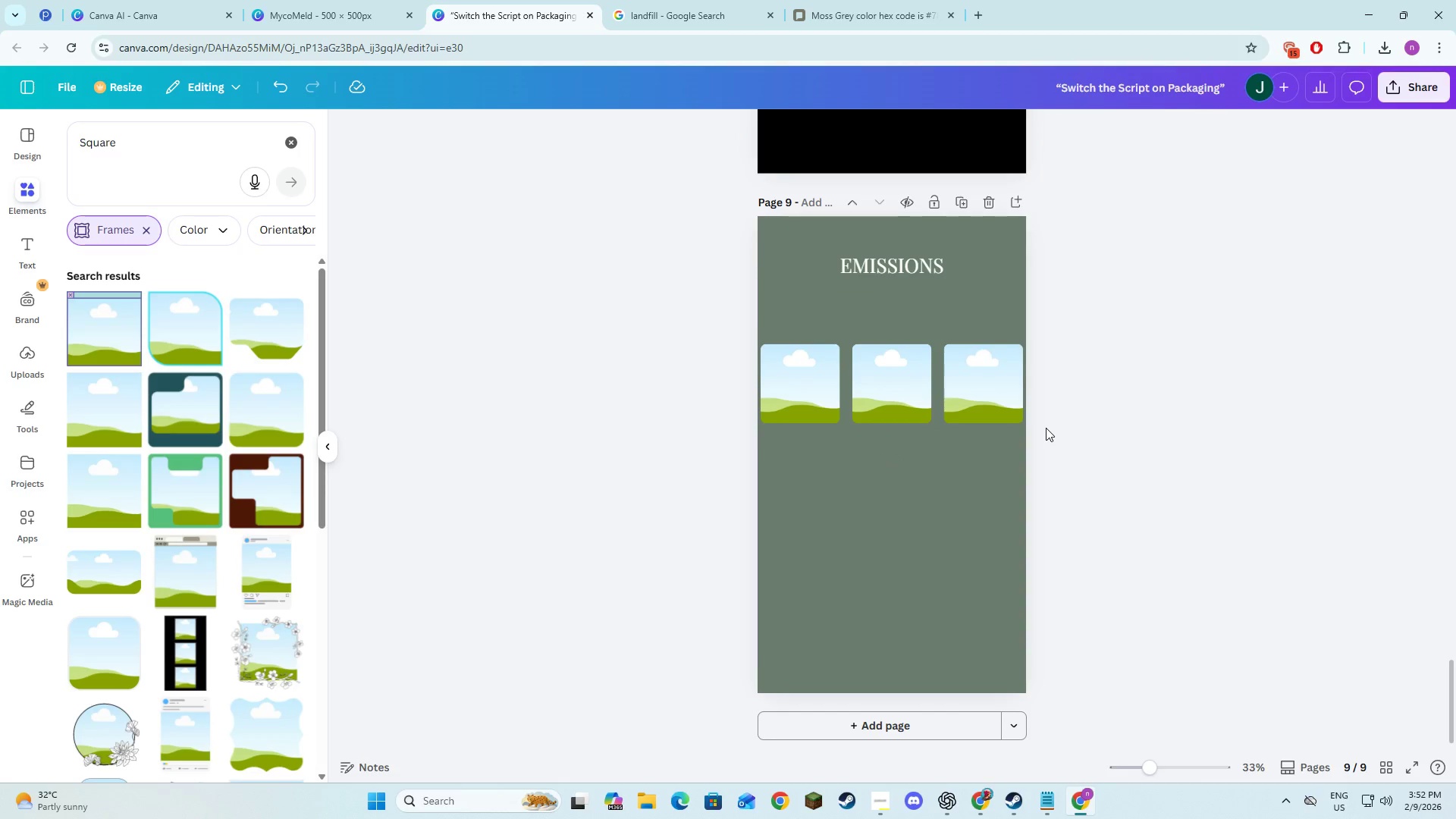 
key(Alt+AltLeft)
 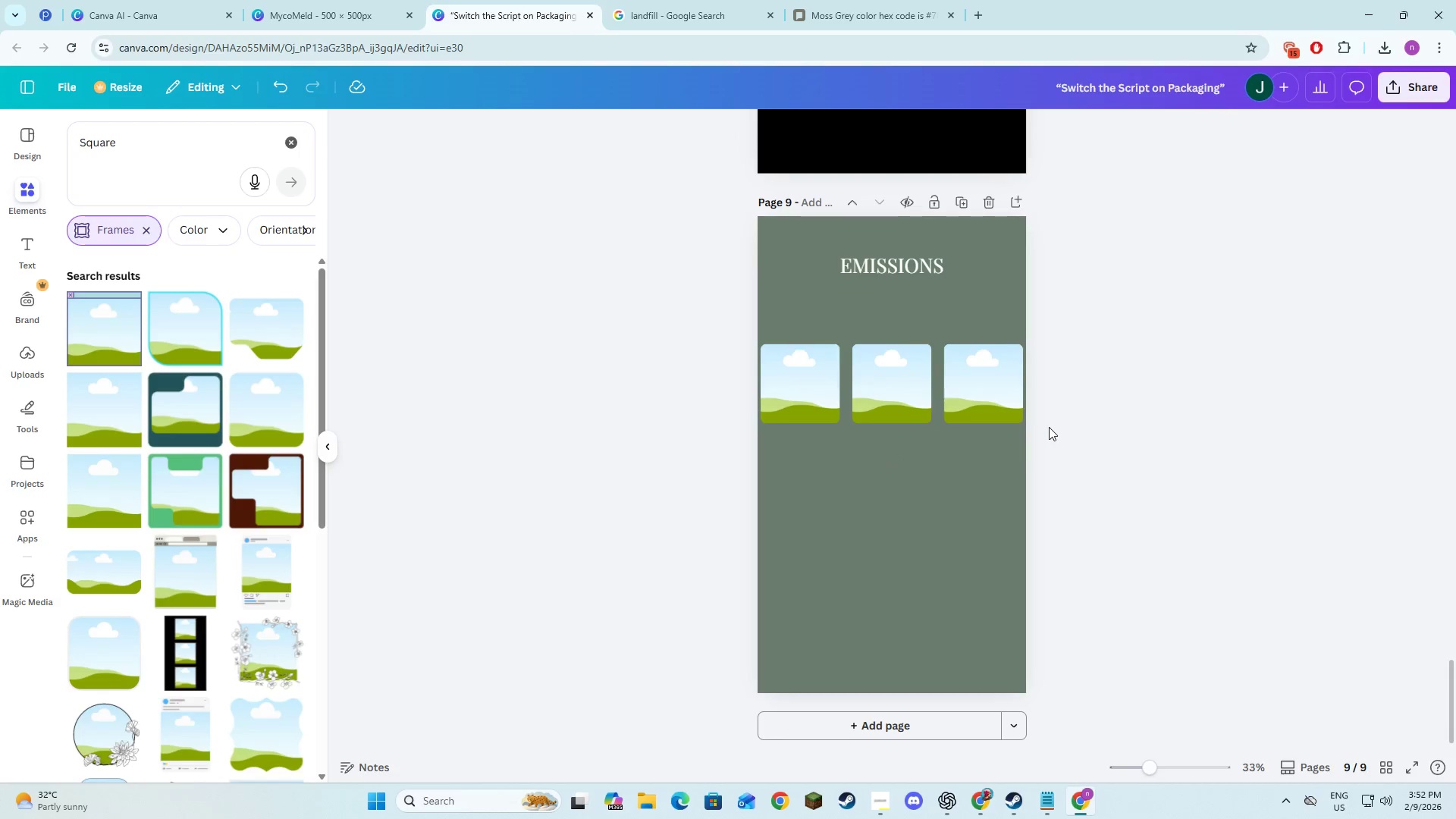 
key(Alt+Tab)
 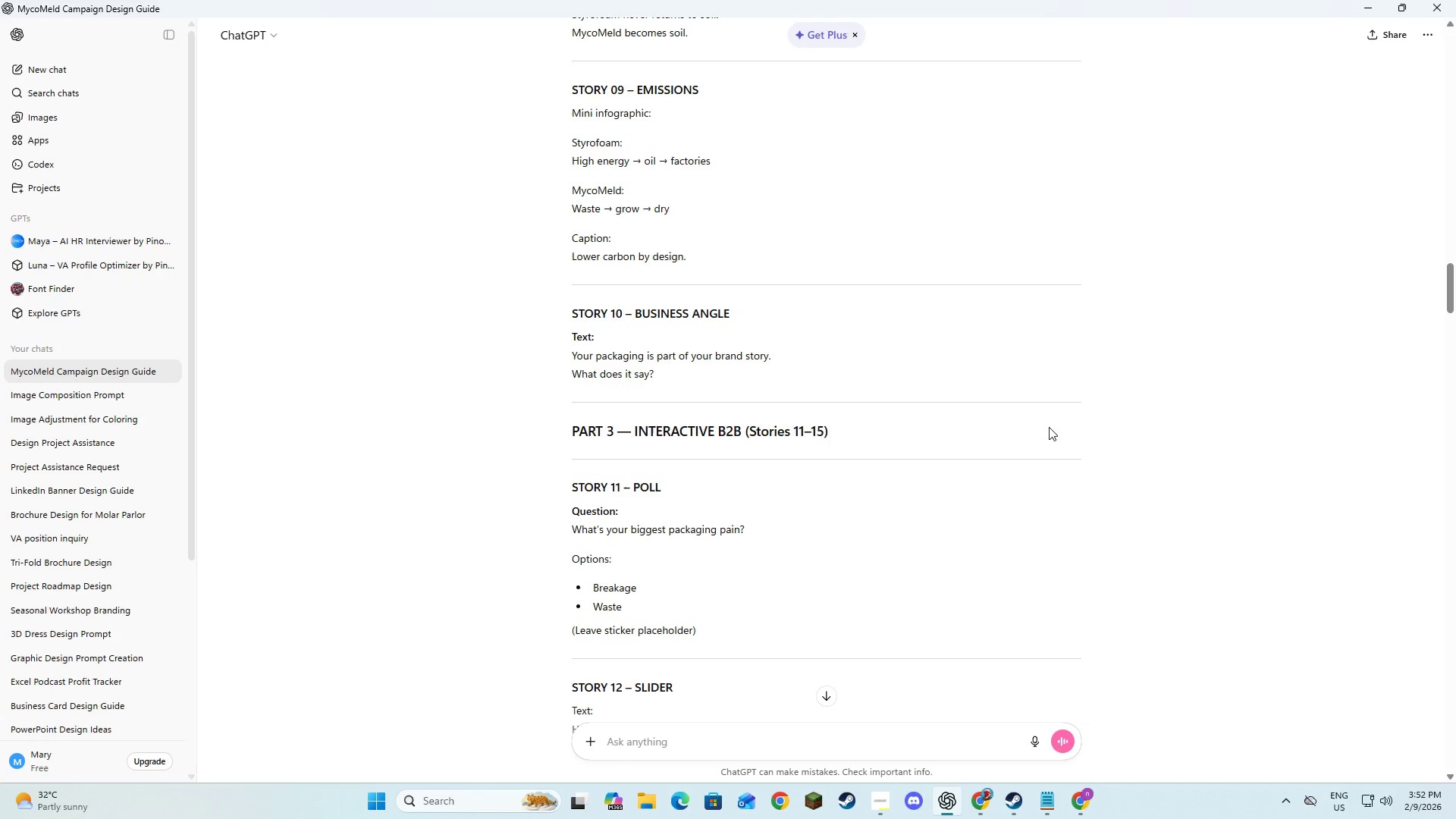 
key(Alt+AltLeft)
 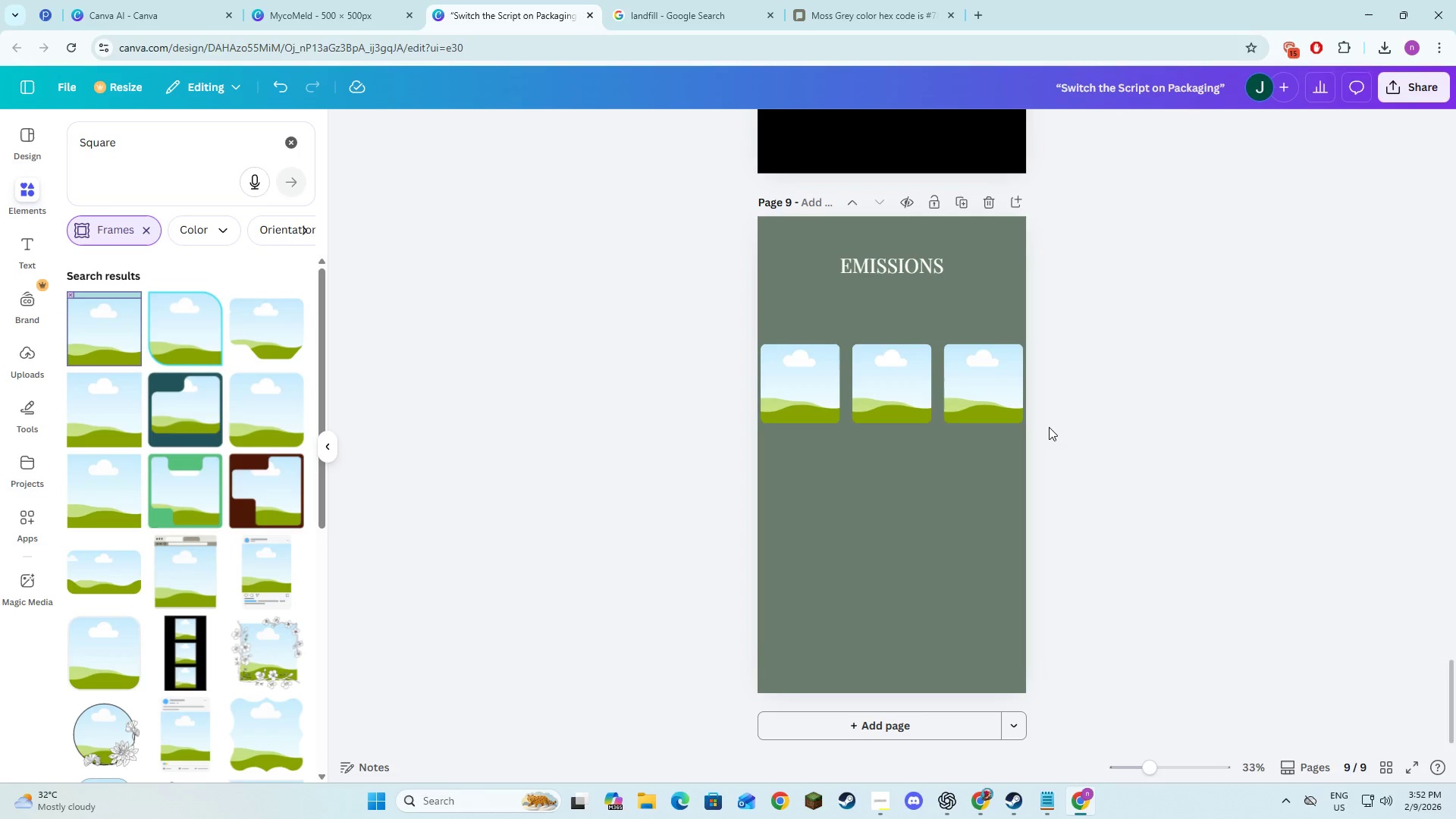 
key(Alt+Tab)
 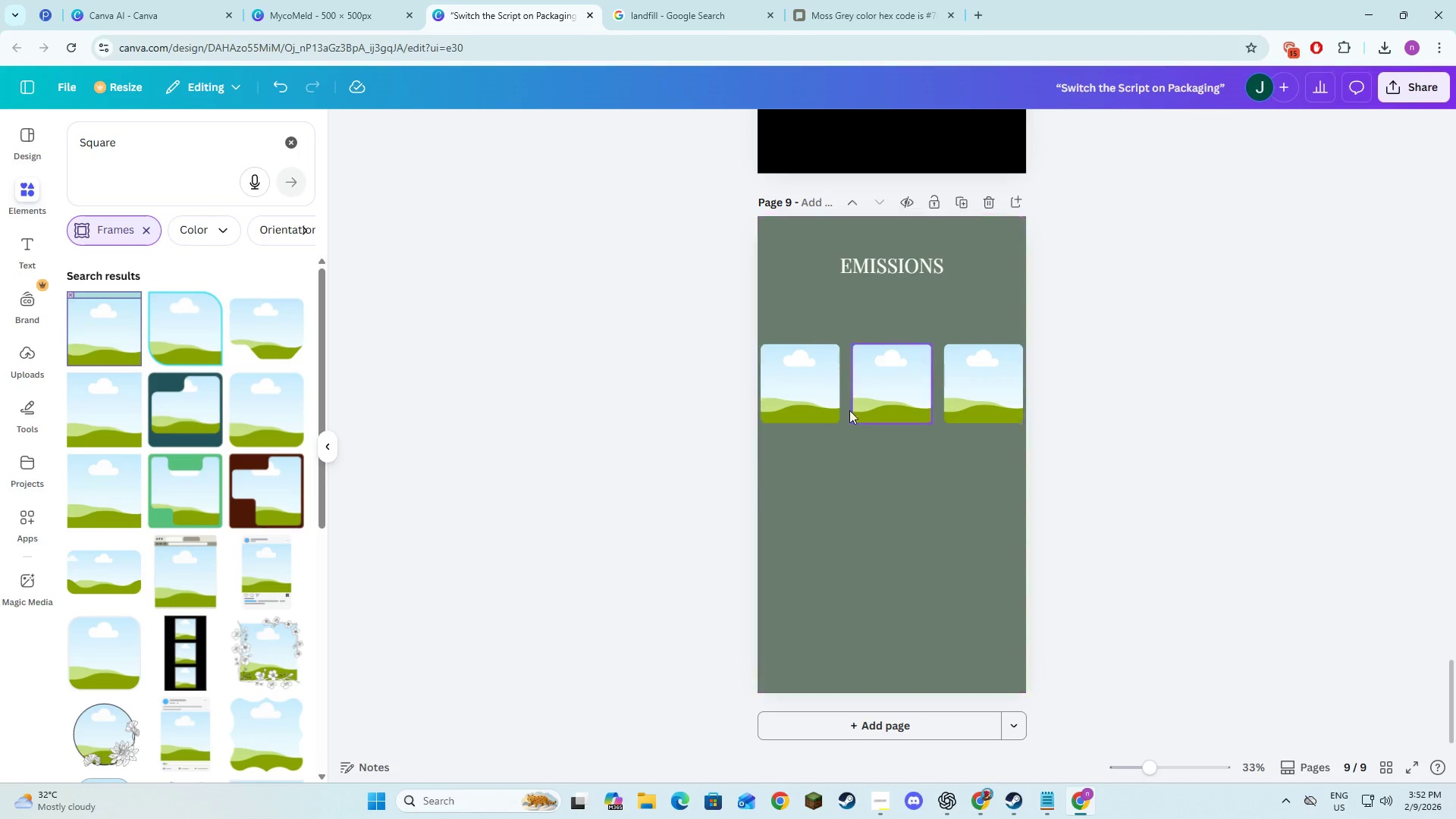 
left_click([814, 390])
 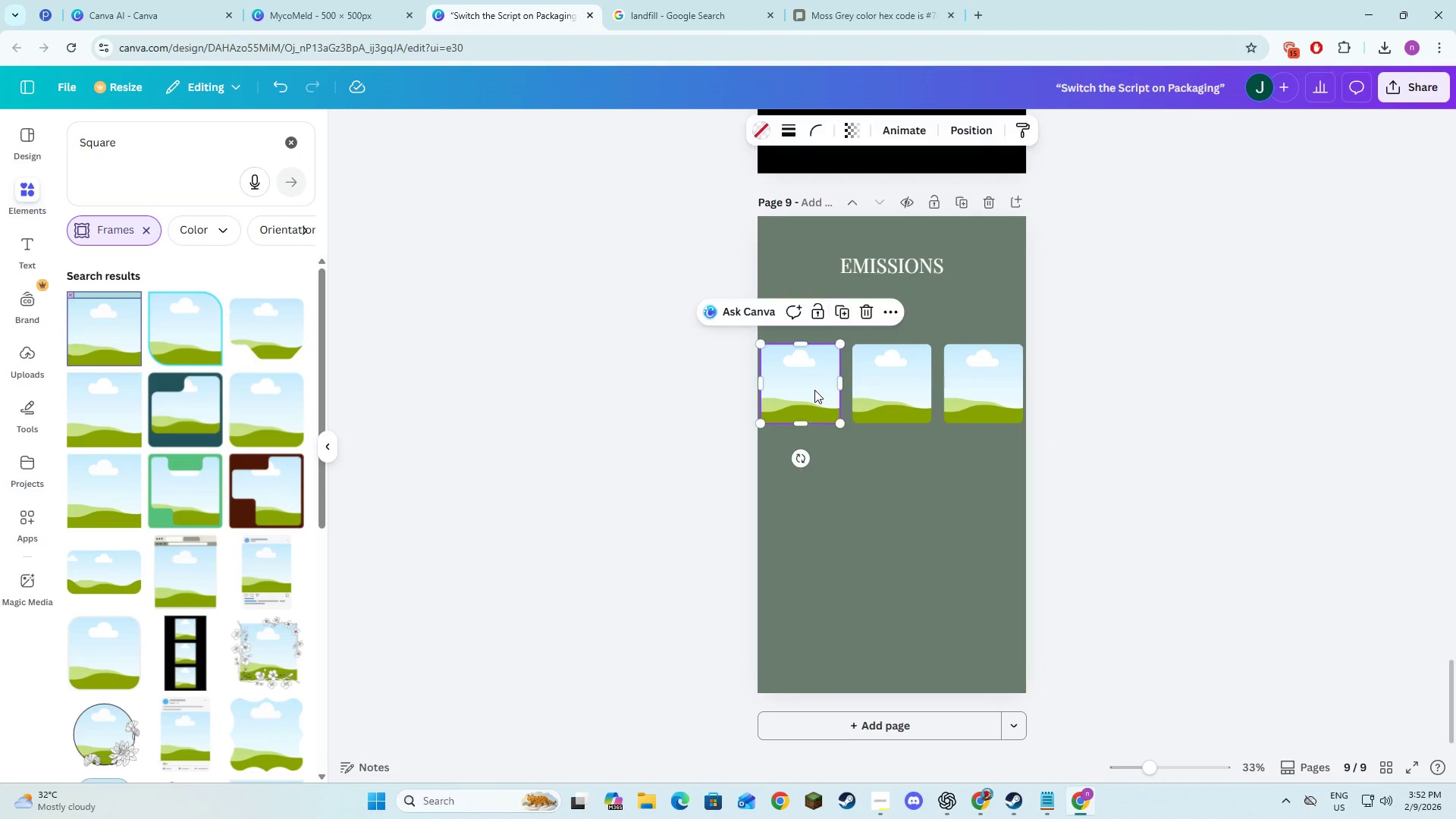 
hold_key(key=ShiftLeft, duration=0.86)
double_click([866, 390])
 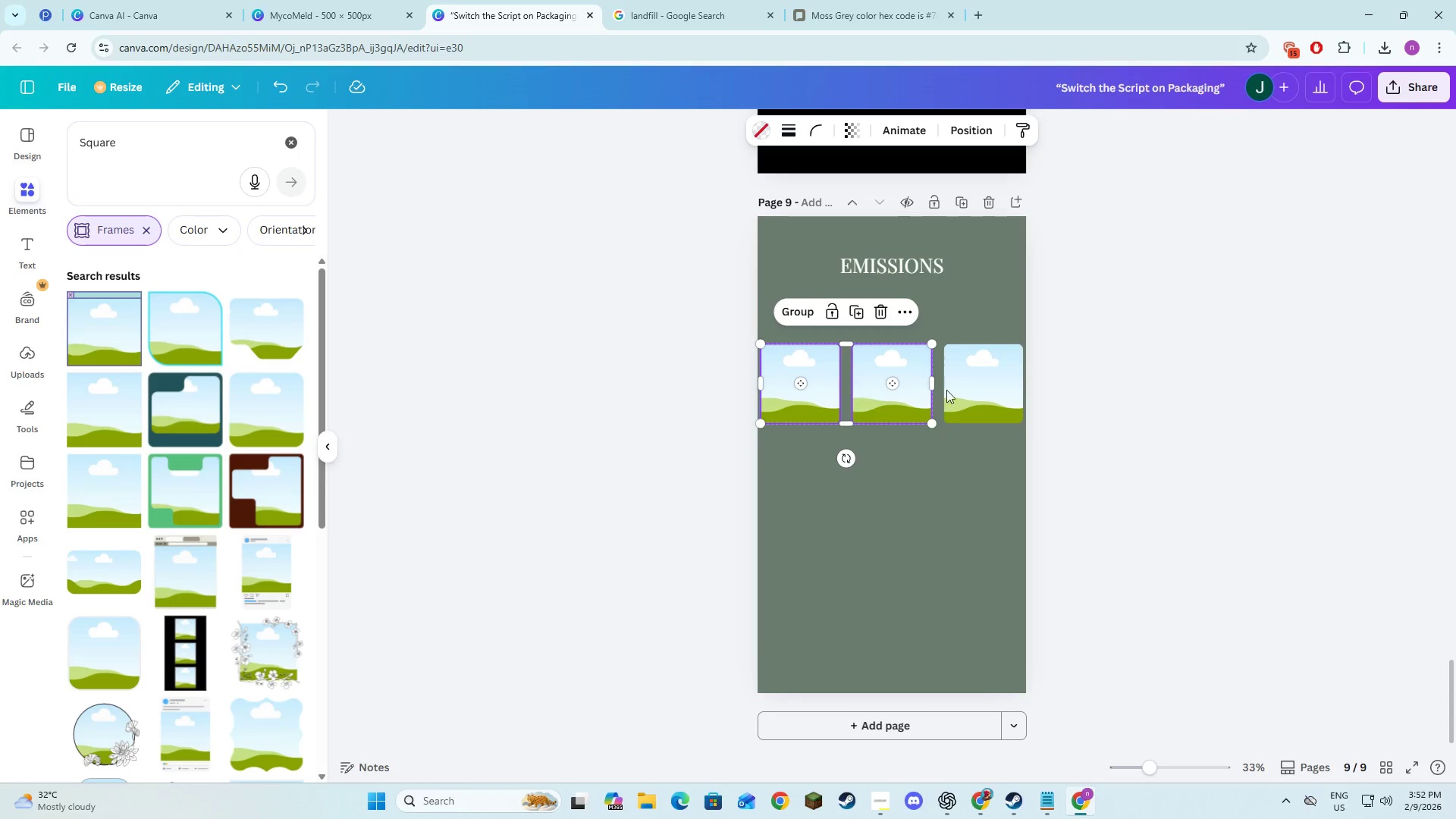 
triple_click([976, 394])
 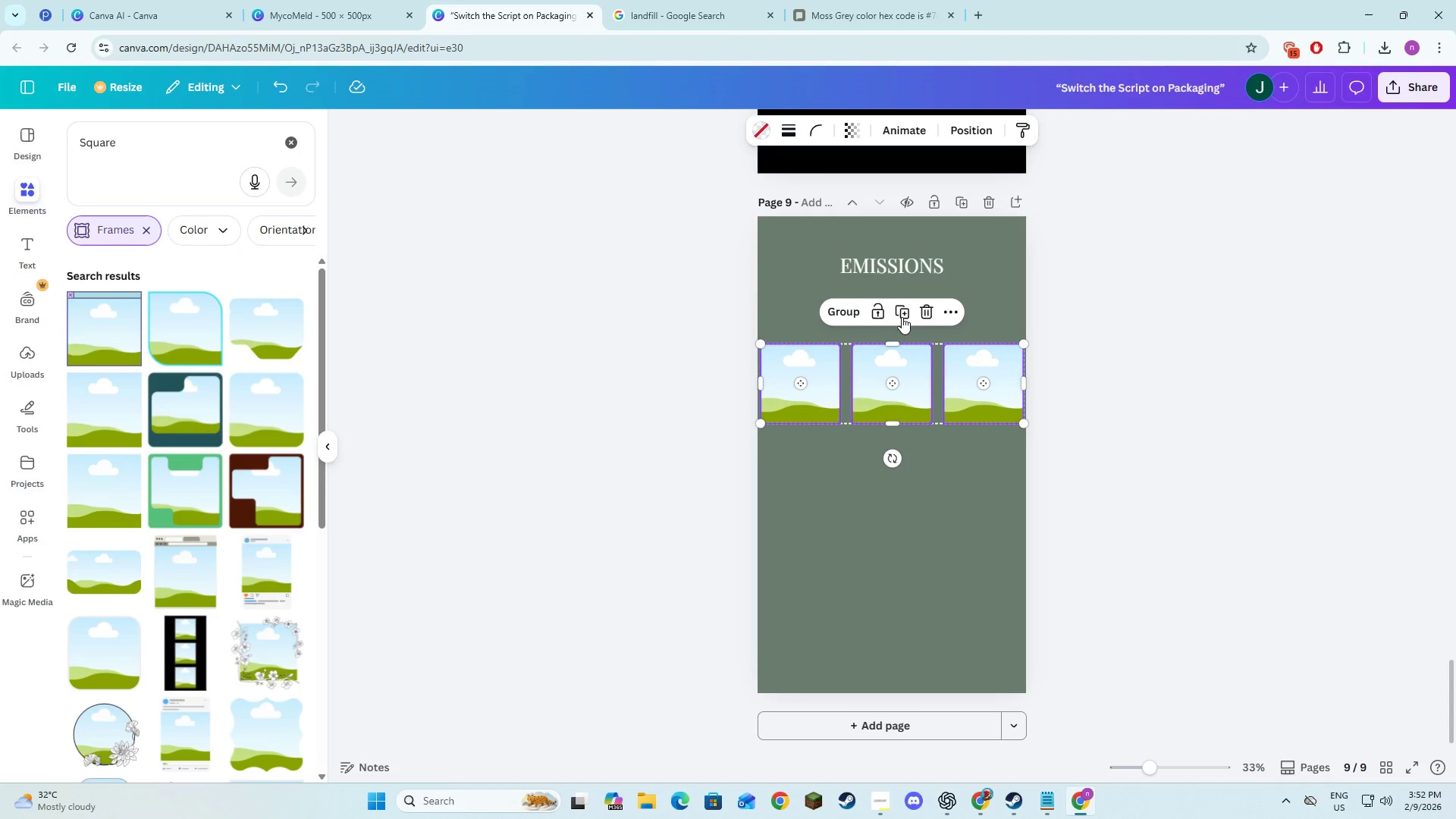 
left_click([899, 305])
 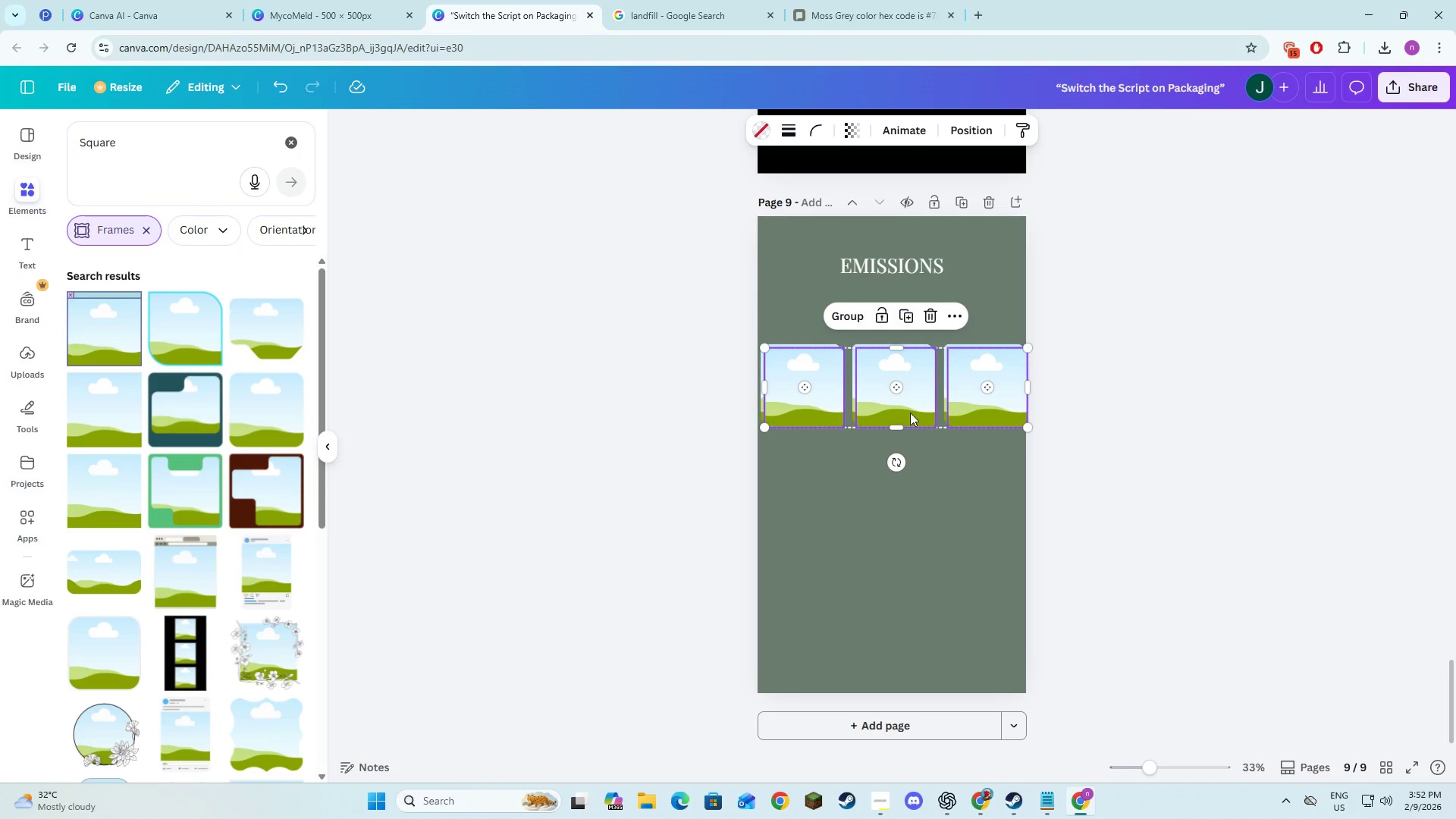 
left_click_drag(start_coordinate=[903, 380], to_coordinate=[900, 527])
 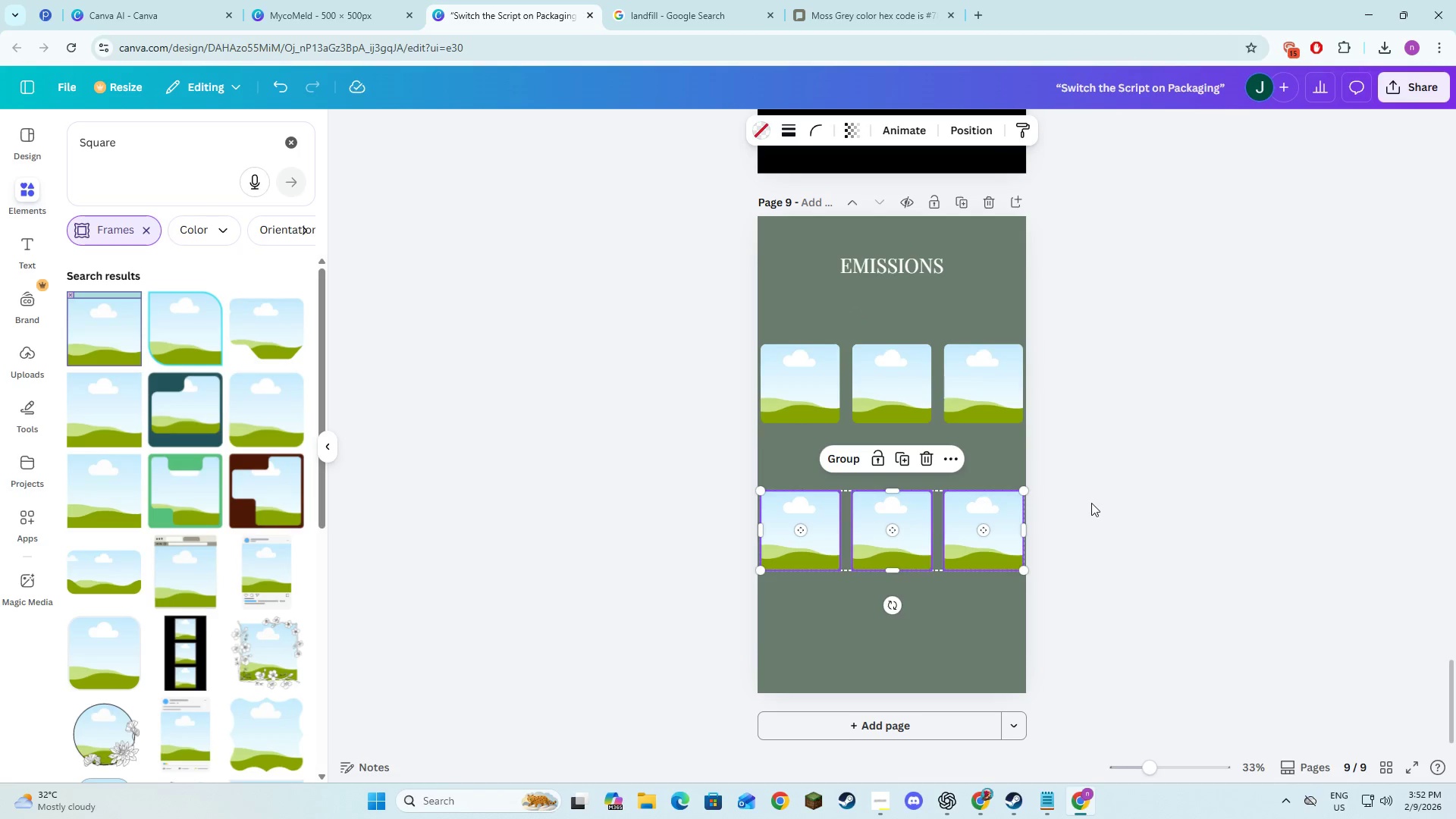 
left_click([1091, 503])
 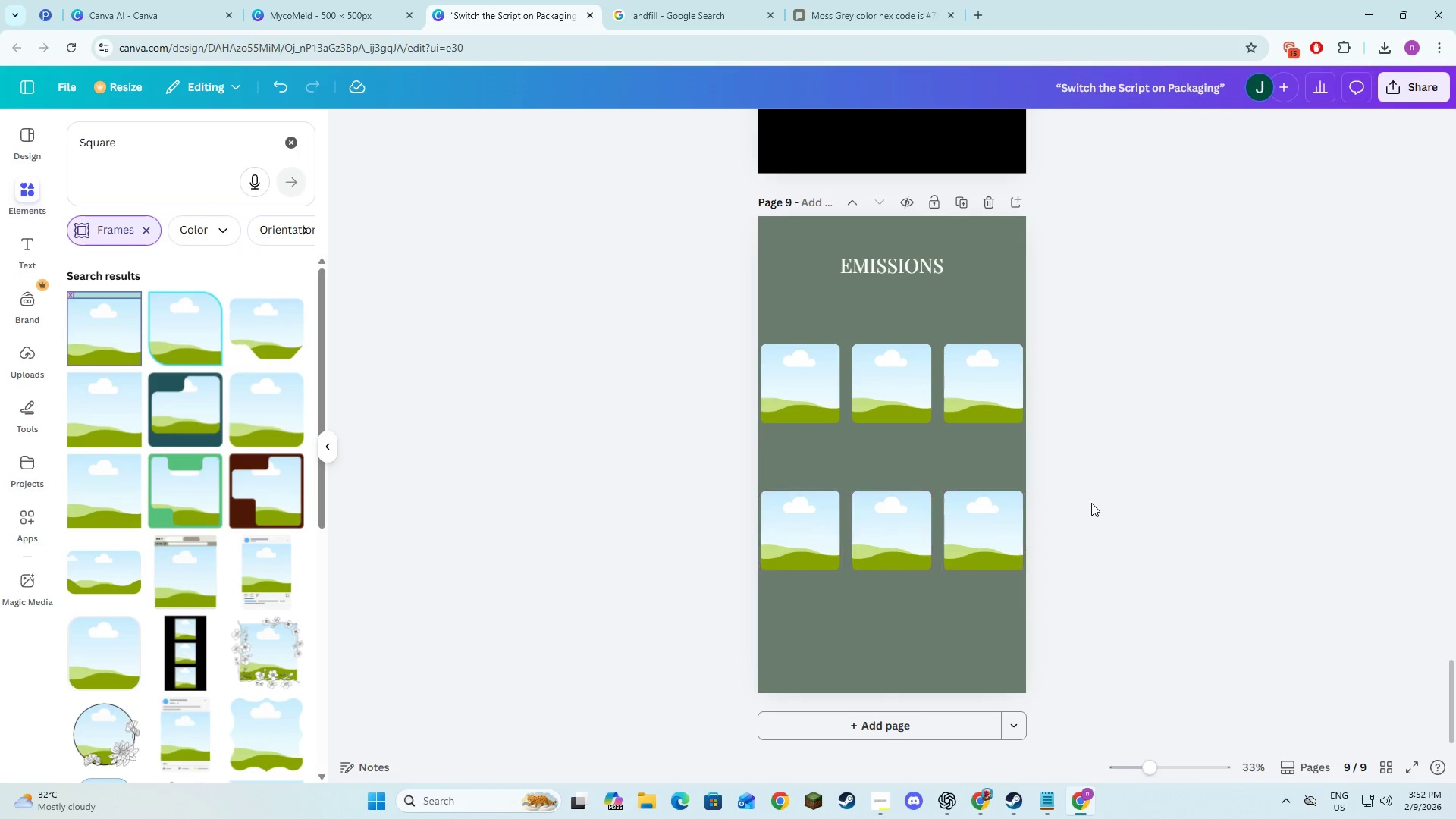 
key(Alt+AltLeft)
 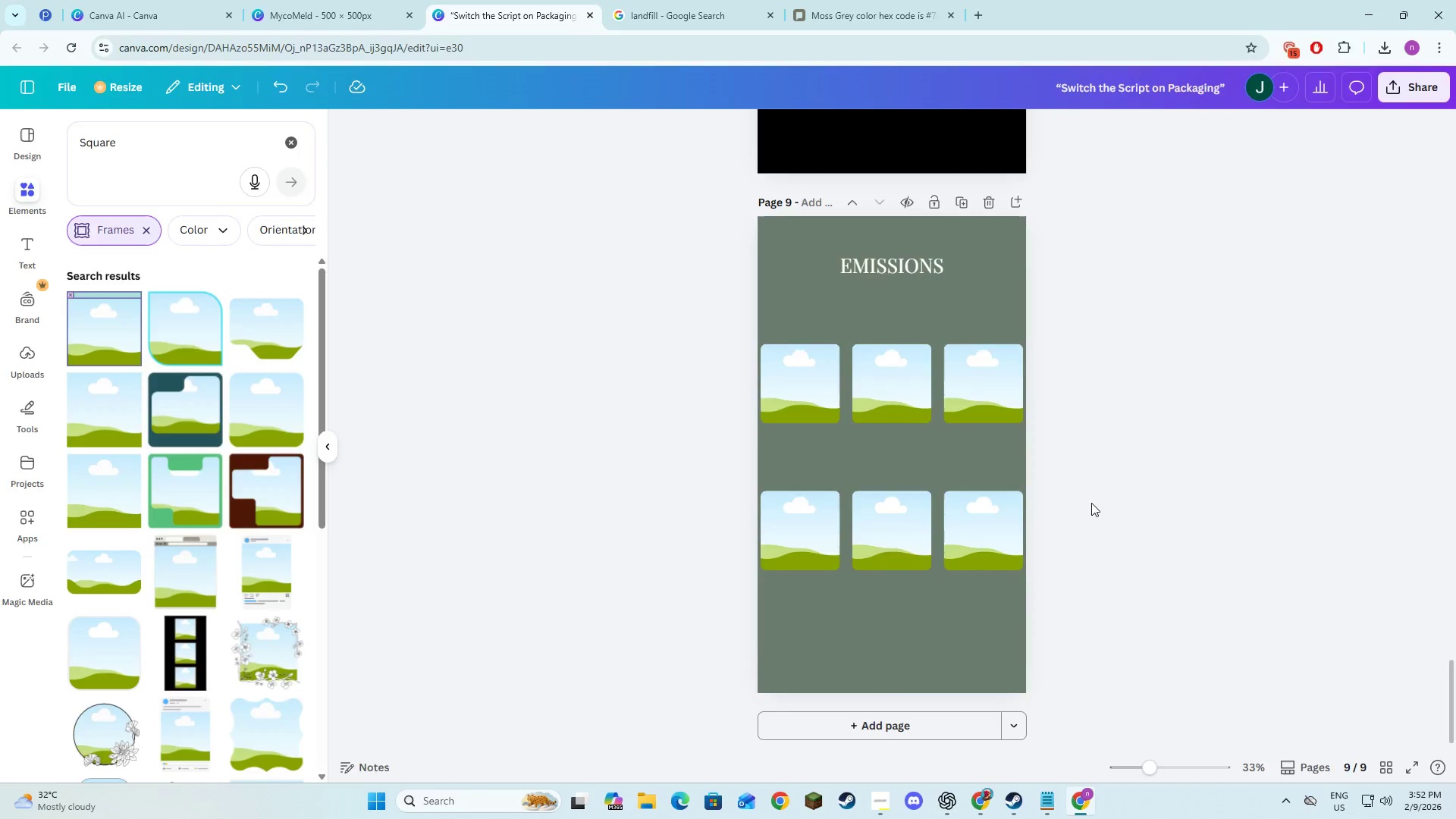 
key(Alt+Tab)
 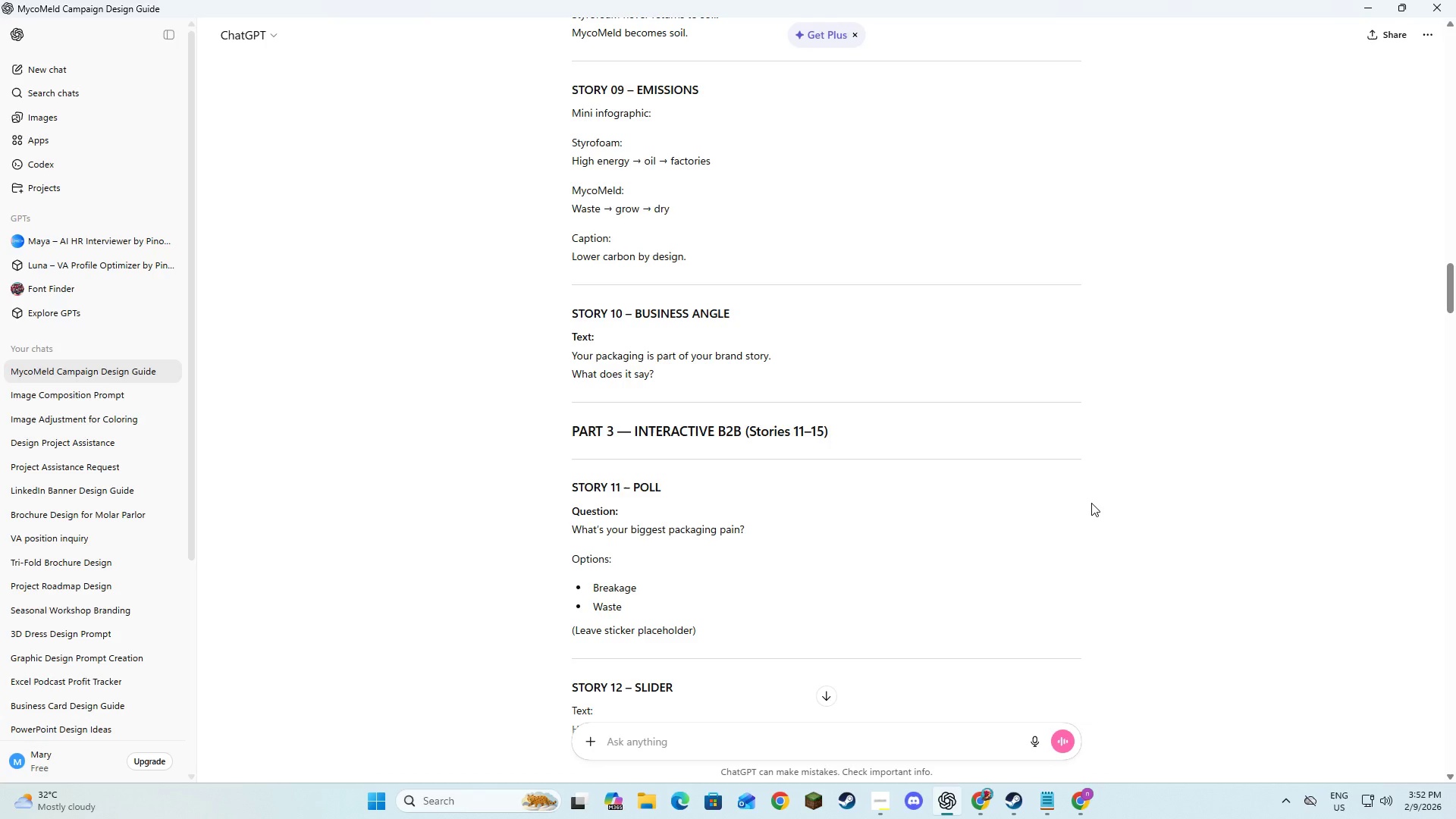 
key(Alt+AltLeft)
 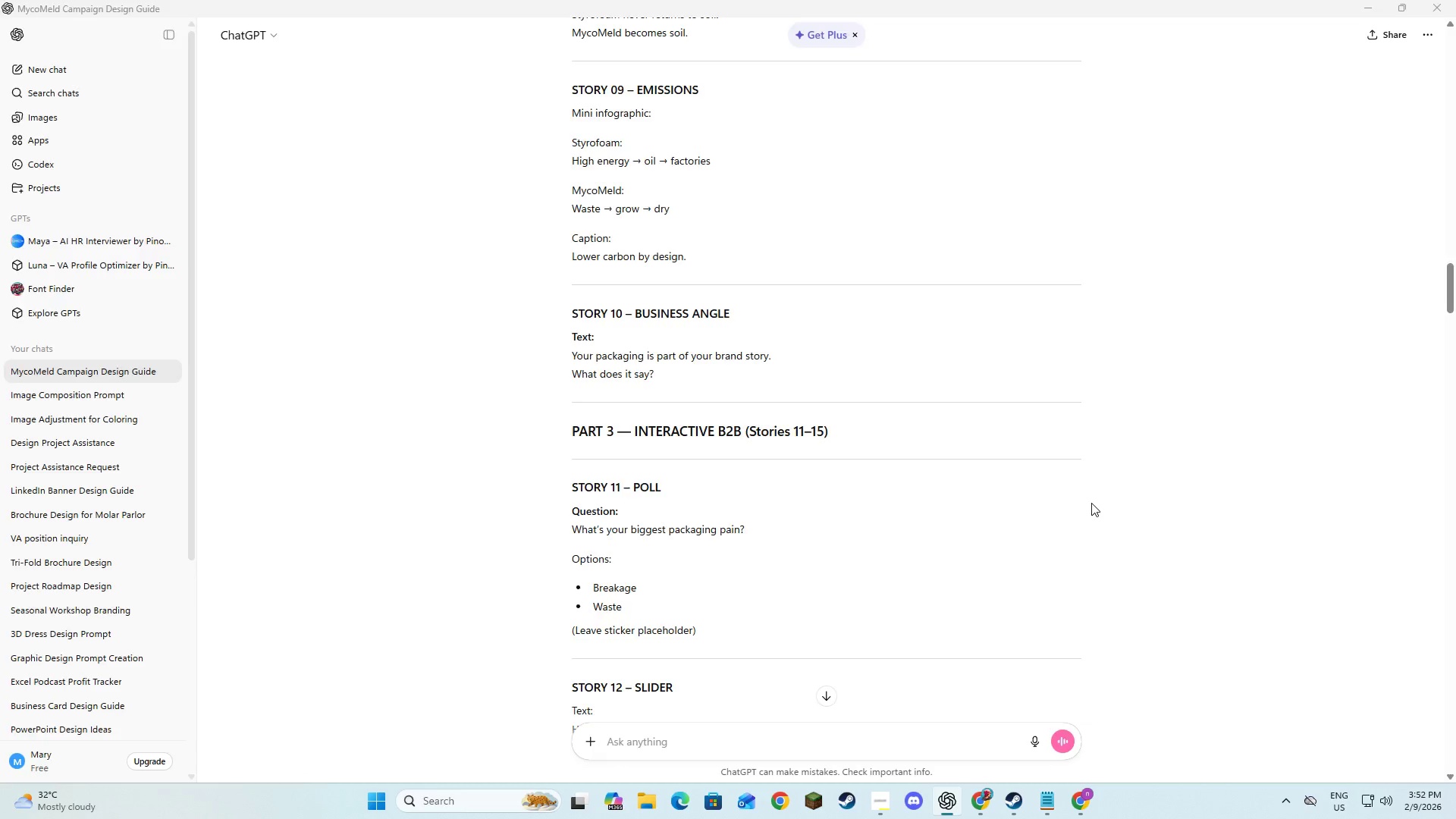 
key(Alt+Tab)
 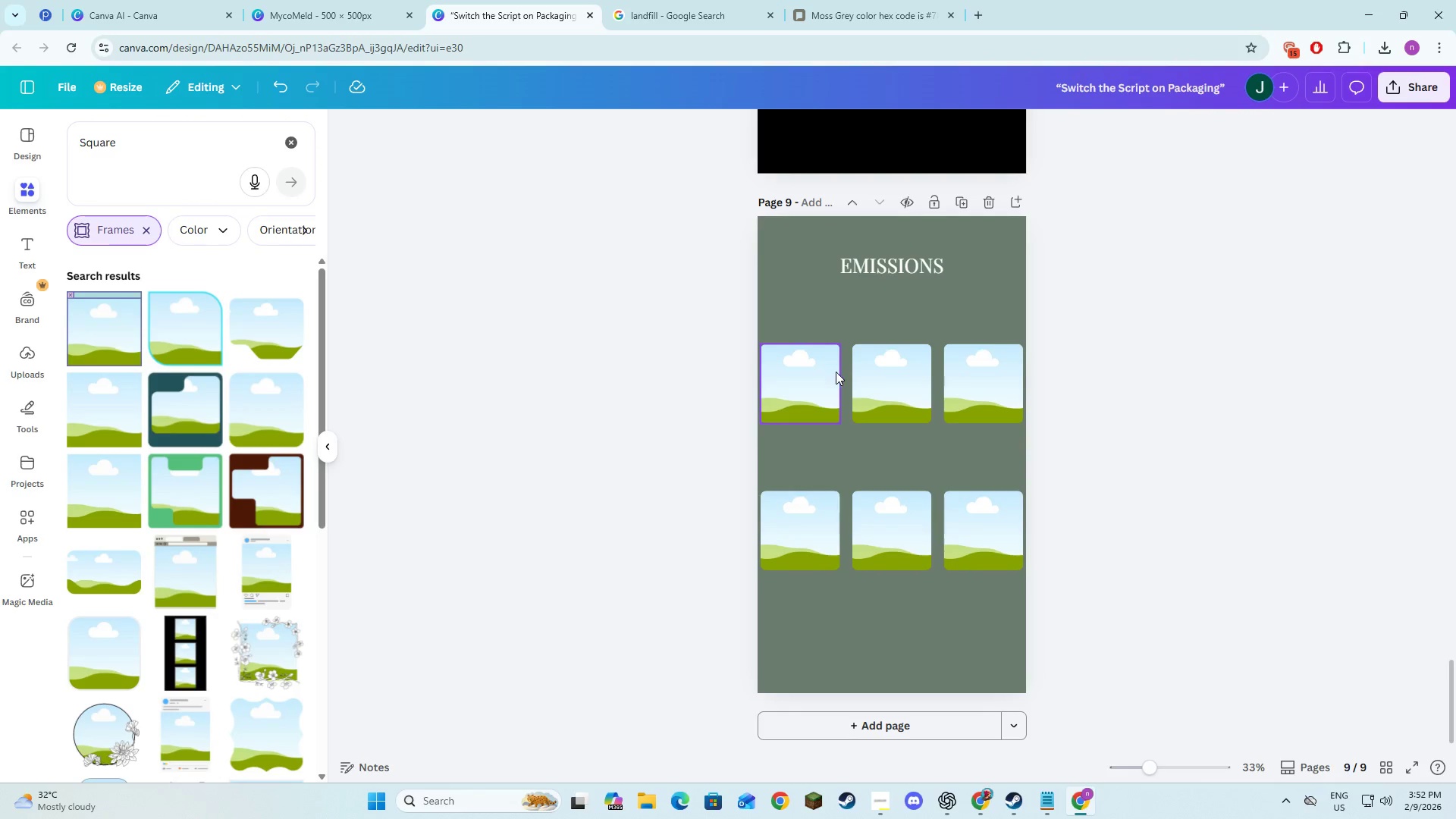 
hold_key(key=ShiftLeft, duration=1.17)
double_click([875, 386])
 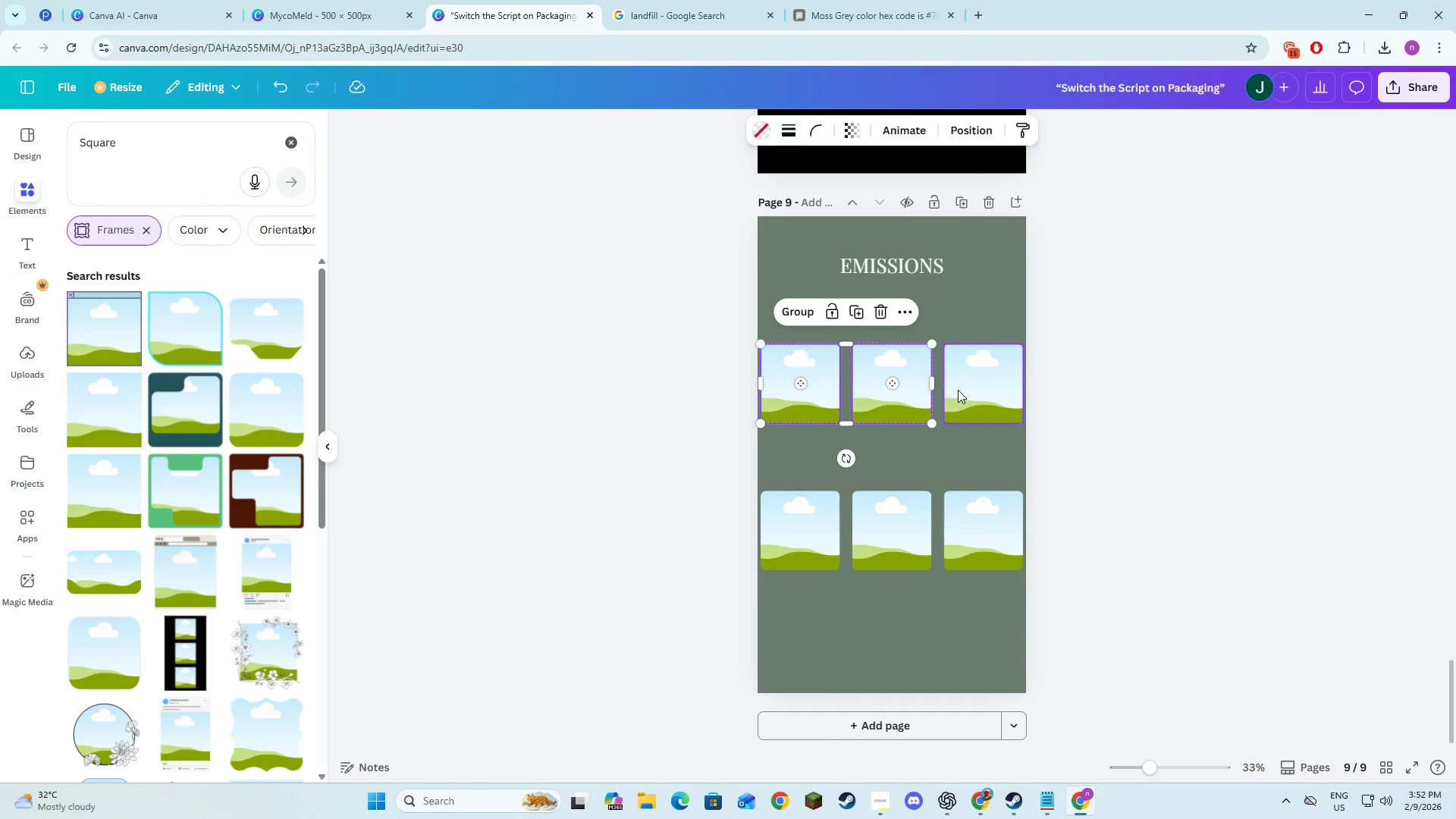 
triple_click([959, 391])
 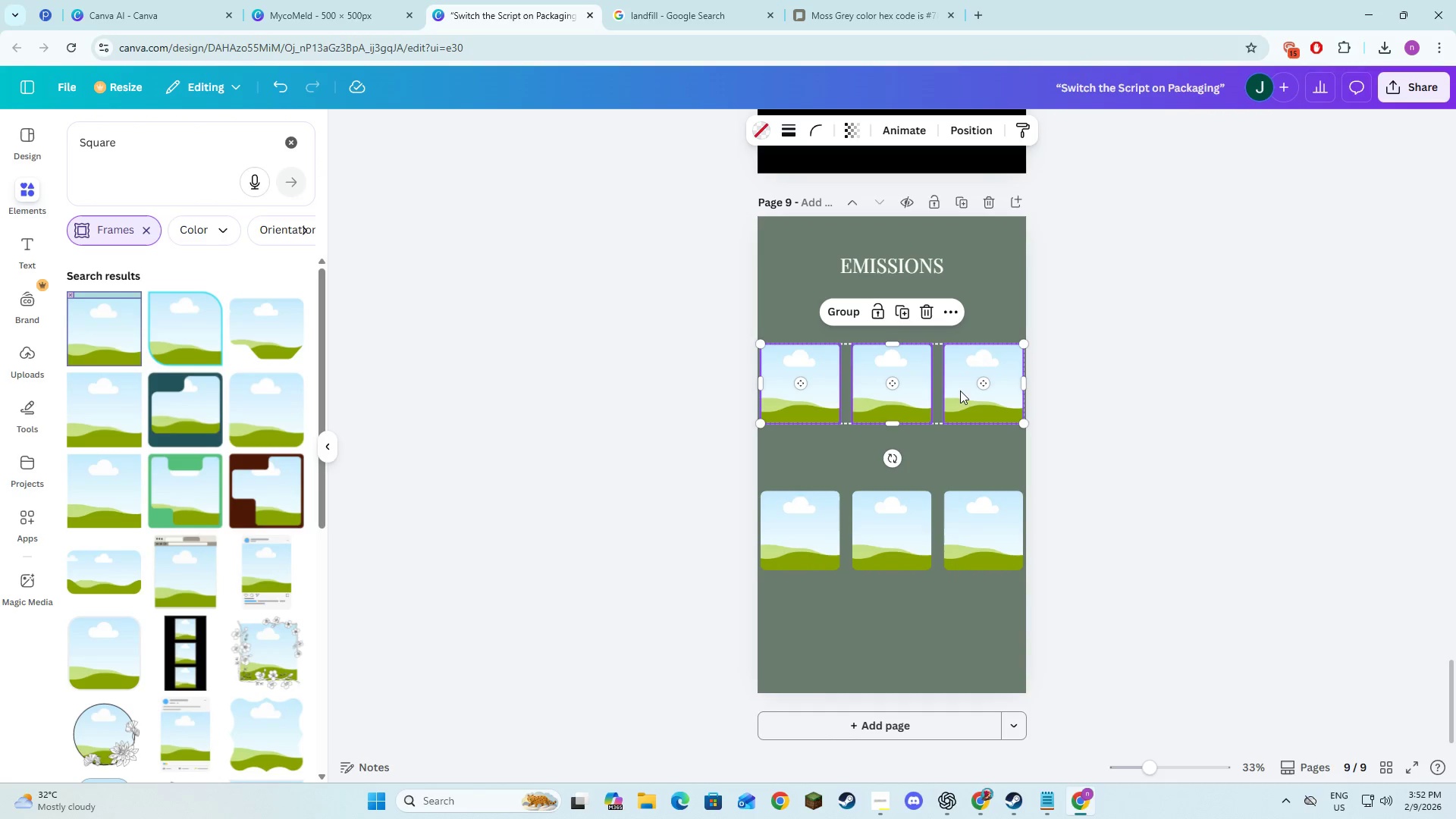 
left_click_drag(start_coordinate=[961, 391], to_coordinate=[962, 424])
 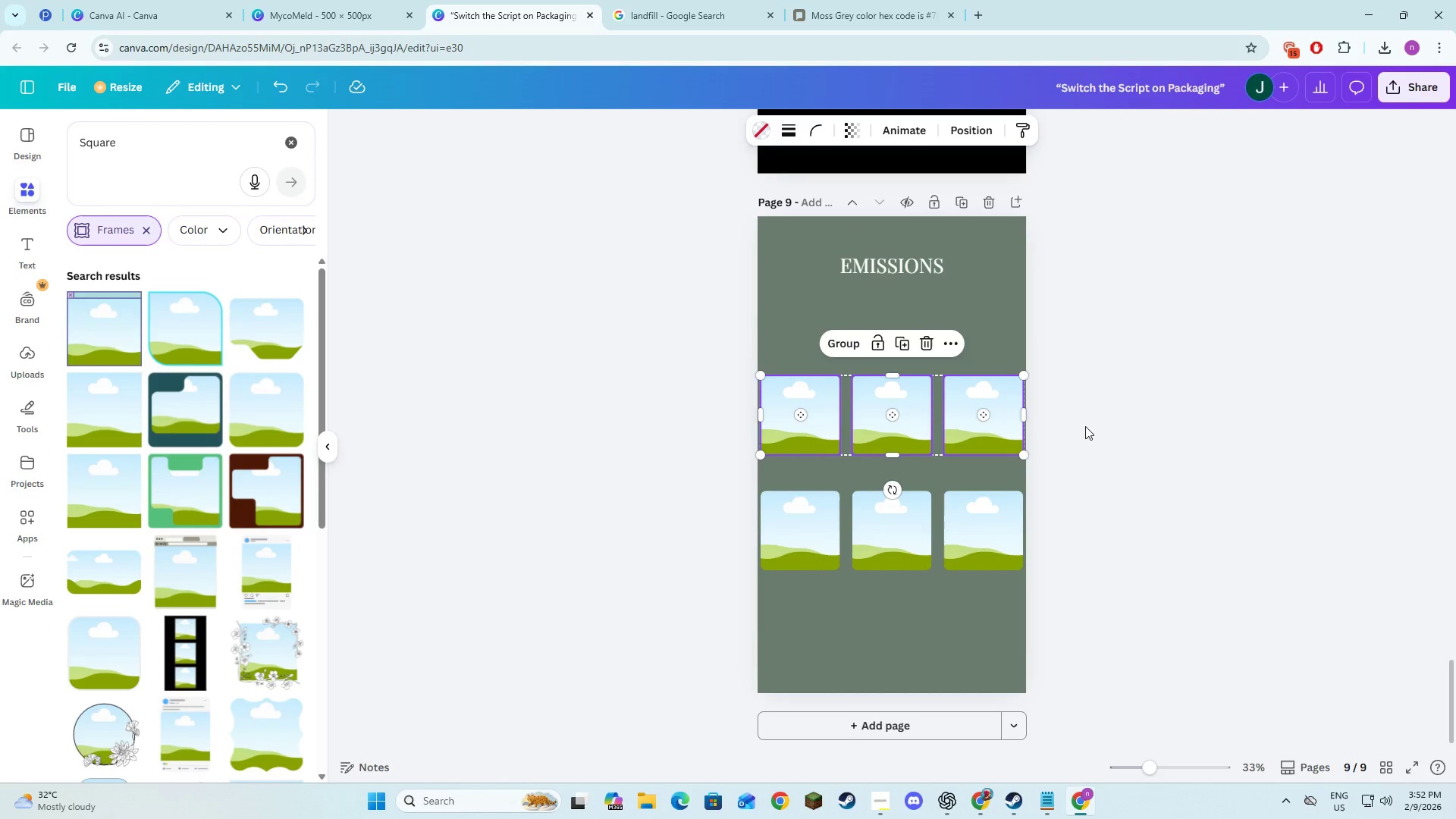 
left_click([1087, 426])
 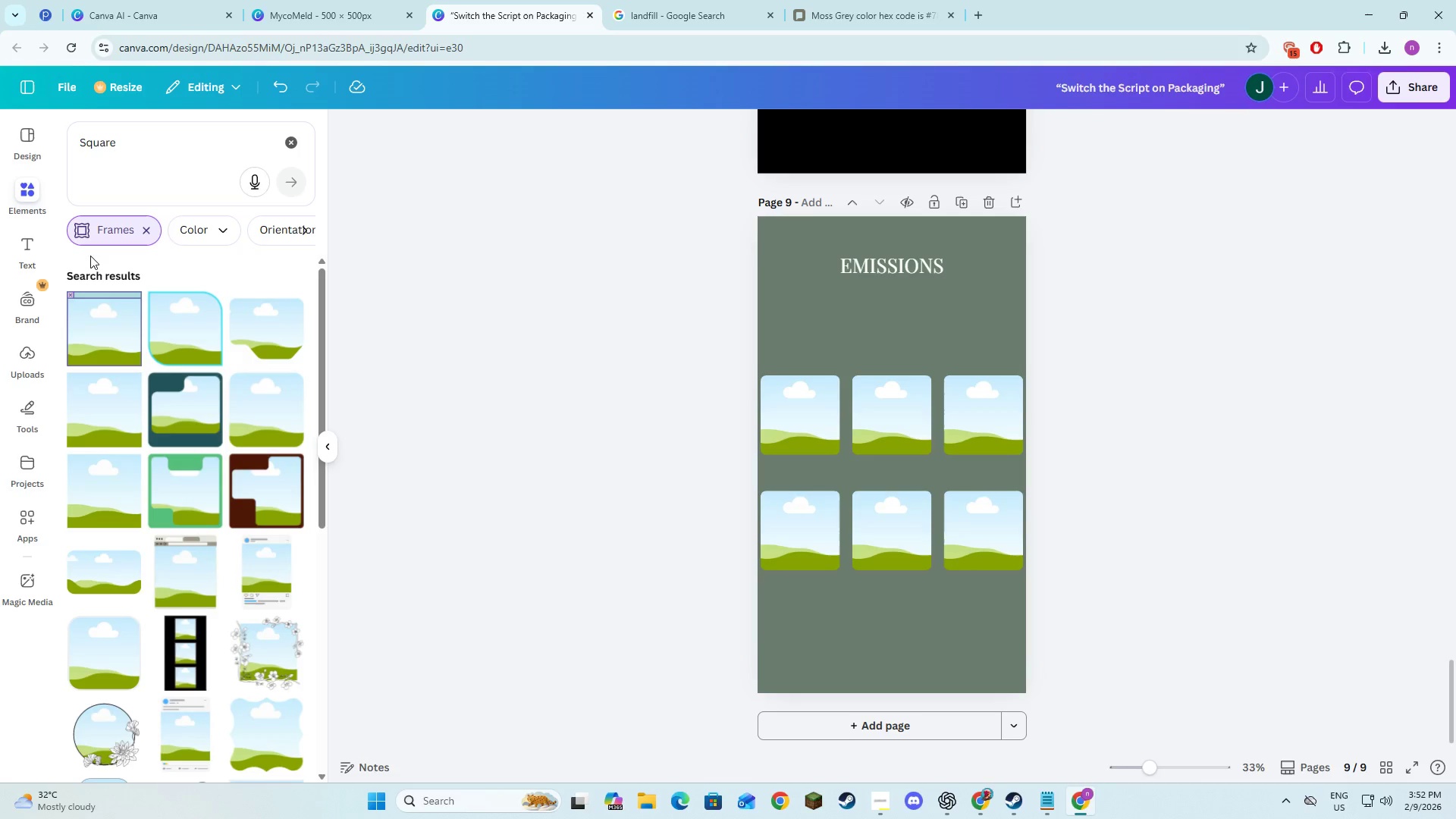 
left_click([35, 250])
 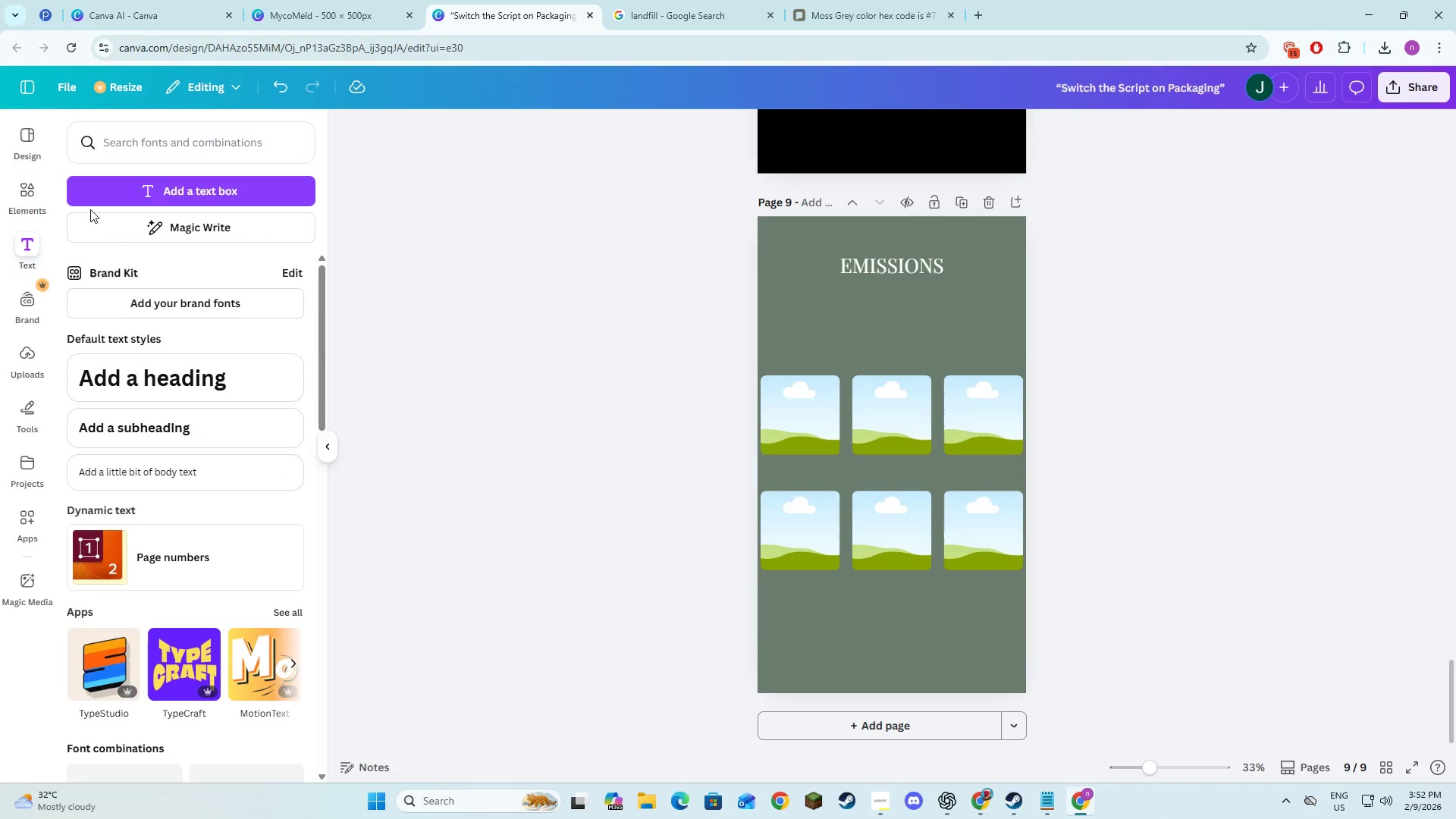 
left_click([99, 198])
 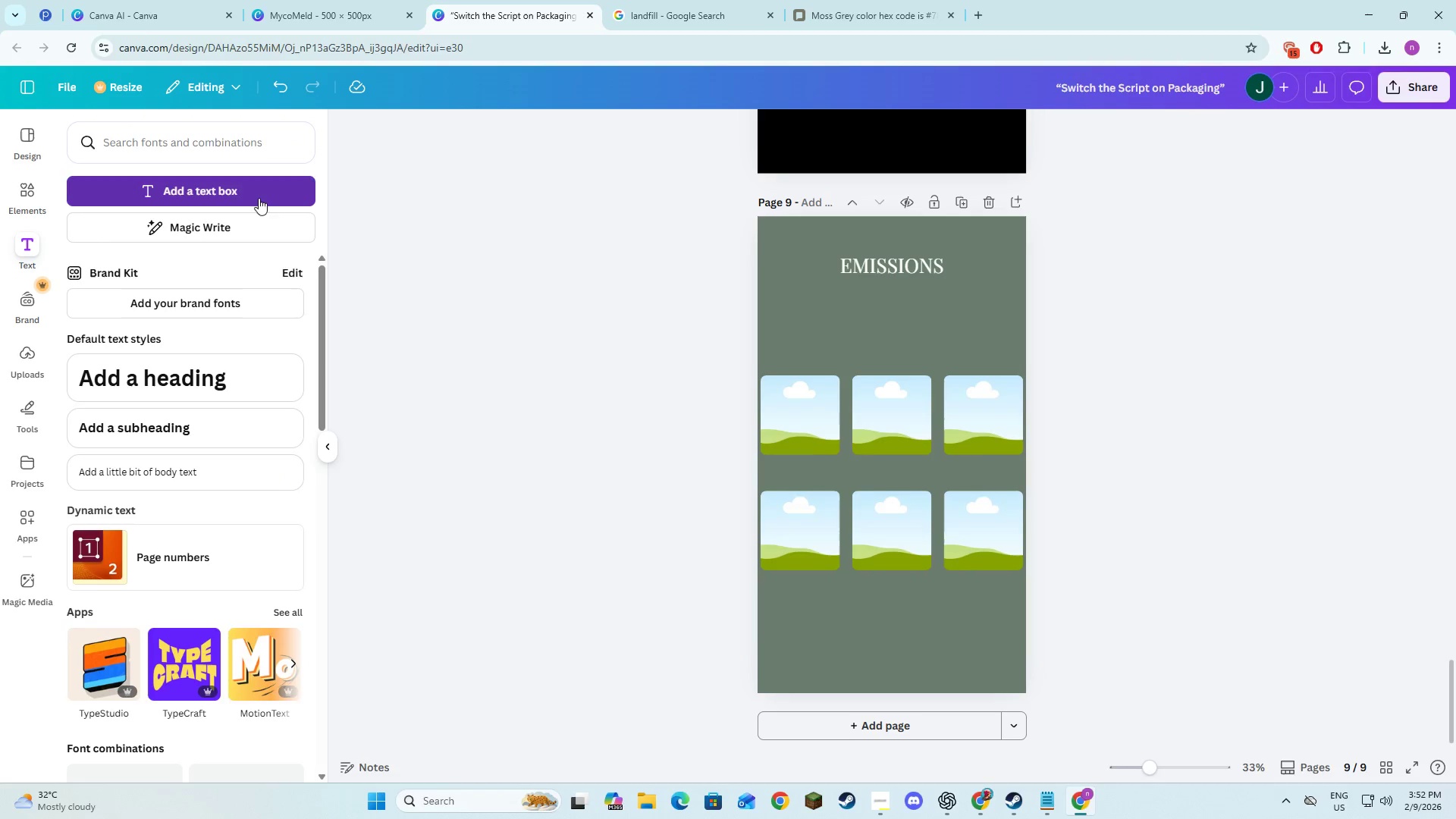 
key(Tab)
 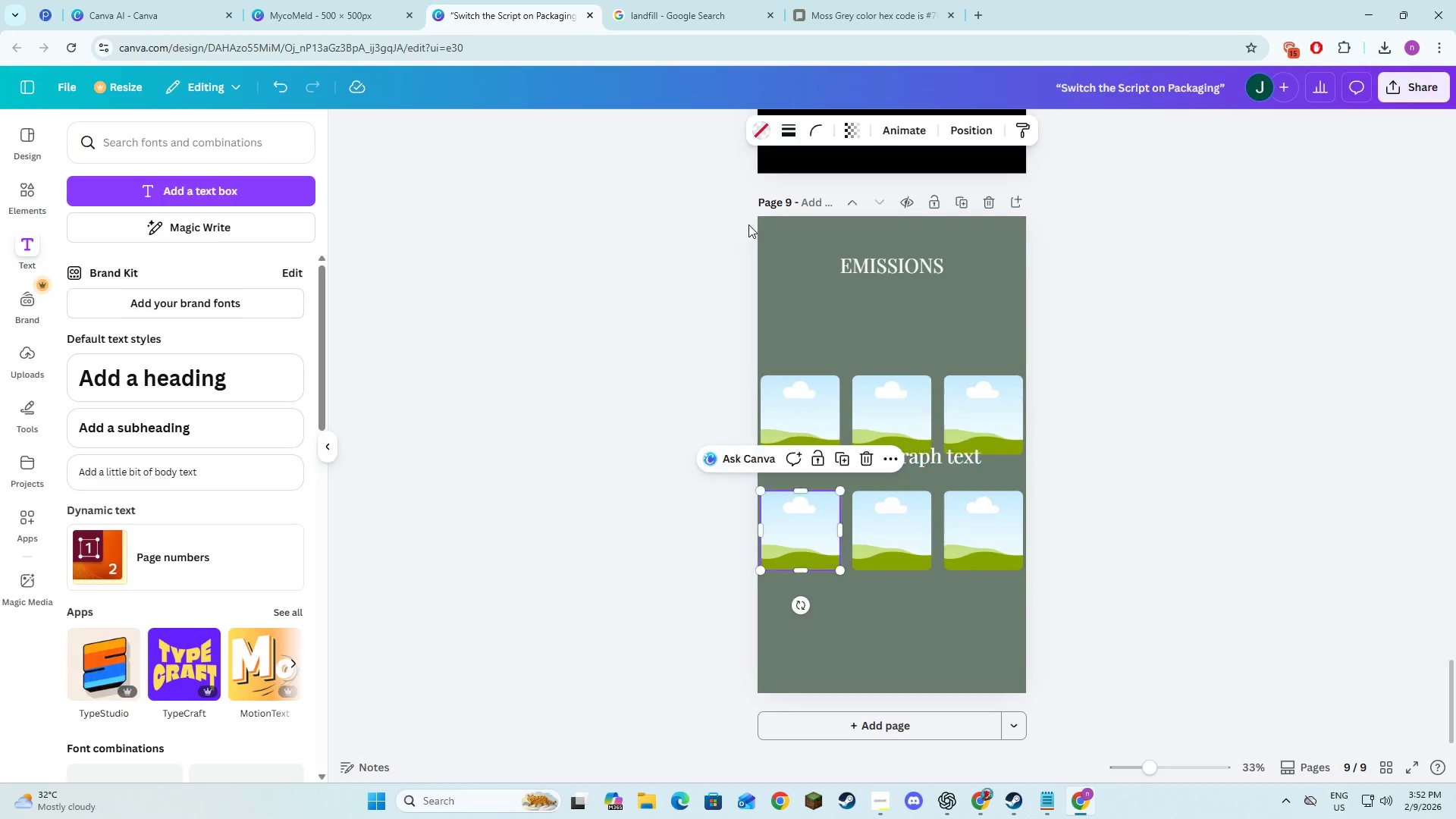 
key(Alt+AltLeft)
 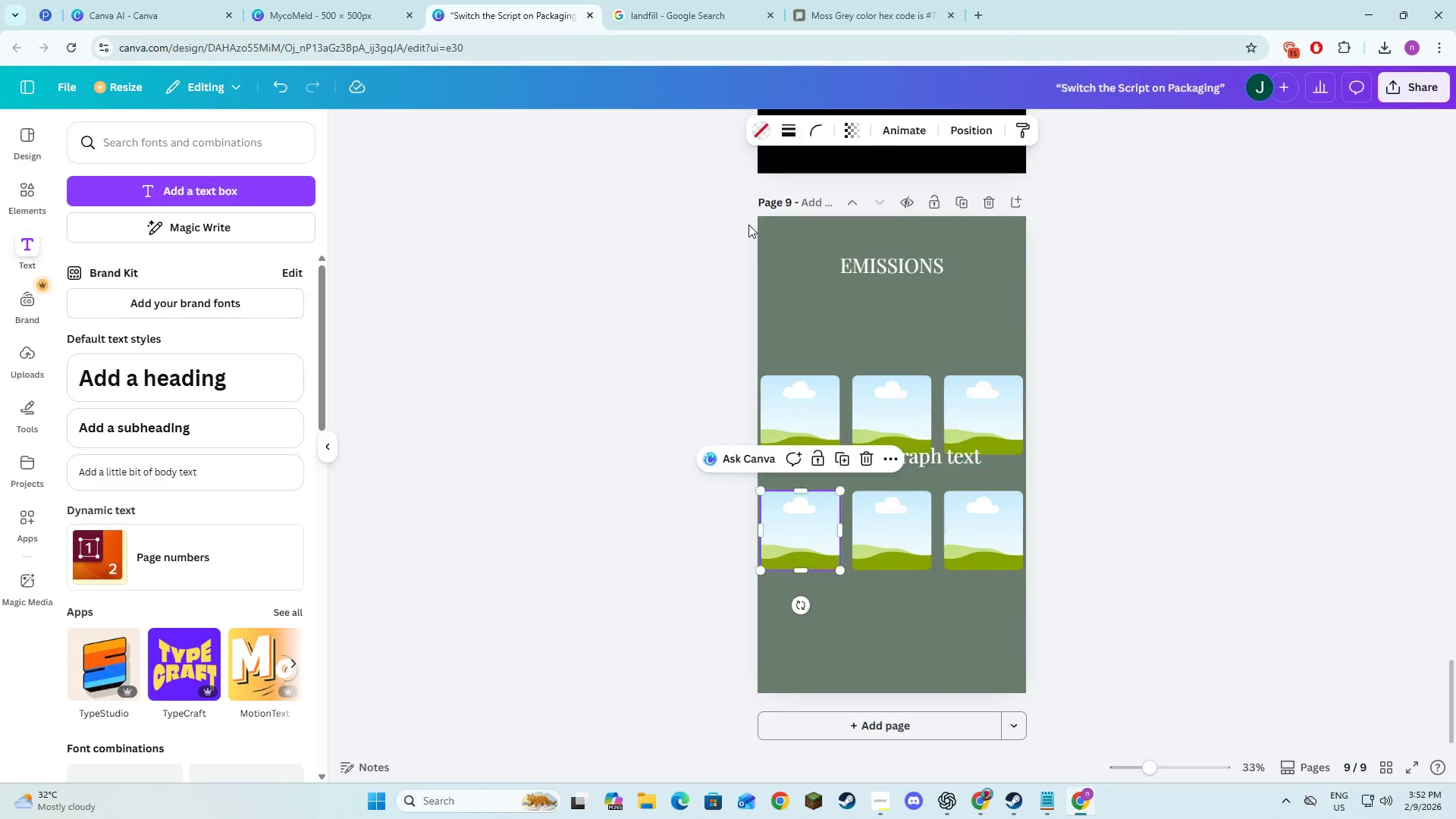 
key(Alt+Tab)
 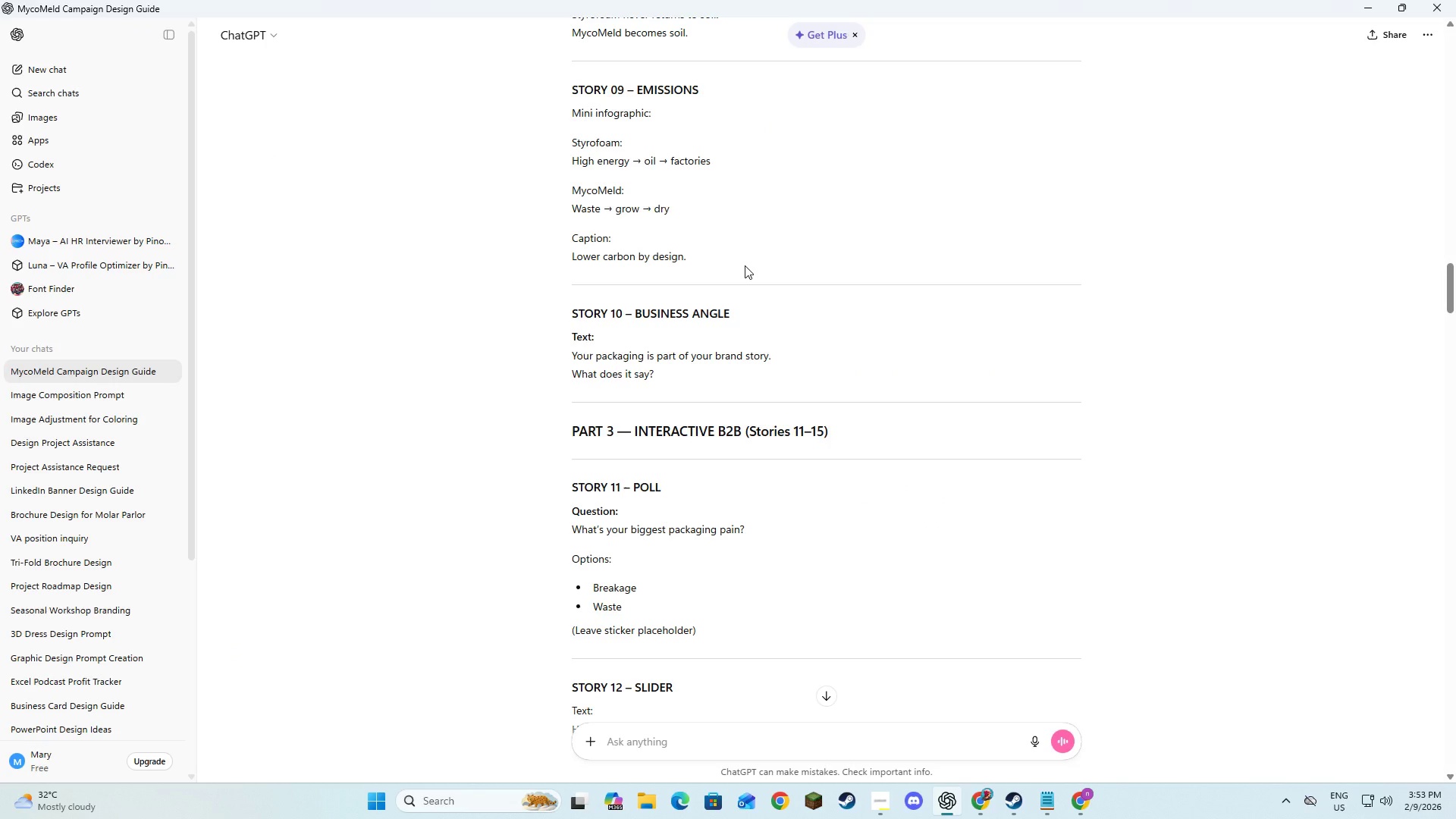 
key(Alt+AltLeft)
 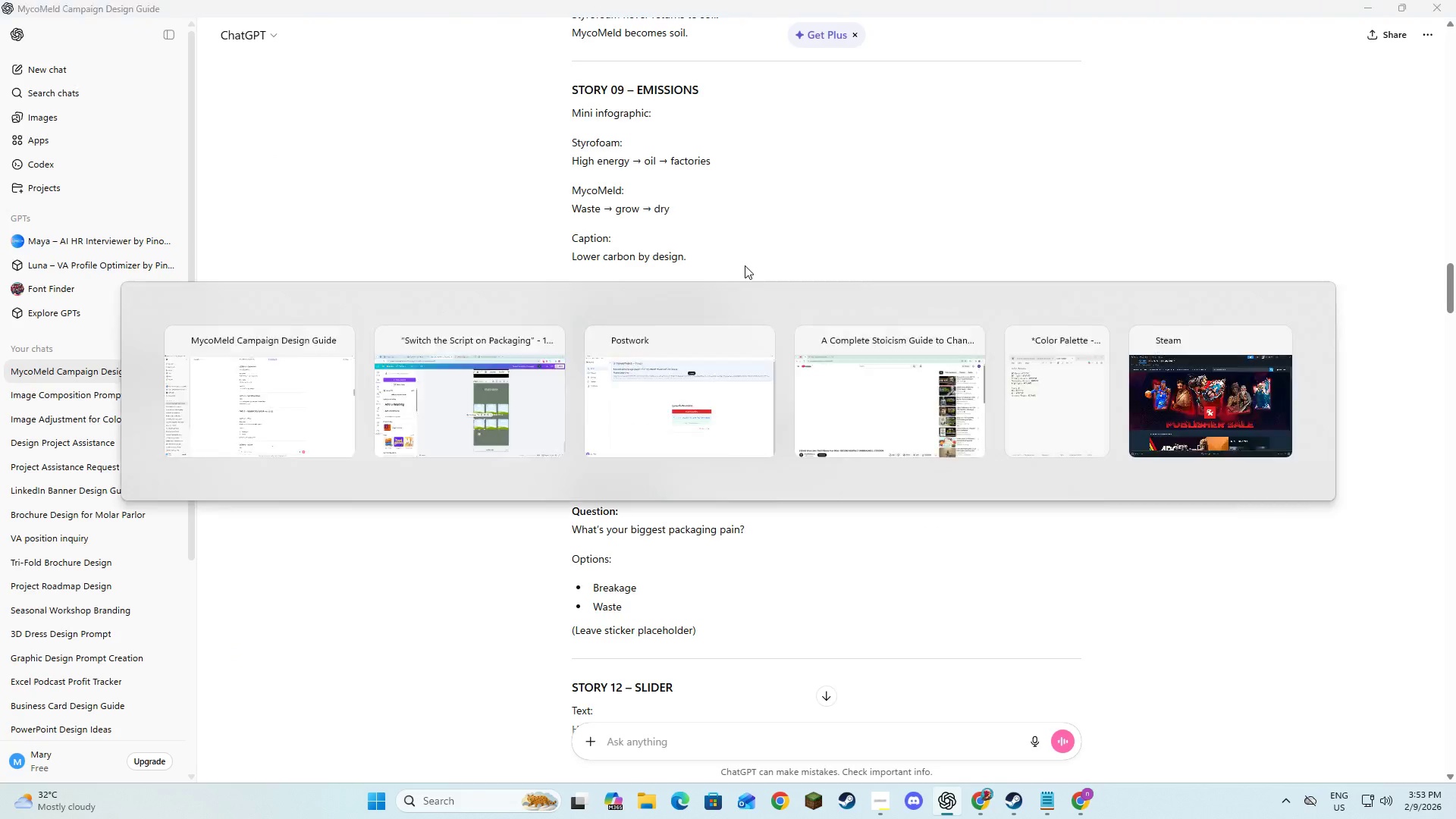 
key(Alt+Tab)
 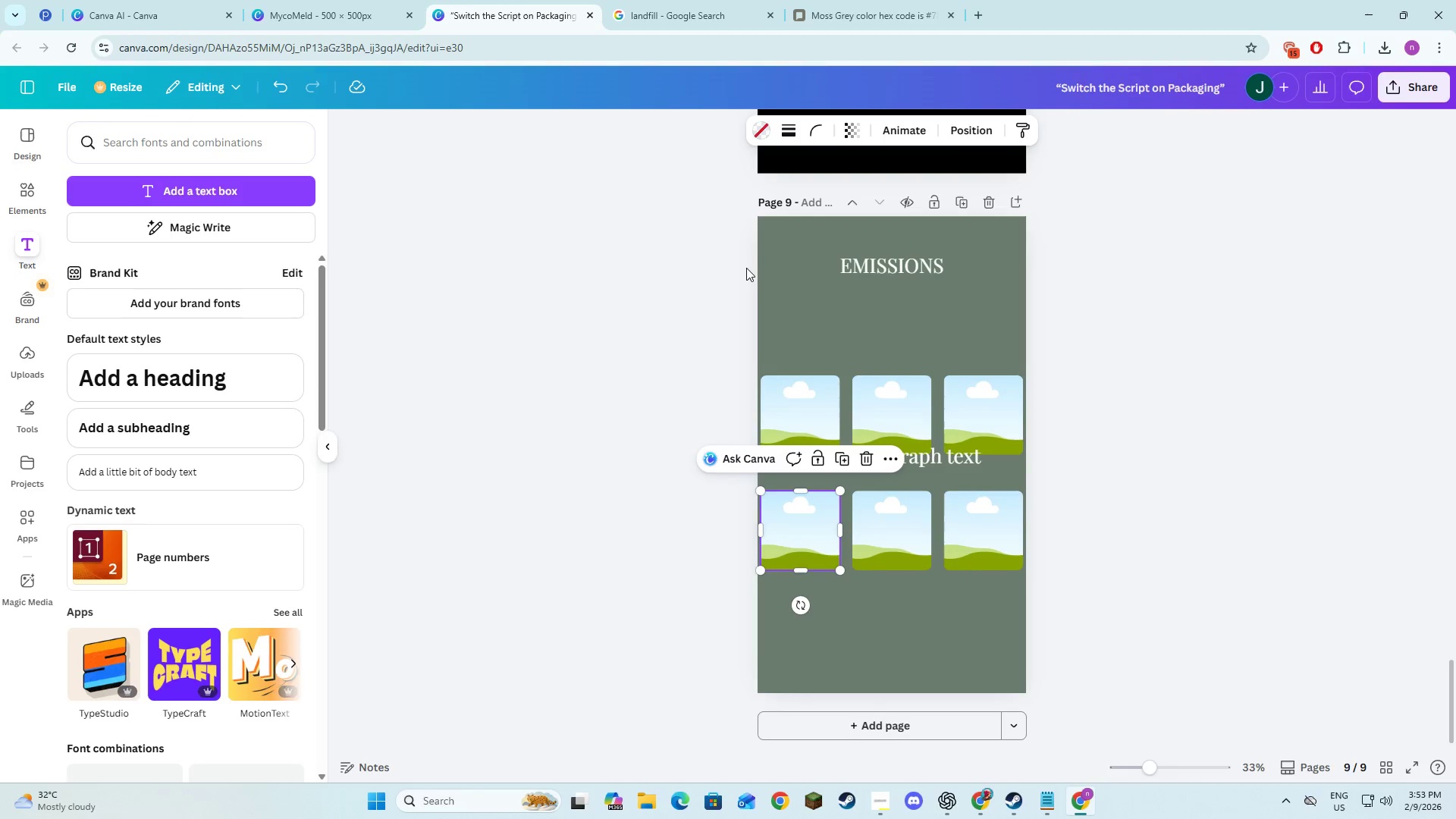 
key(Alt+AltLeft)
 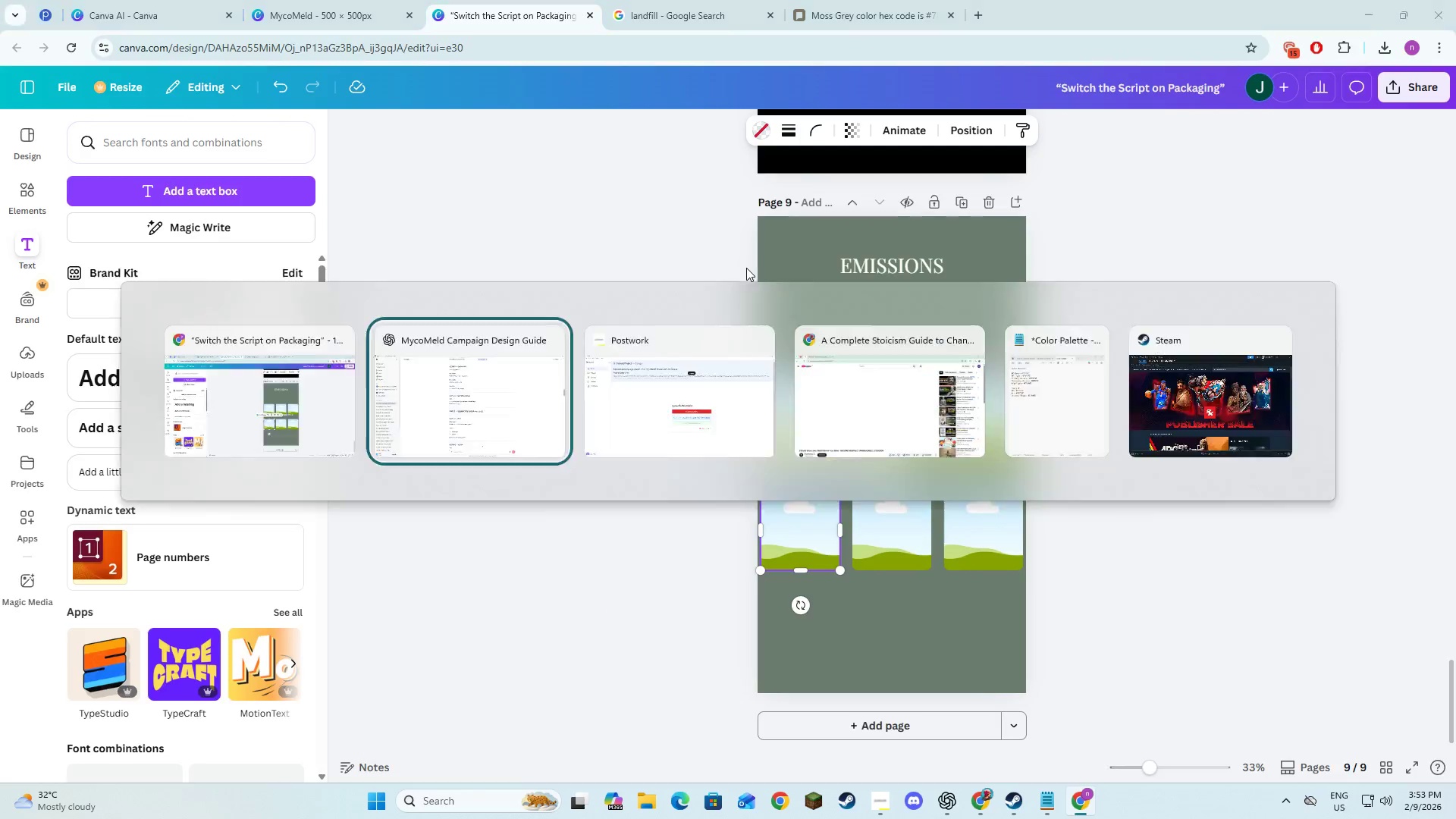 
key(Alt+Tab)
 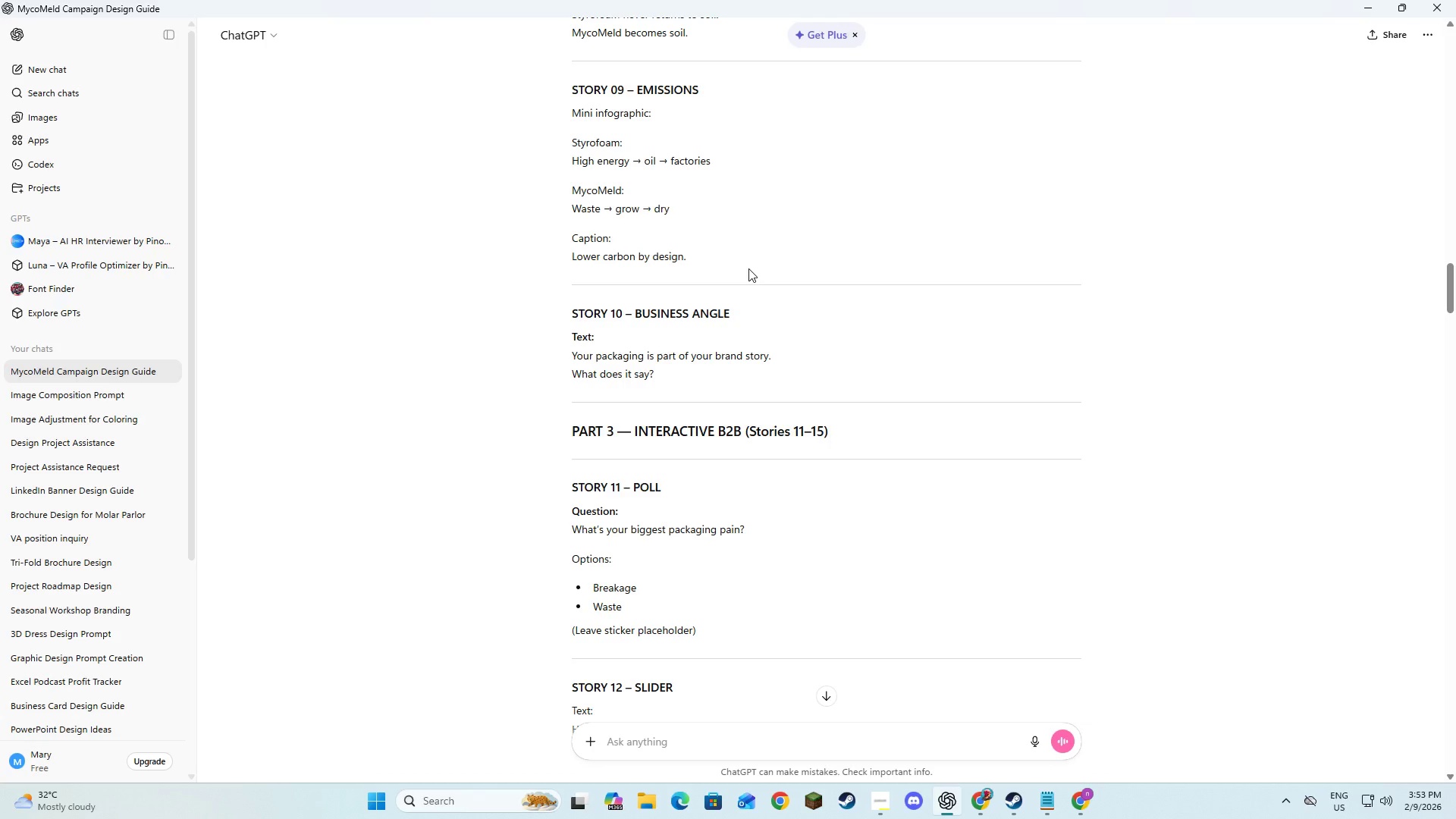 
key(Alt+AltLeft)
 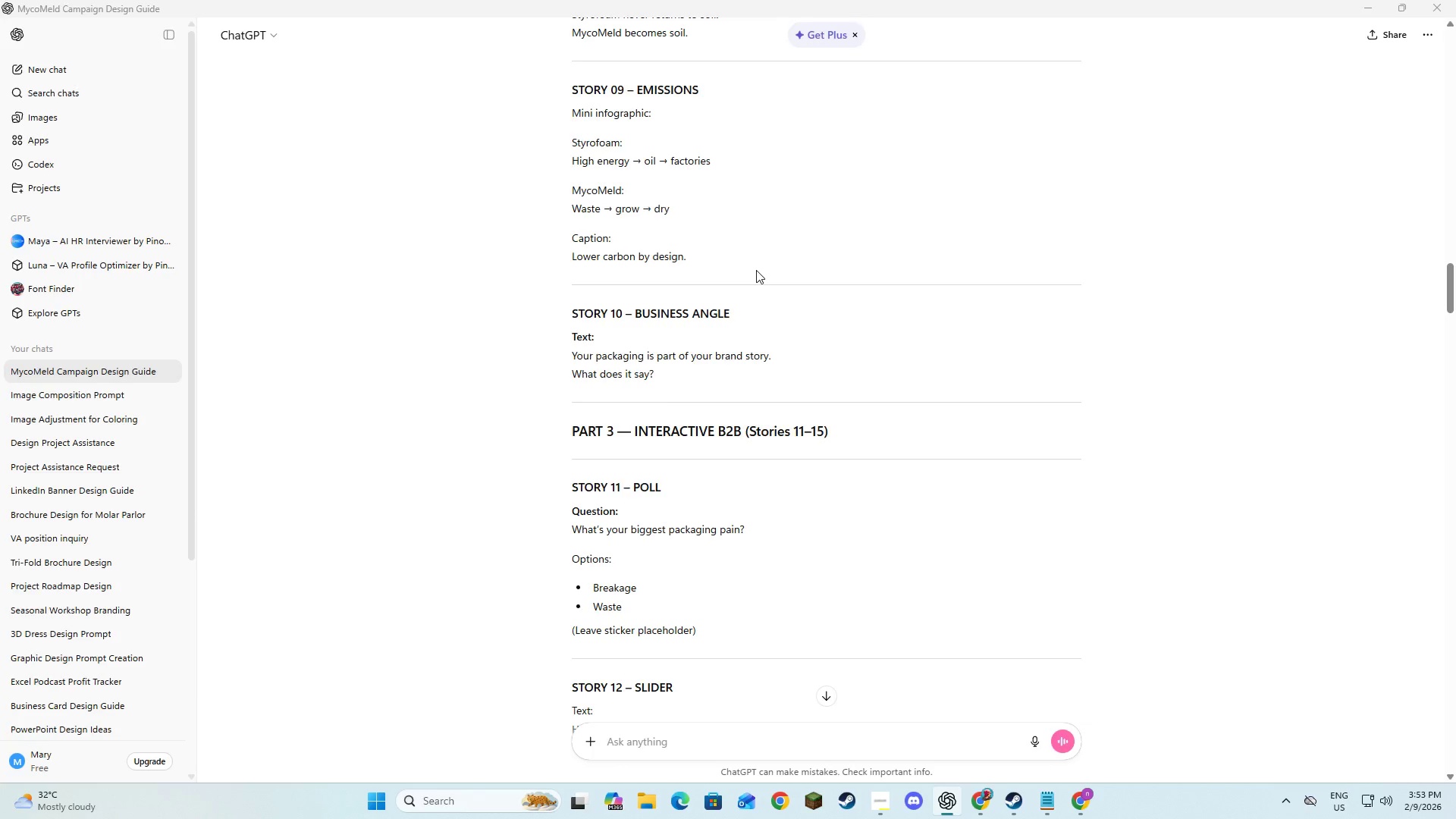 
key(Alt+Tab)
 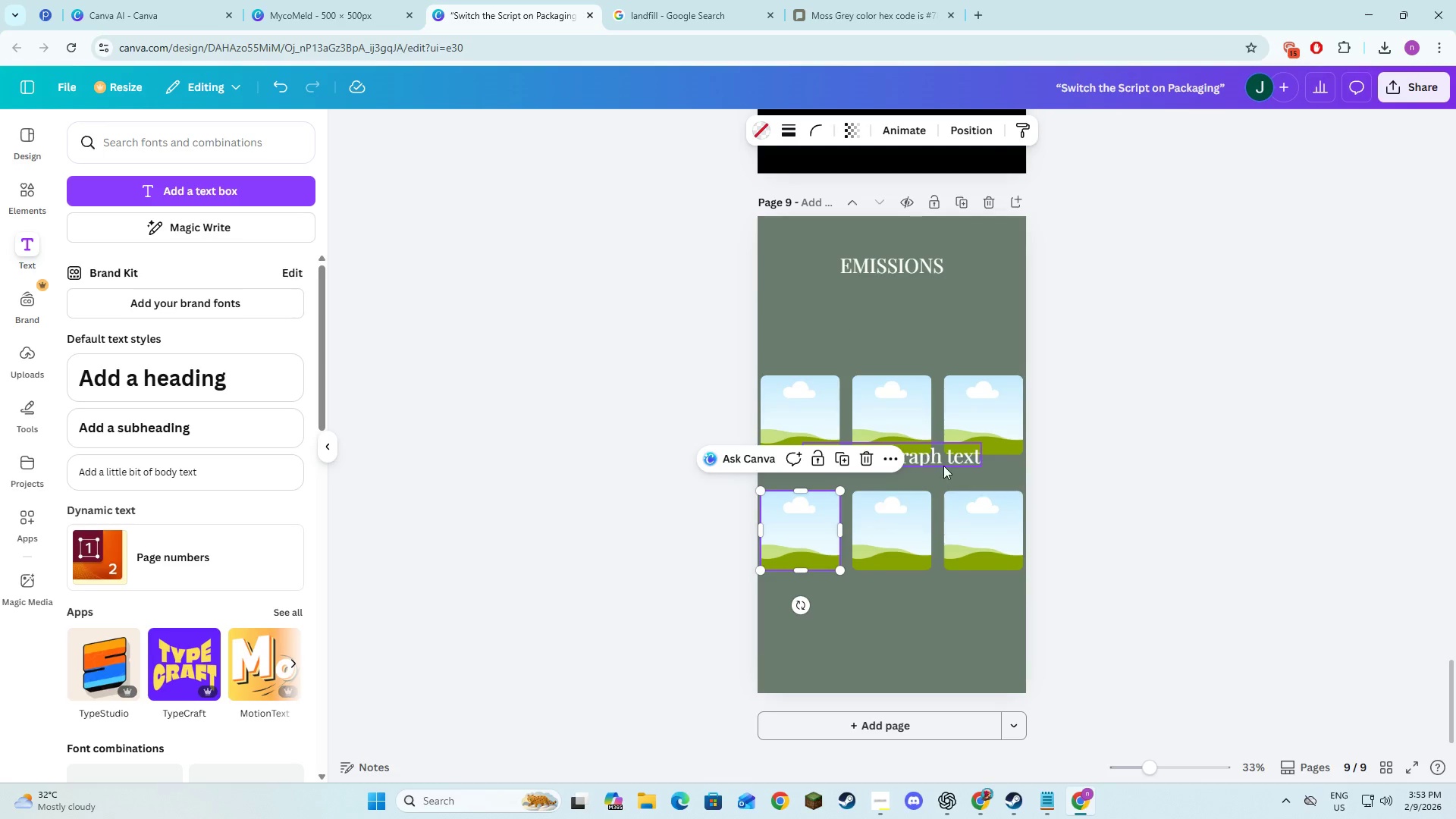 
double_click([943, 466])
 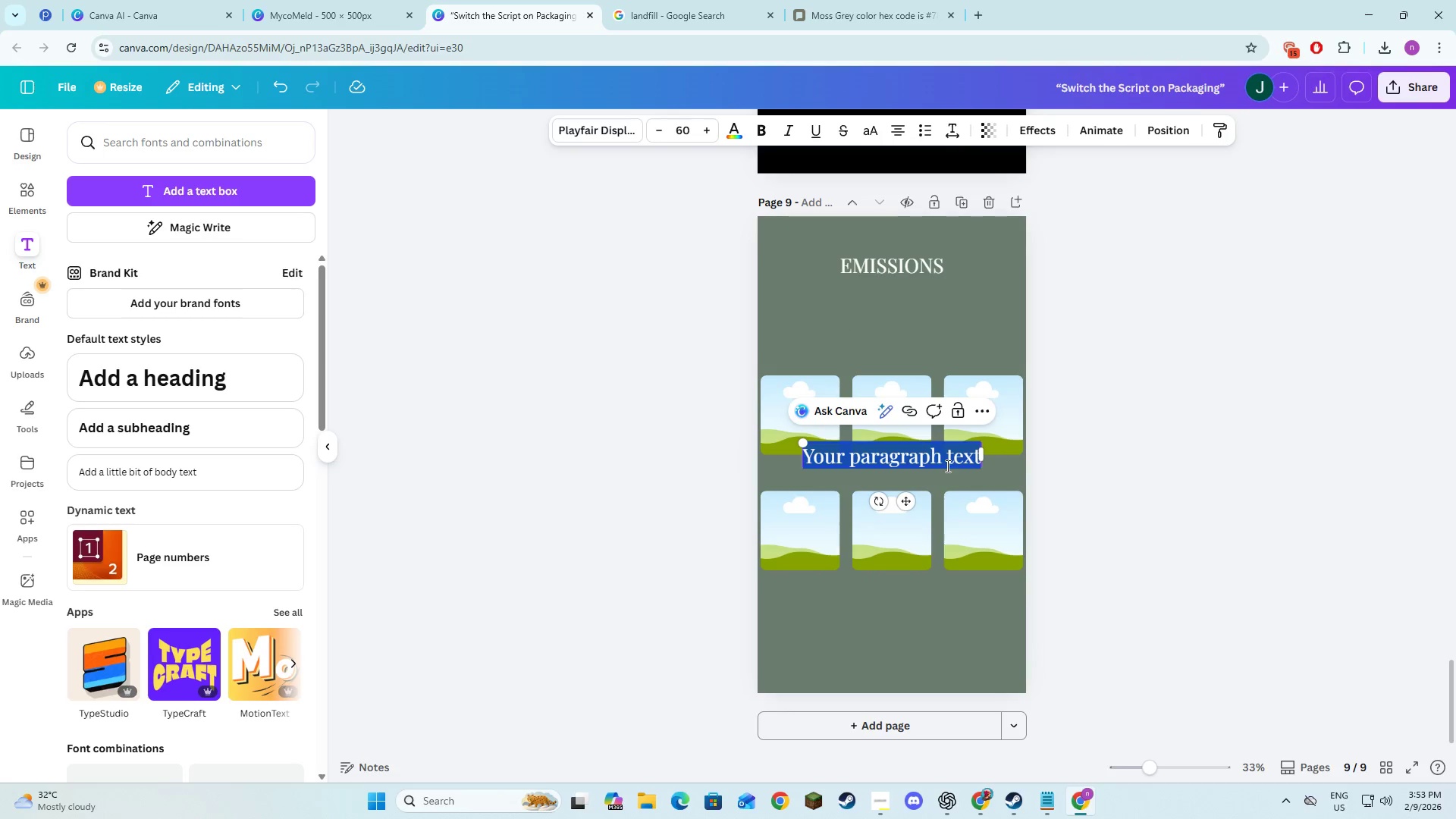 
type(Lower)
 